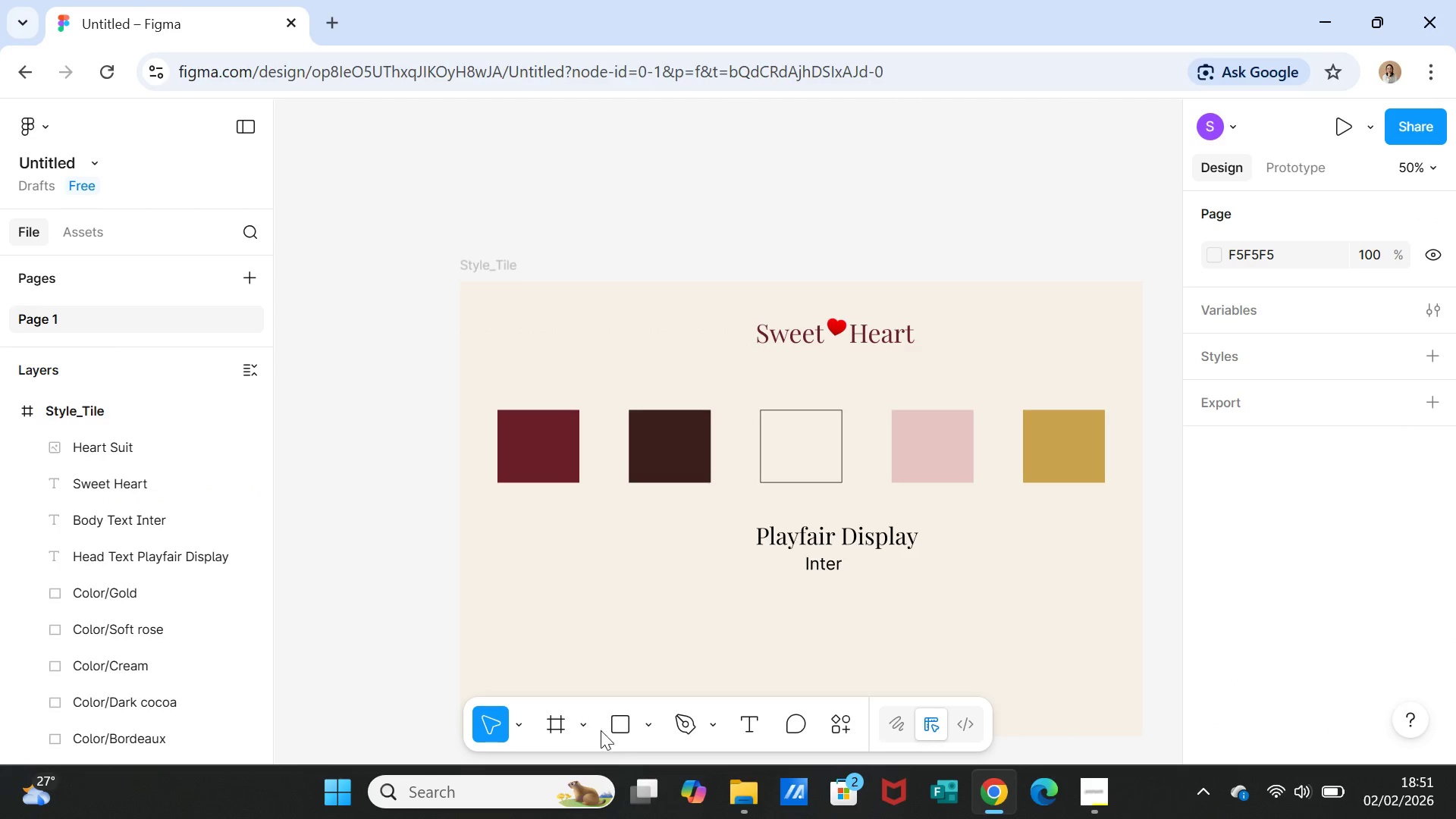 
left_click([646, 719])
 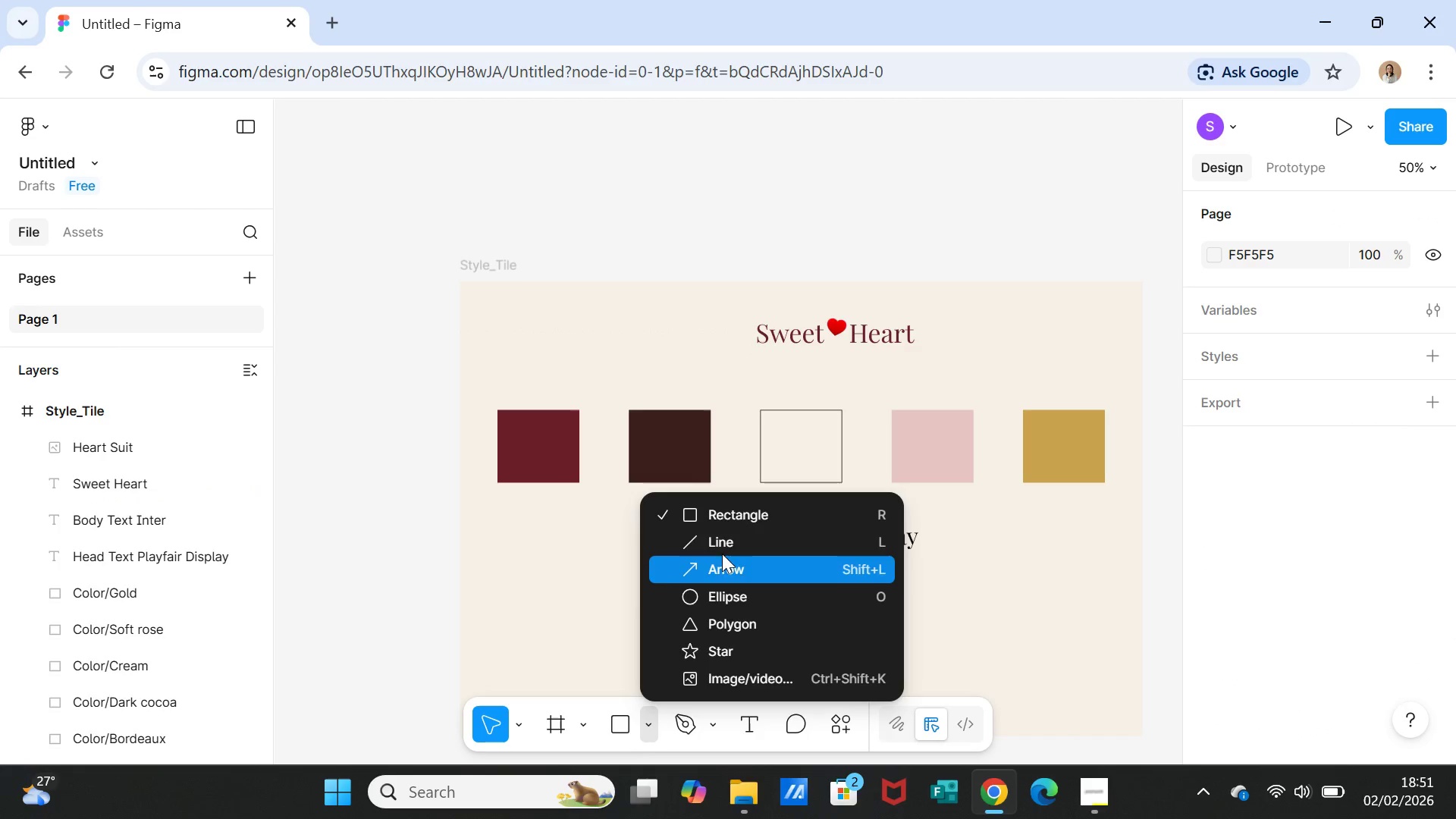 
left_click([722, 553])
 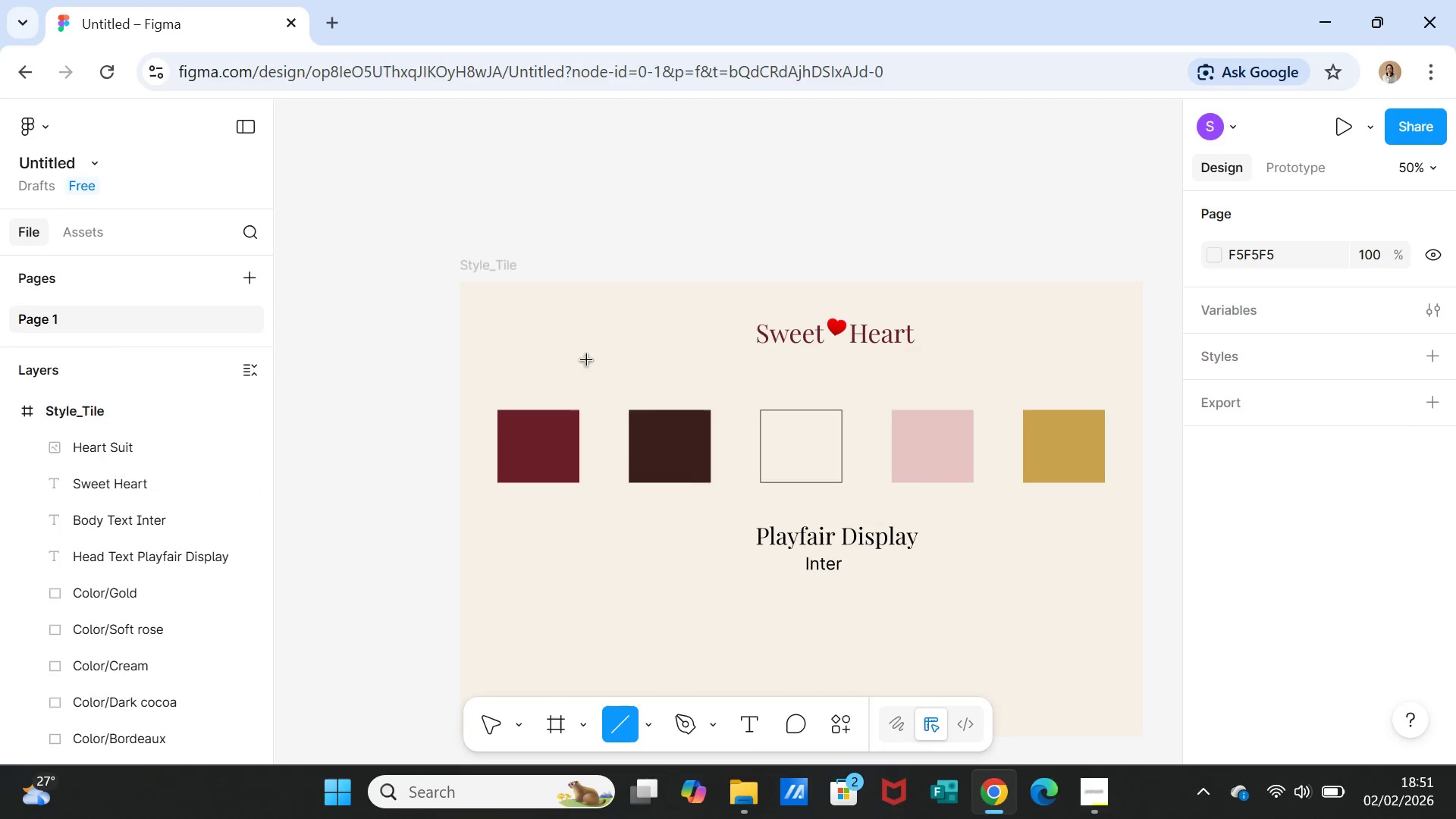 
left_click_drag(start_coordinate=[579, 360], to_coordinate=[1063, 359])
 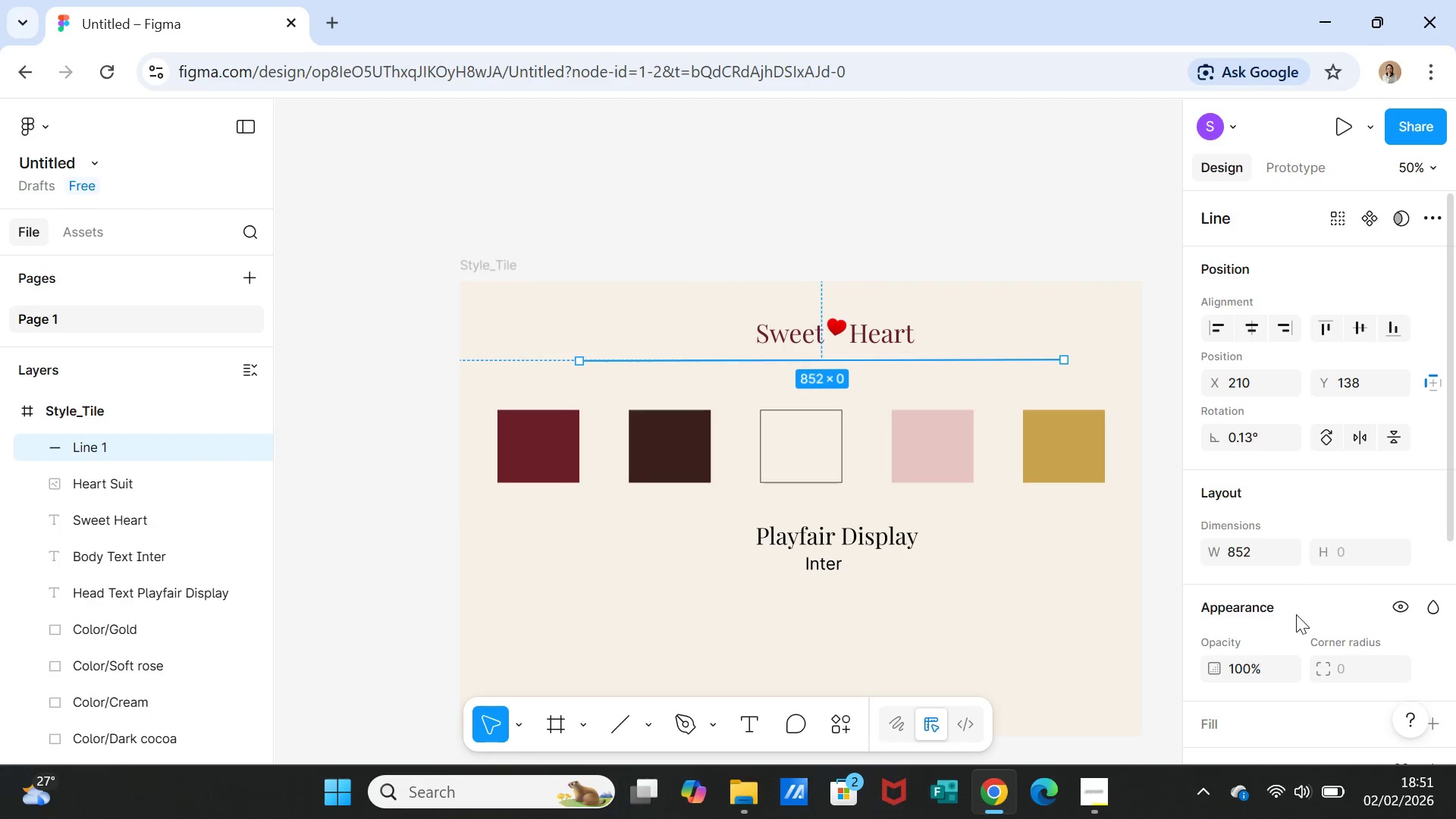 
scroll: coordinate [1311, 613], scroll_direction: down, amount: 4.0
 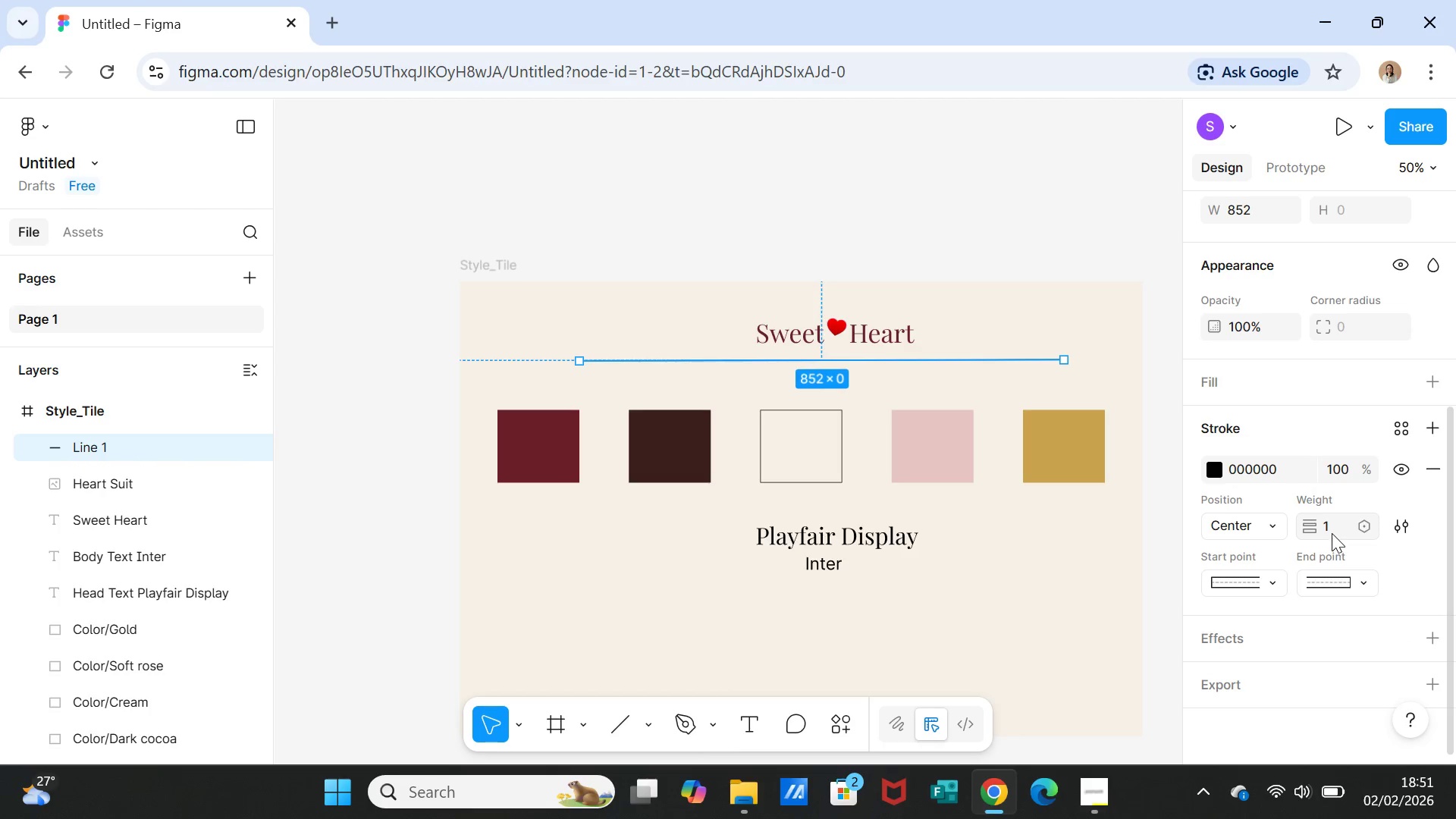 
left_click([1332, 528])
 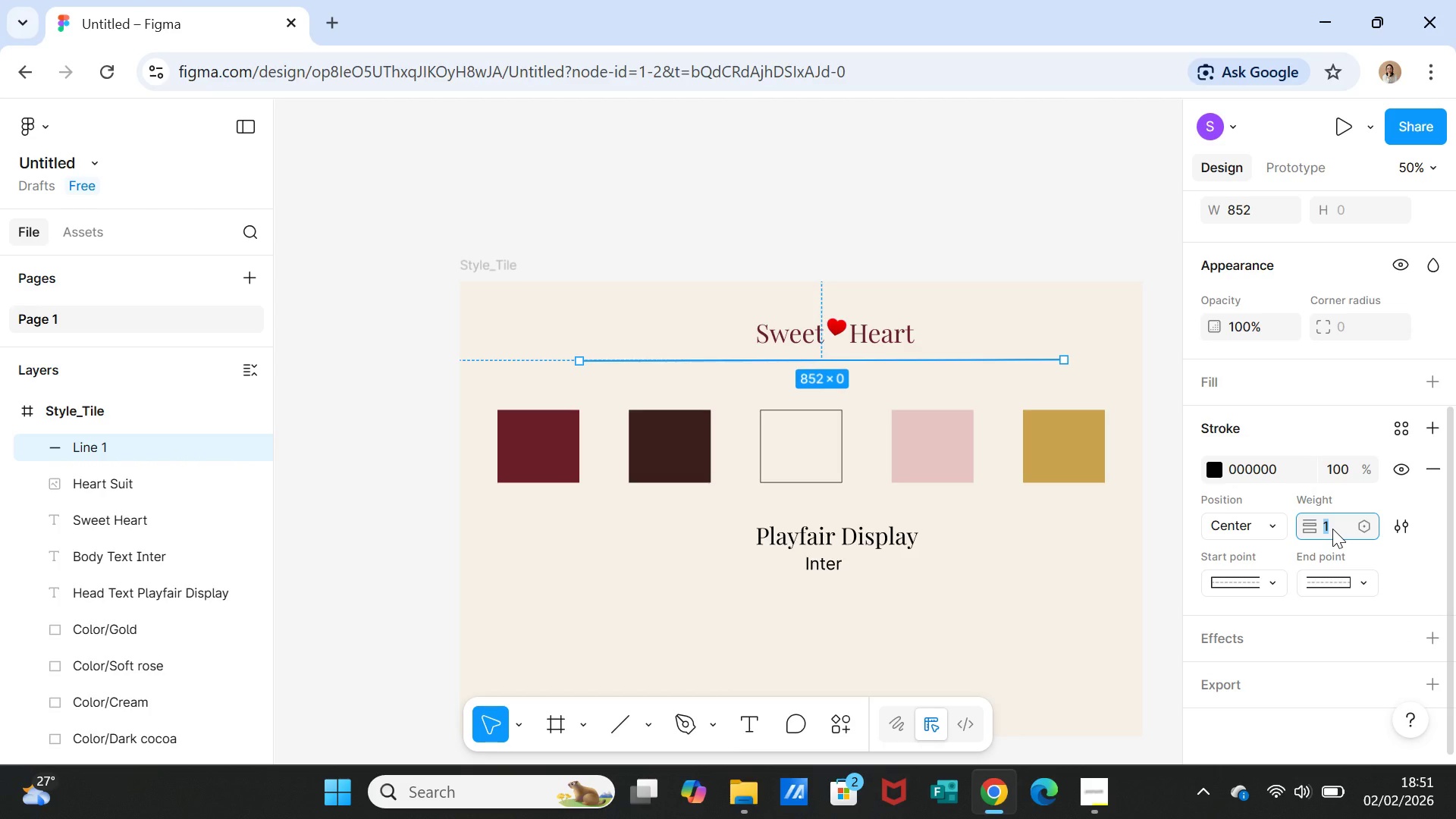 
key(0)
 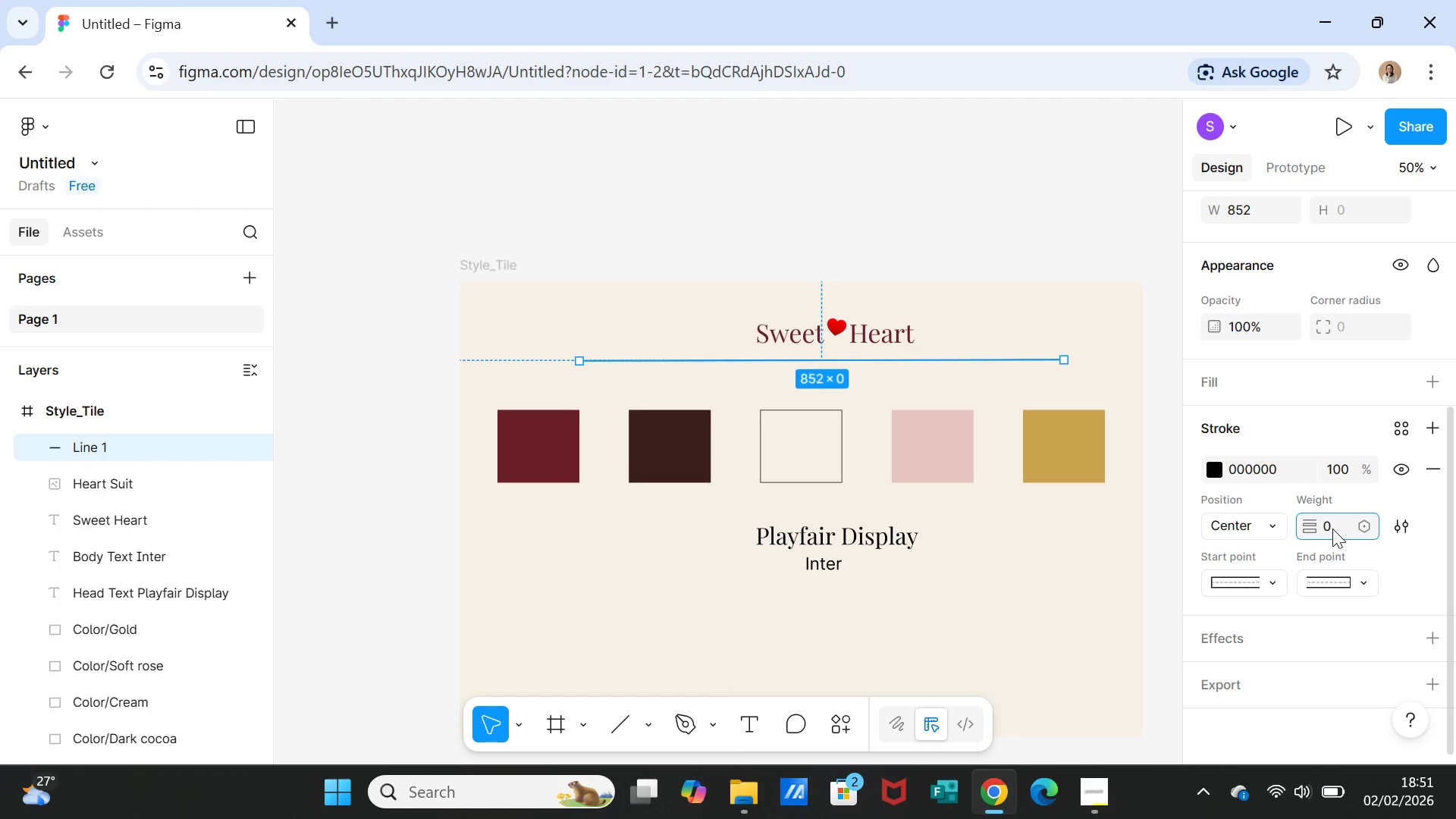 
key(Period)
 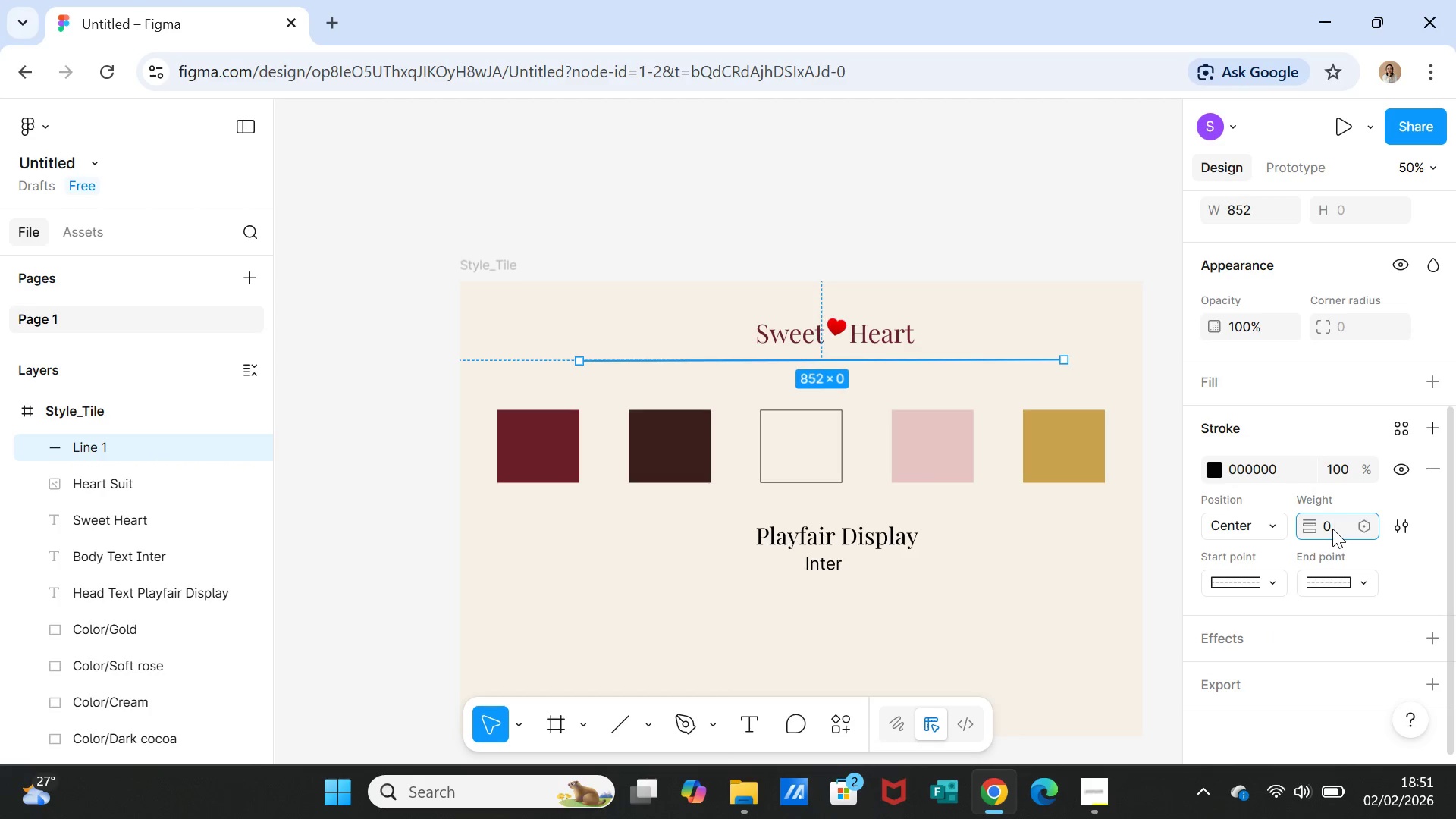 
key(5)
 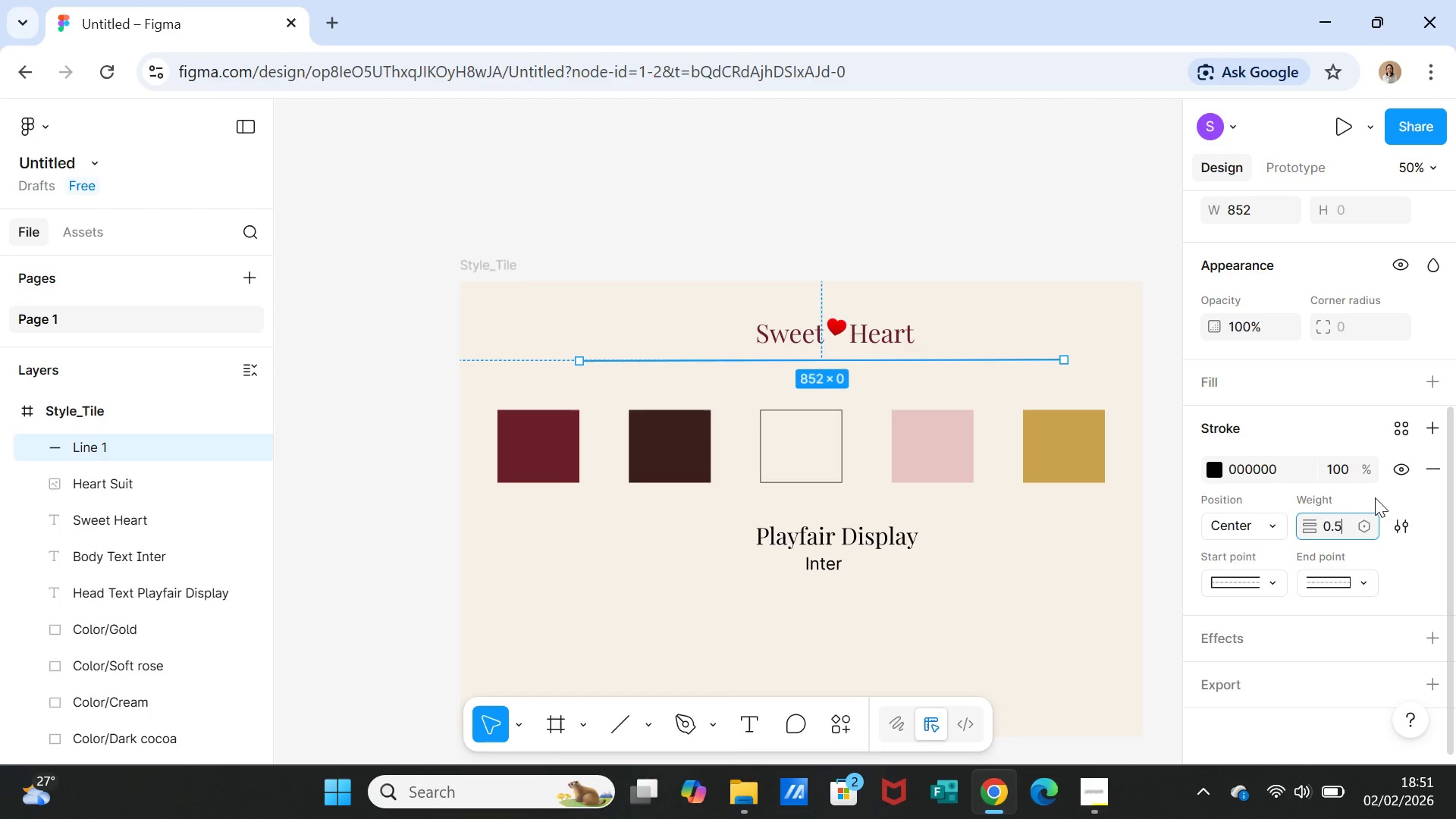 
left_click([1376, 497])
 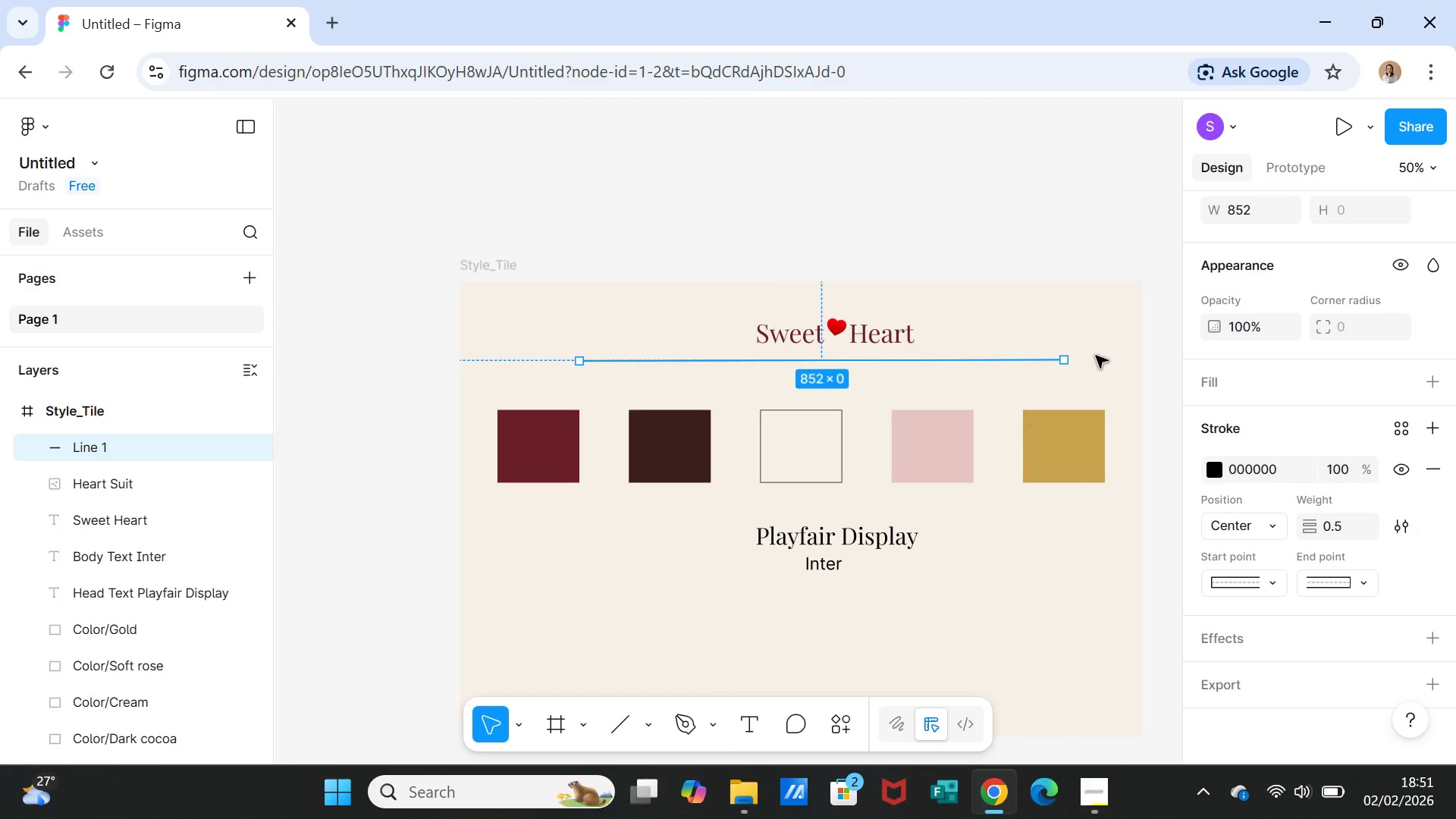 
left_click([1097, 354])
 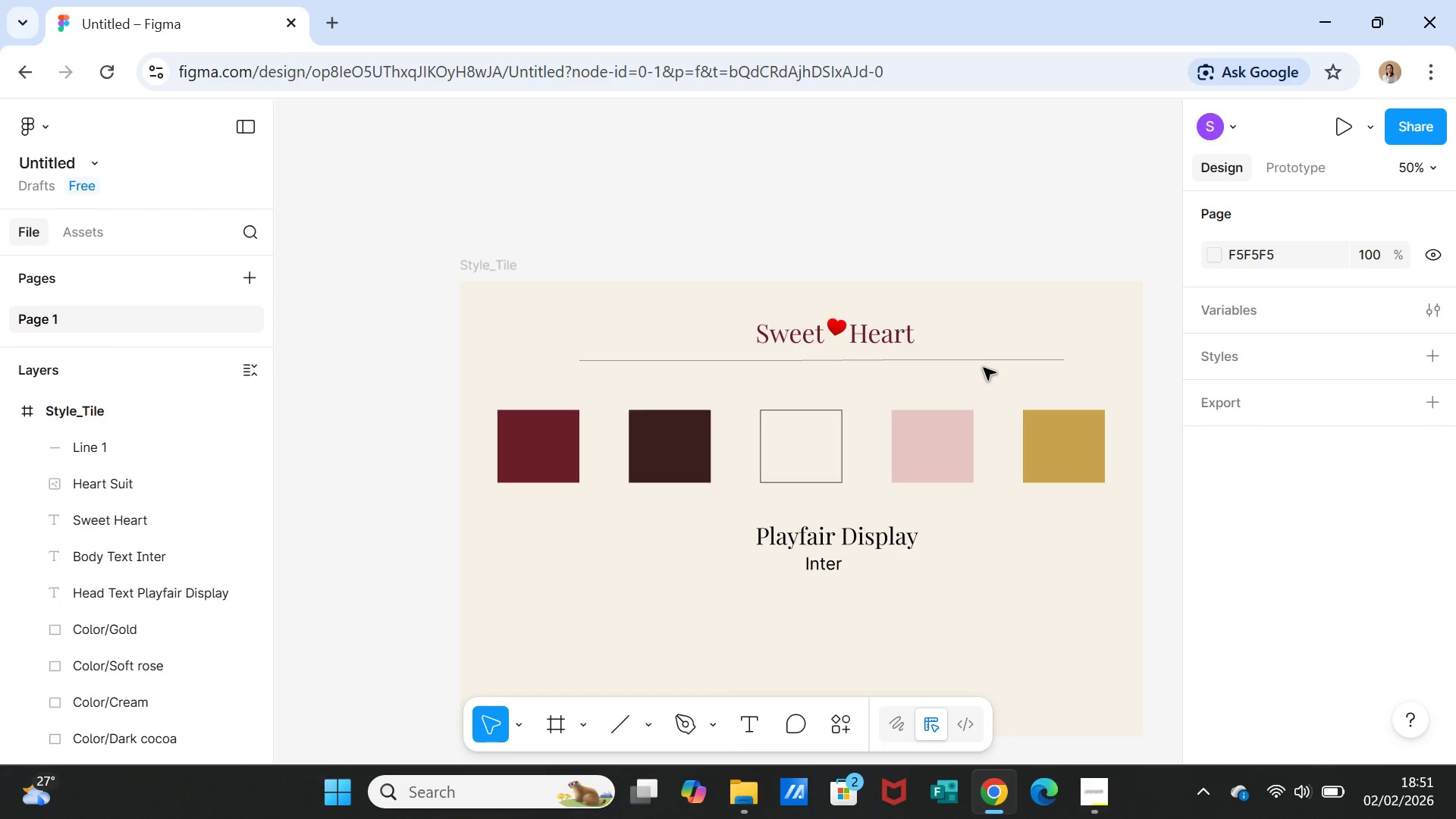 
left_click([984, 361])
 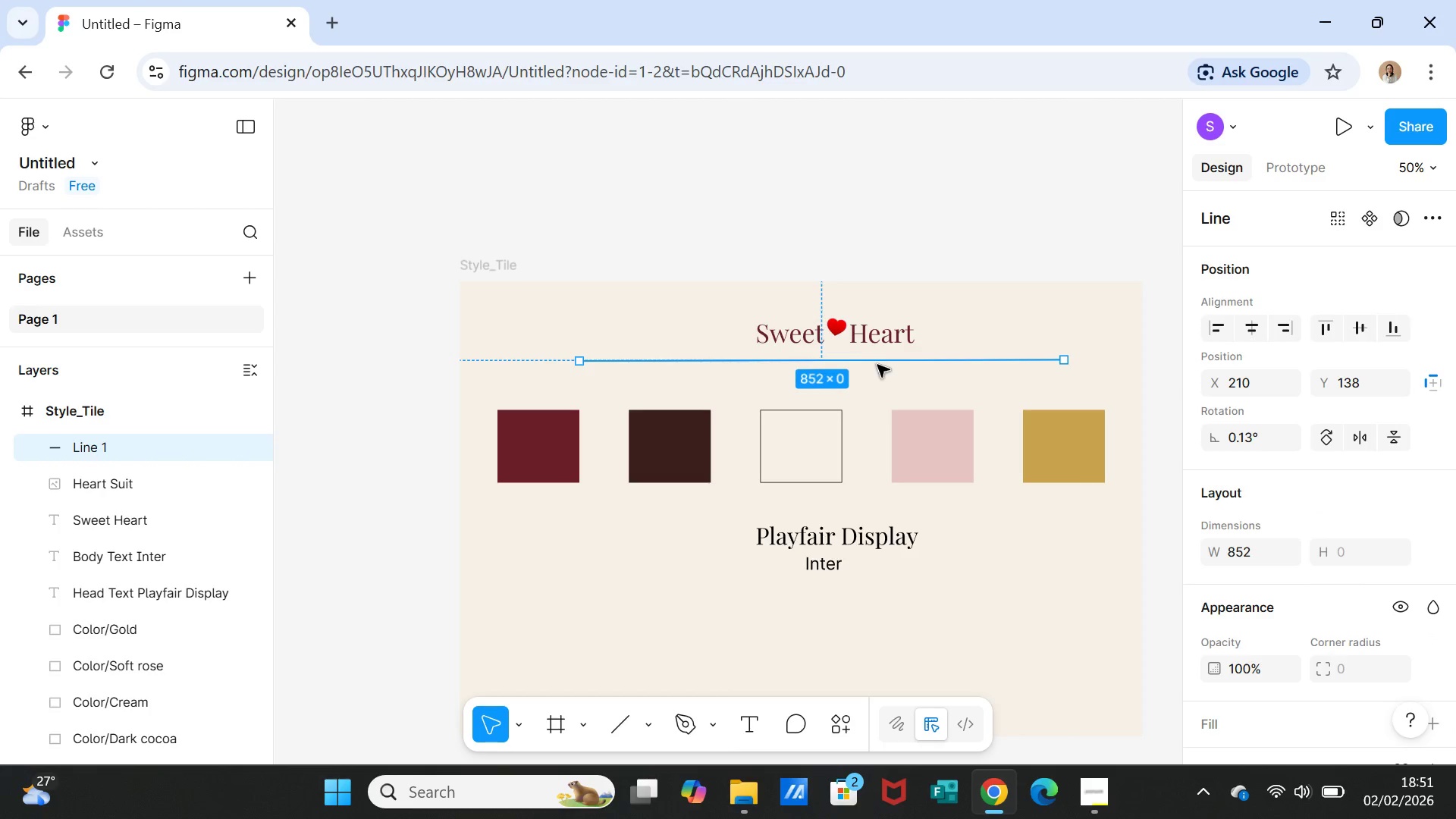 
left_click_drag(start_coordinate=[879, 363], to_coordinate=[879, 369])
 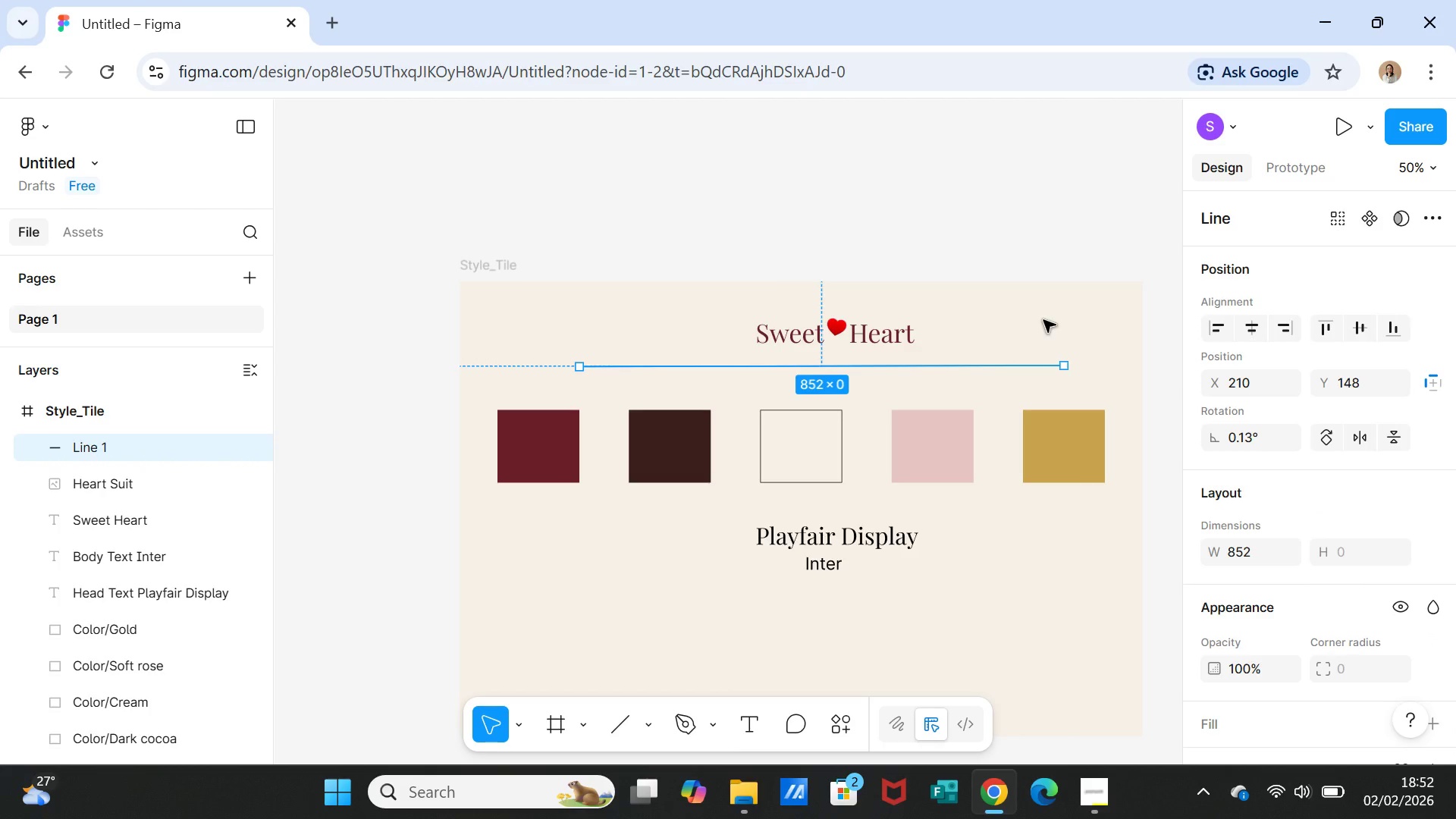 
left_click([1043, 320])
 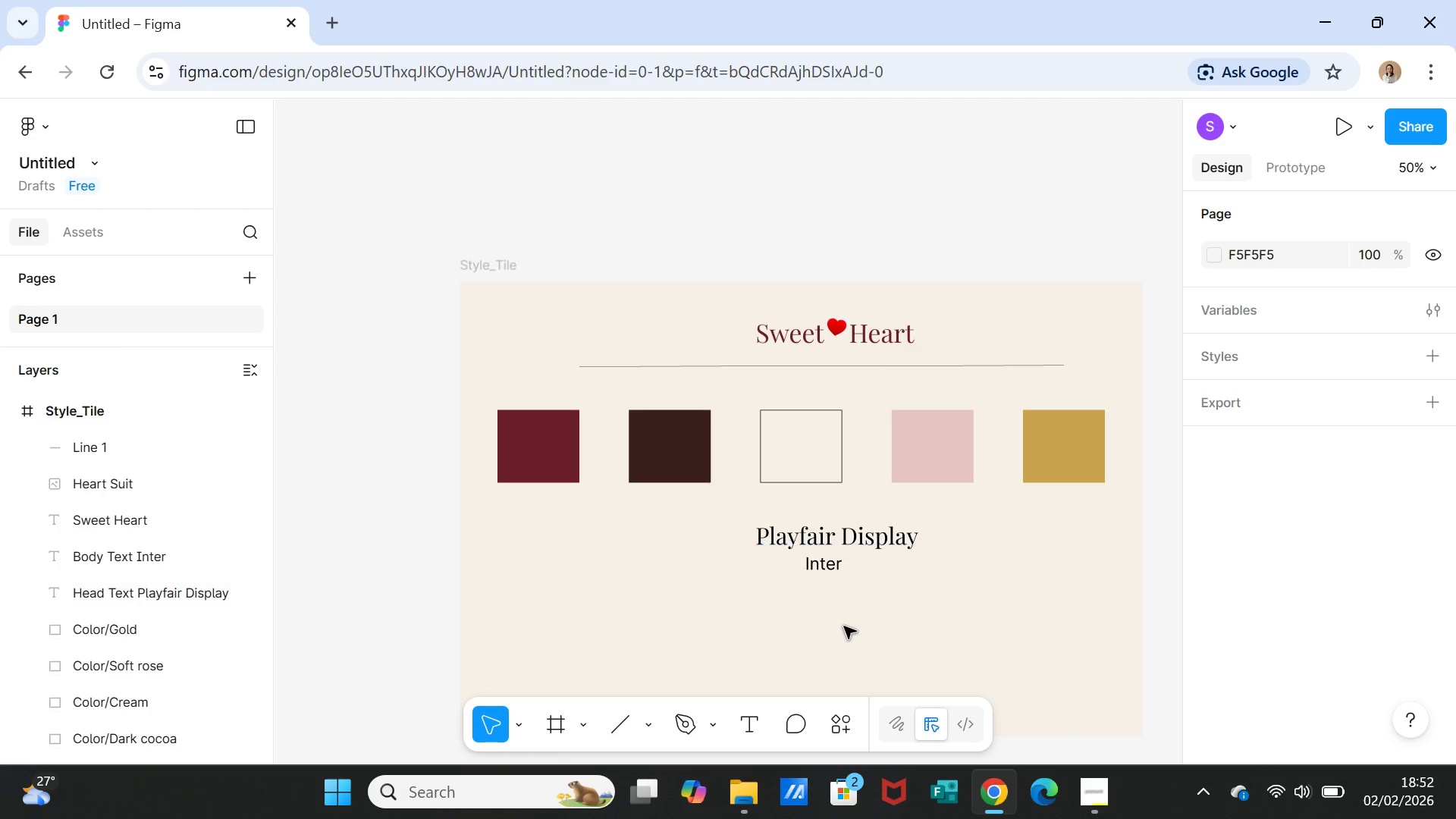 
wait(9.42)
 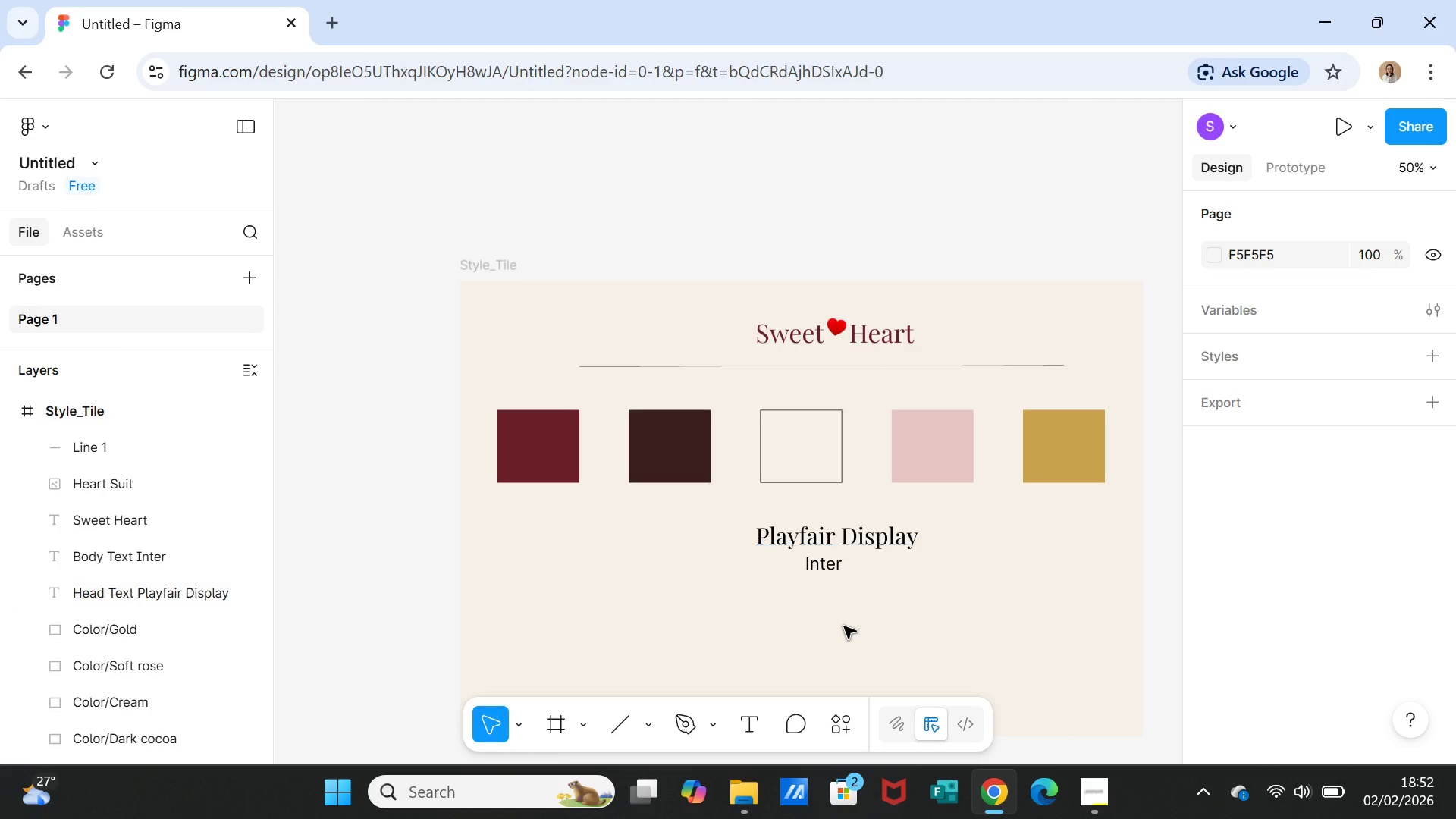 
left_click([745, 718])
 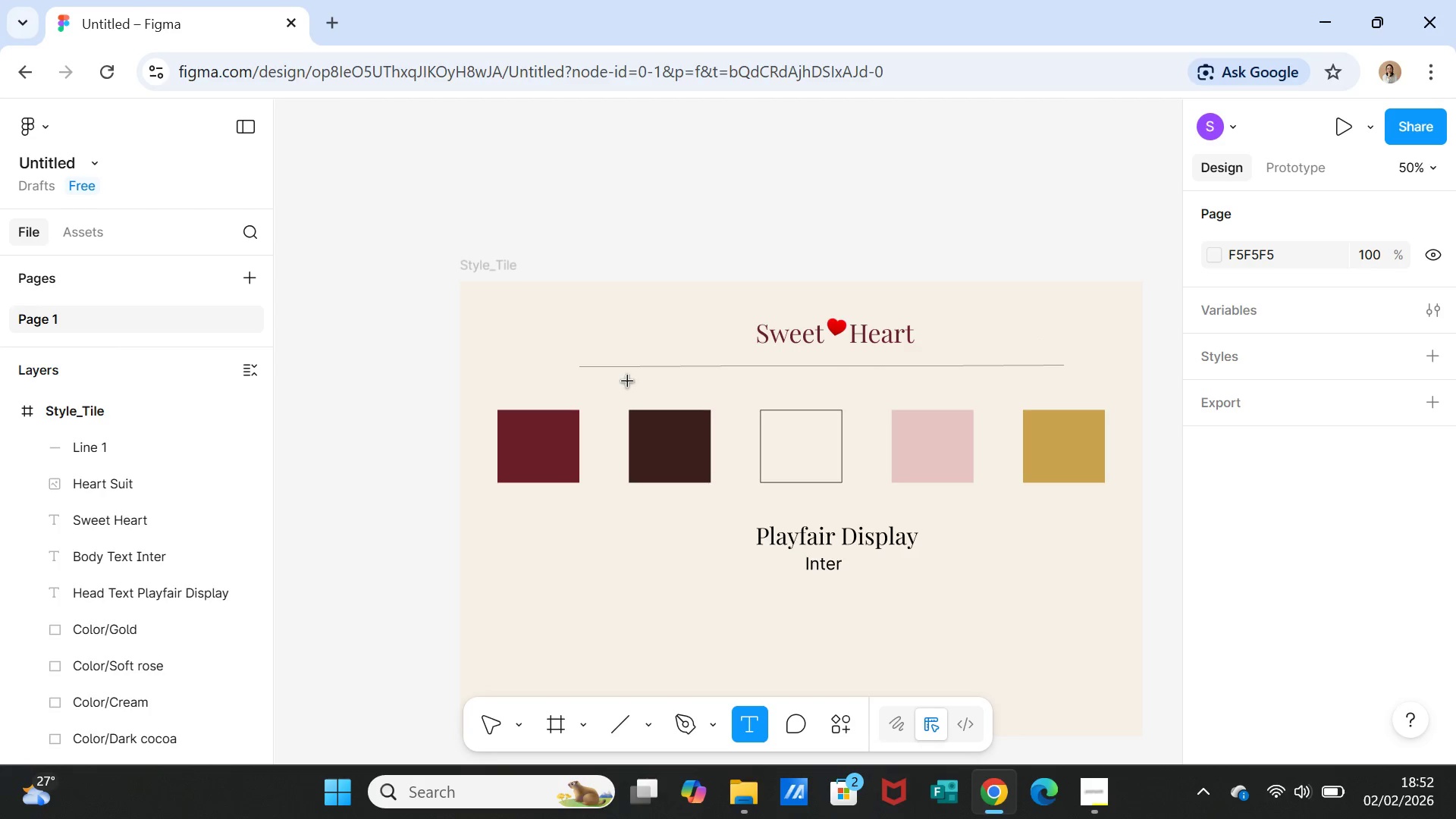 
left_click_drag(start_coordinate=[628, 381], to_coordinate=[1042, 395])
 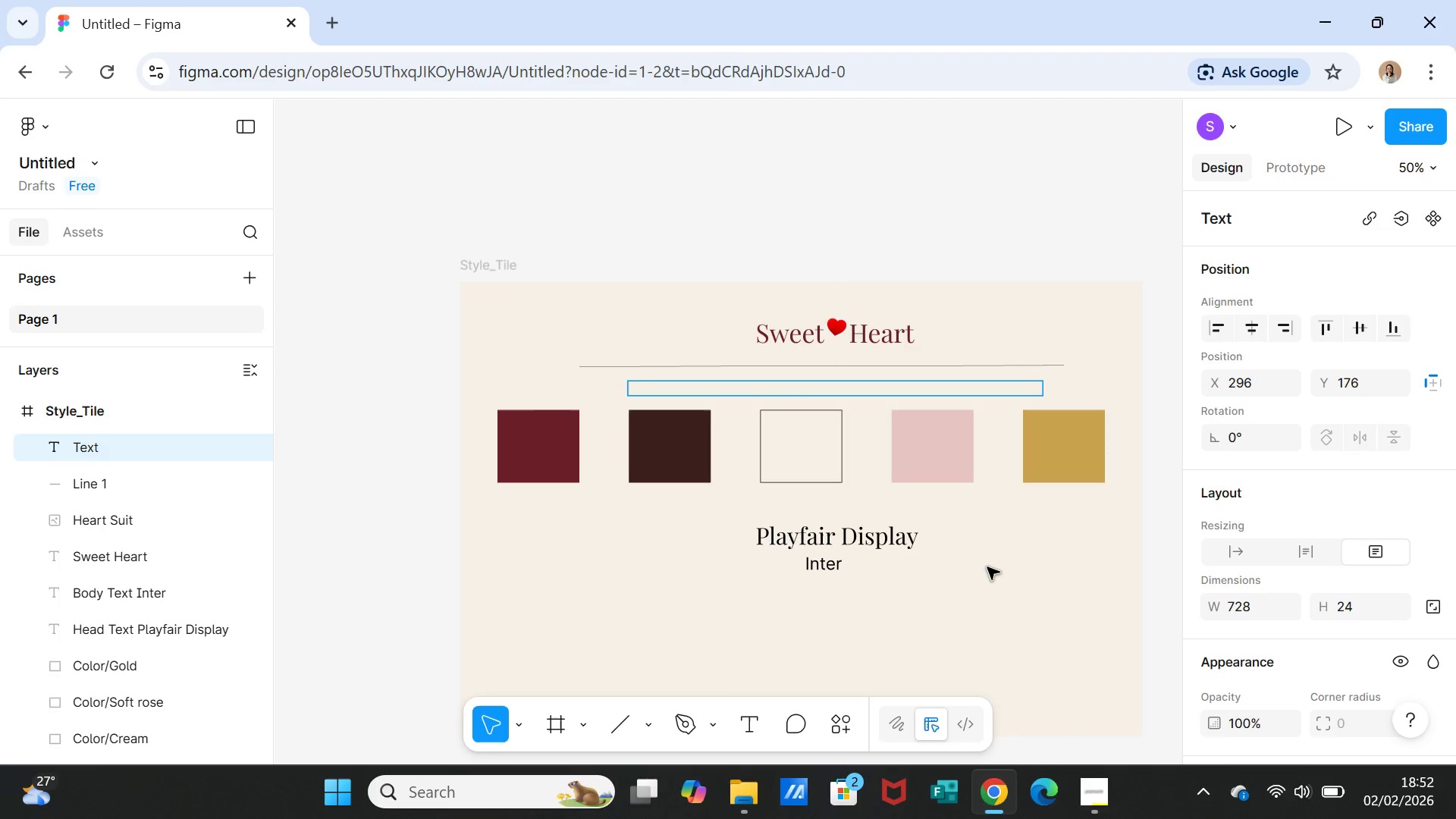 
left_click([987, 567])
 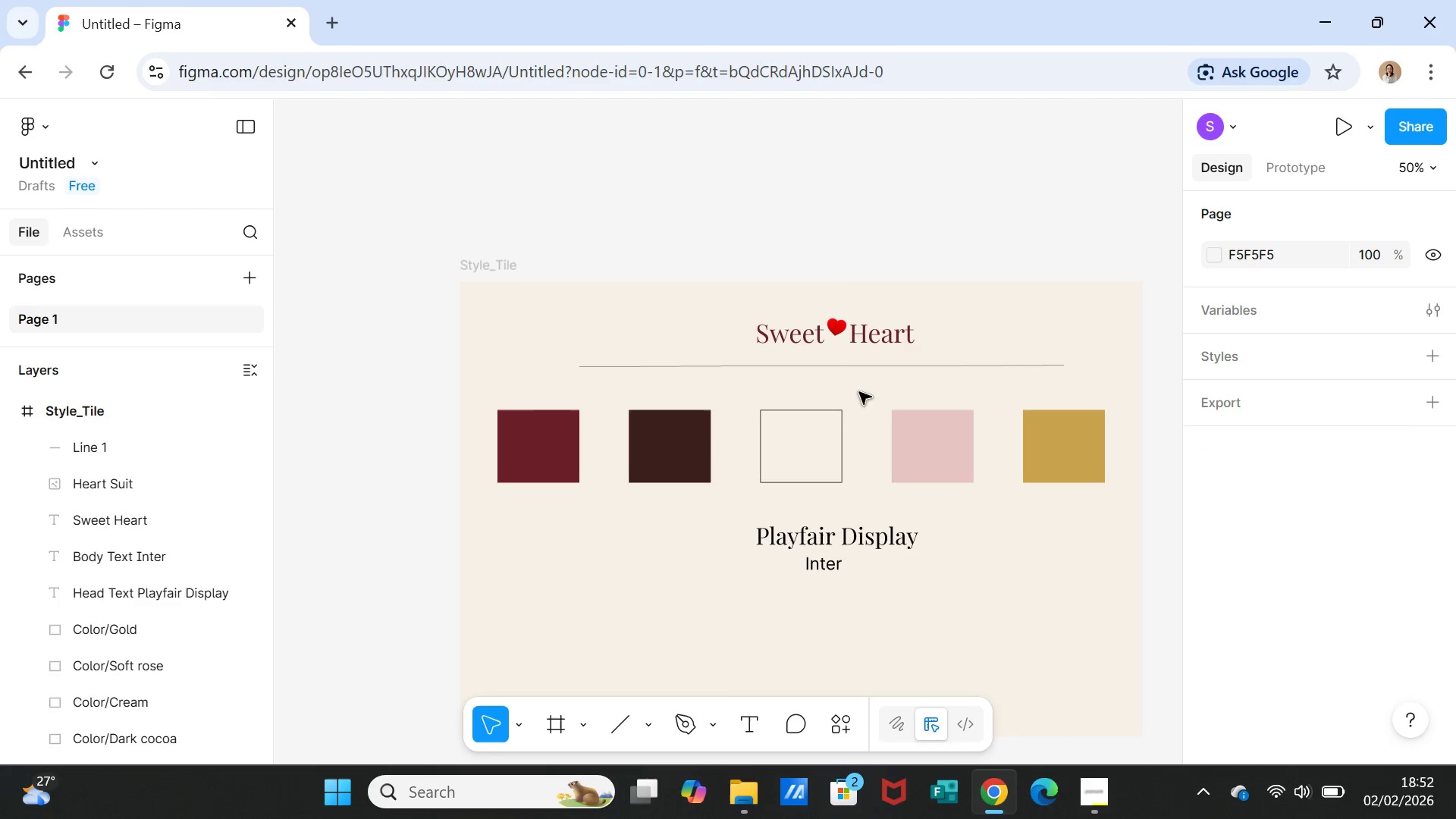 
left_click([859, 391])
 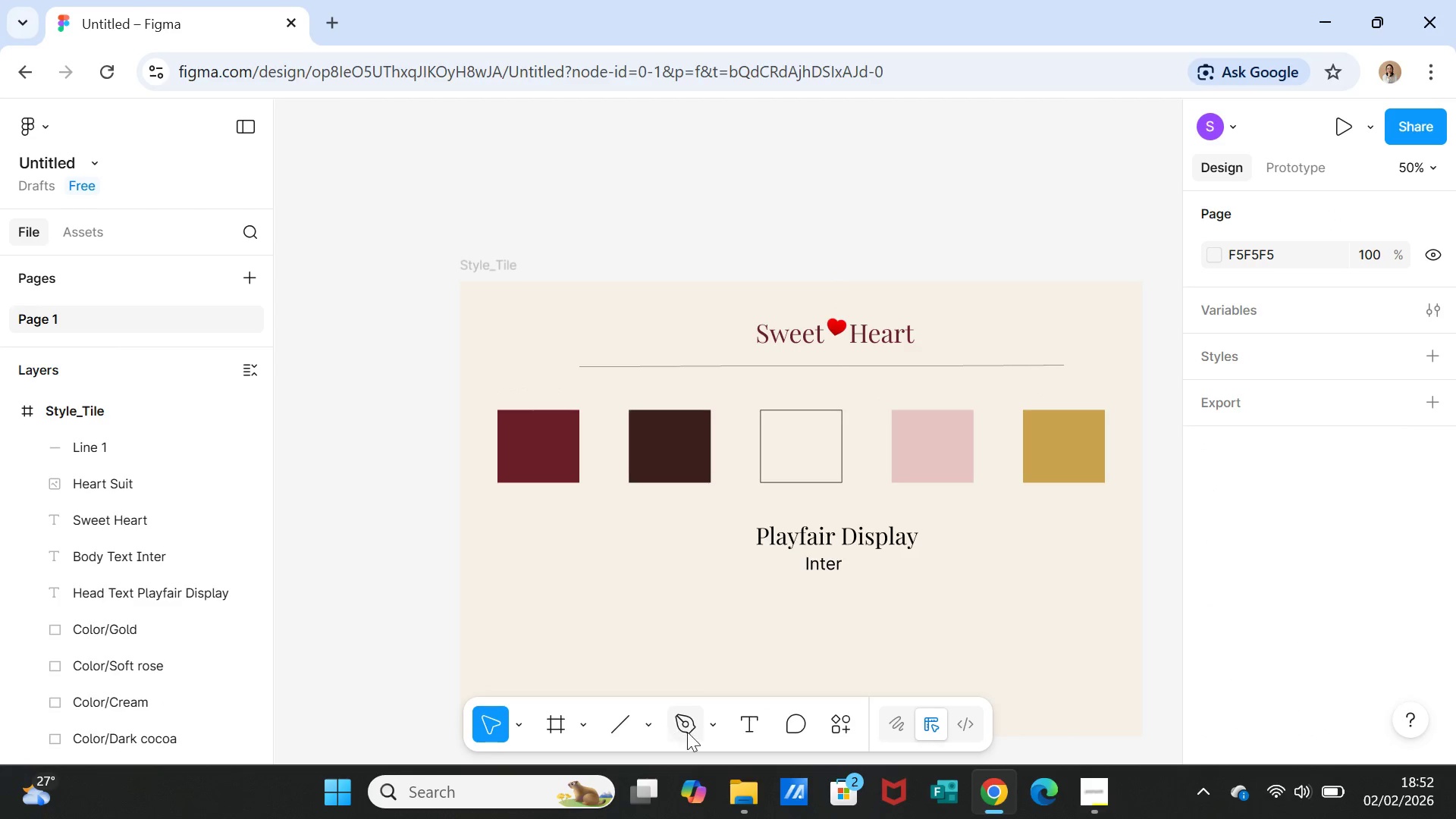 
left_click([746, 723])
 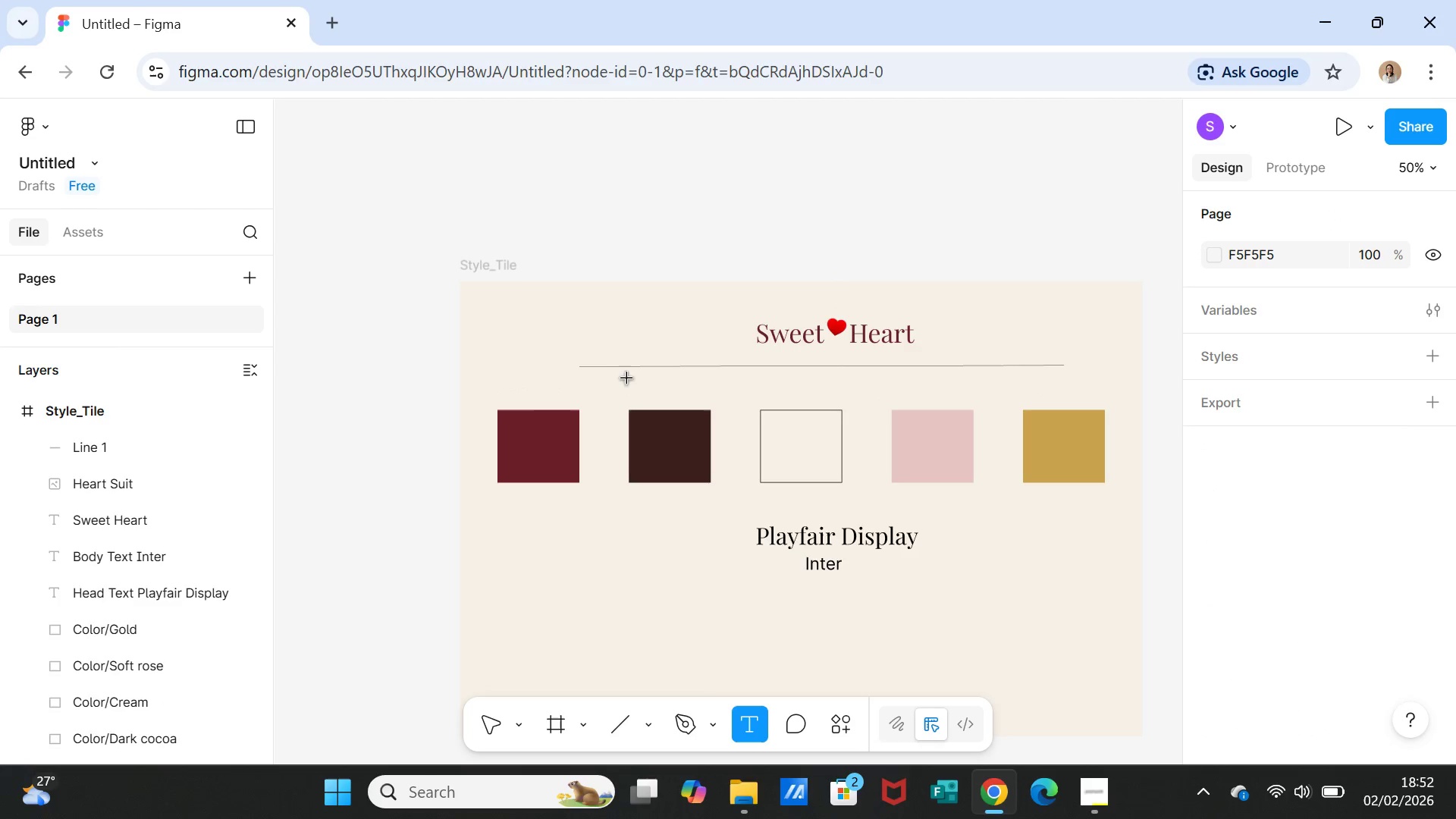 
left_click_drag(start_coordinate=[628, 378], to_coordinate=[1029, 396])
 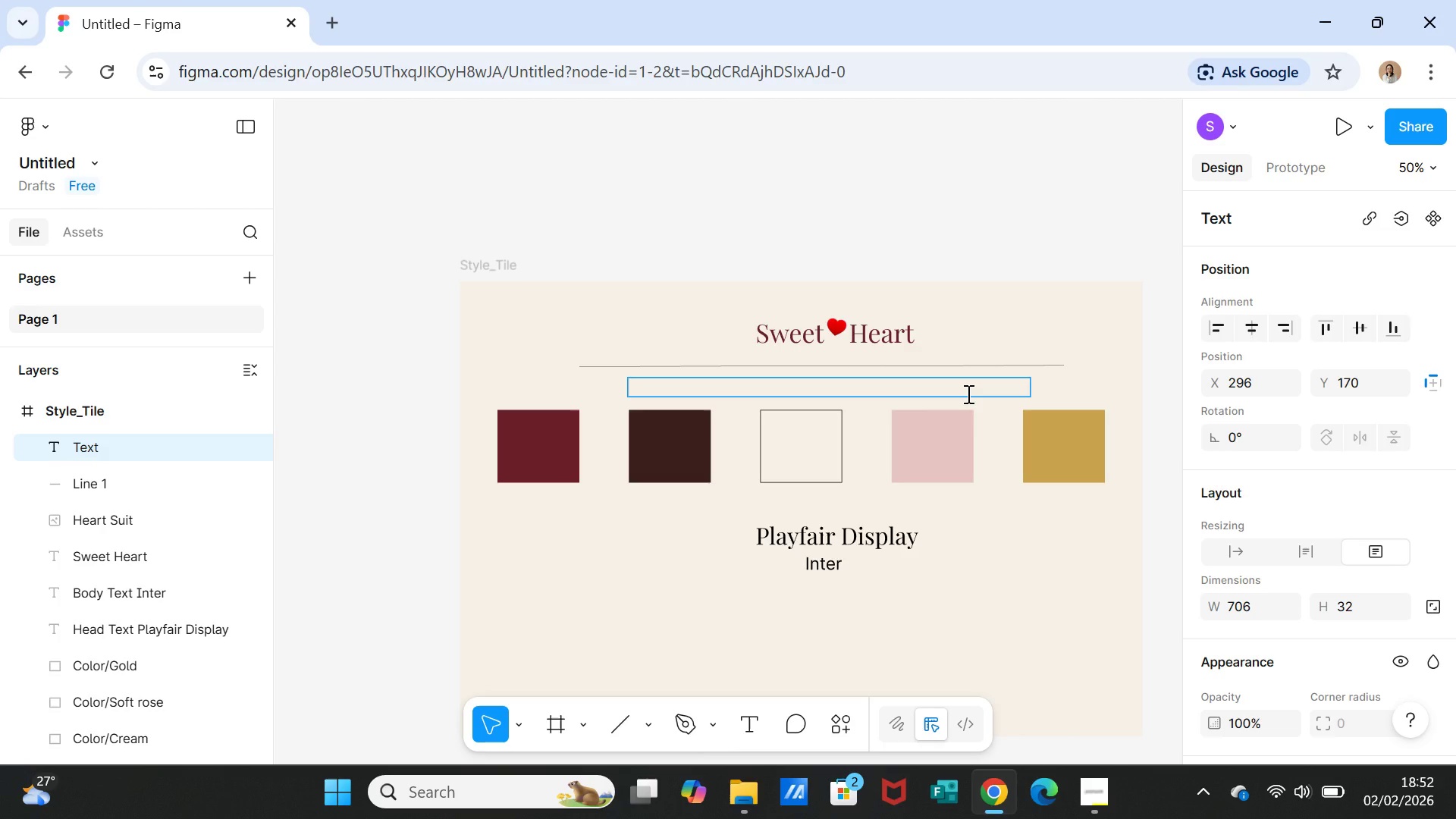 
type(Handcrafted Chocilates)
key(Backspace)
key(Backspace)
key(Backspace)
key(Backspace)
key(Backspace)
key(Backspace)
key(Backspace)
type(colates for Every Kind OF lOVE)
key(Backspace)
key(Backspace)
key(Backspace)
key(Backspace)
key(Backspace)
key(Backspace)
key(Backspace)
type(of Love)
 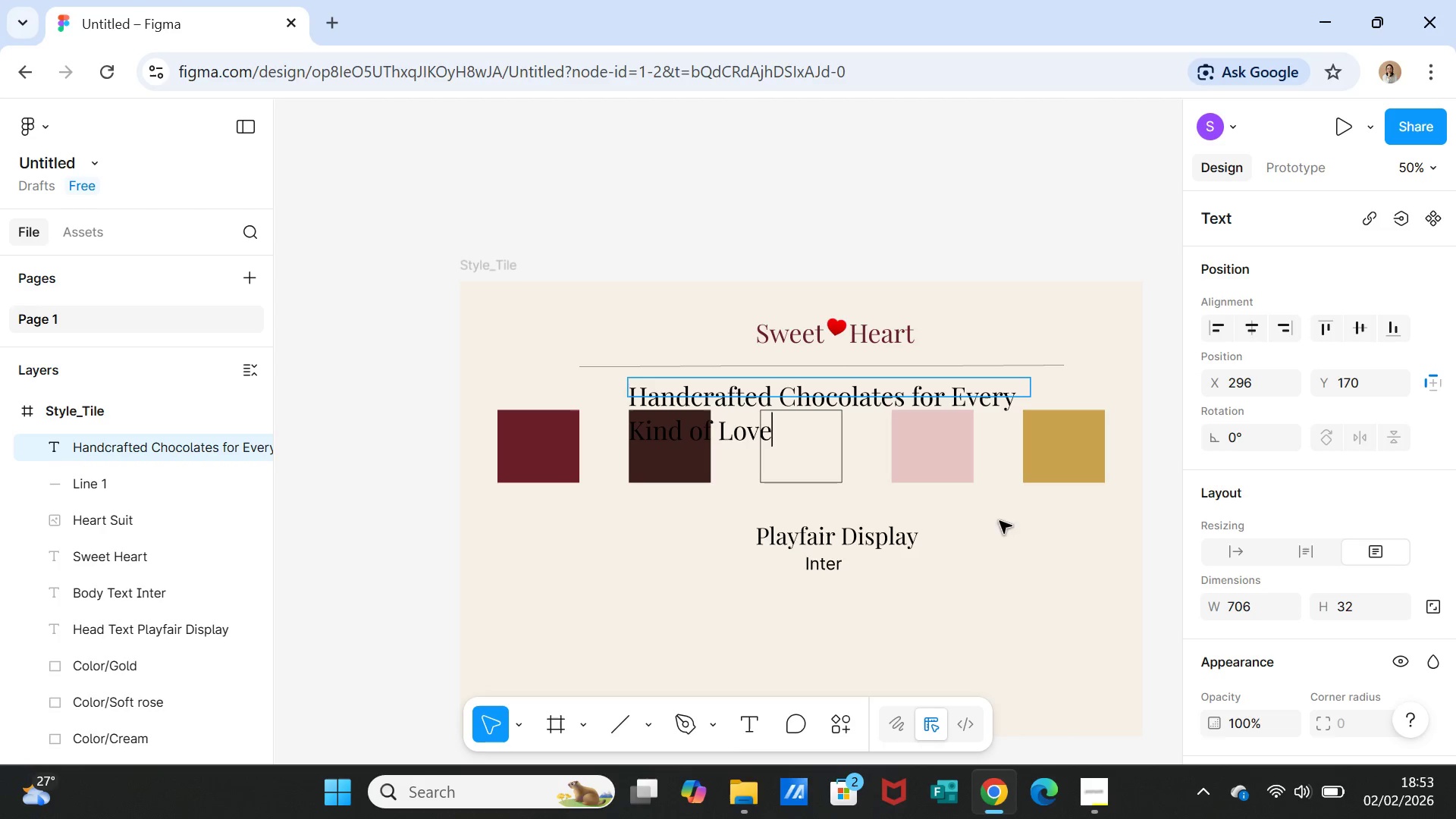 
left_click([996, 558])
 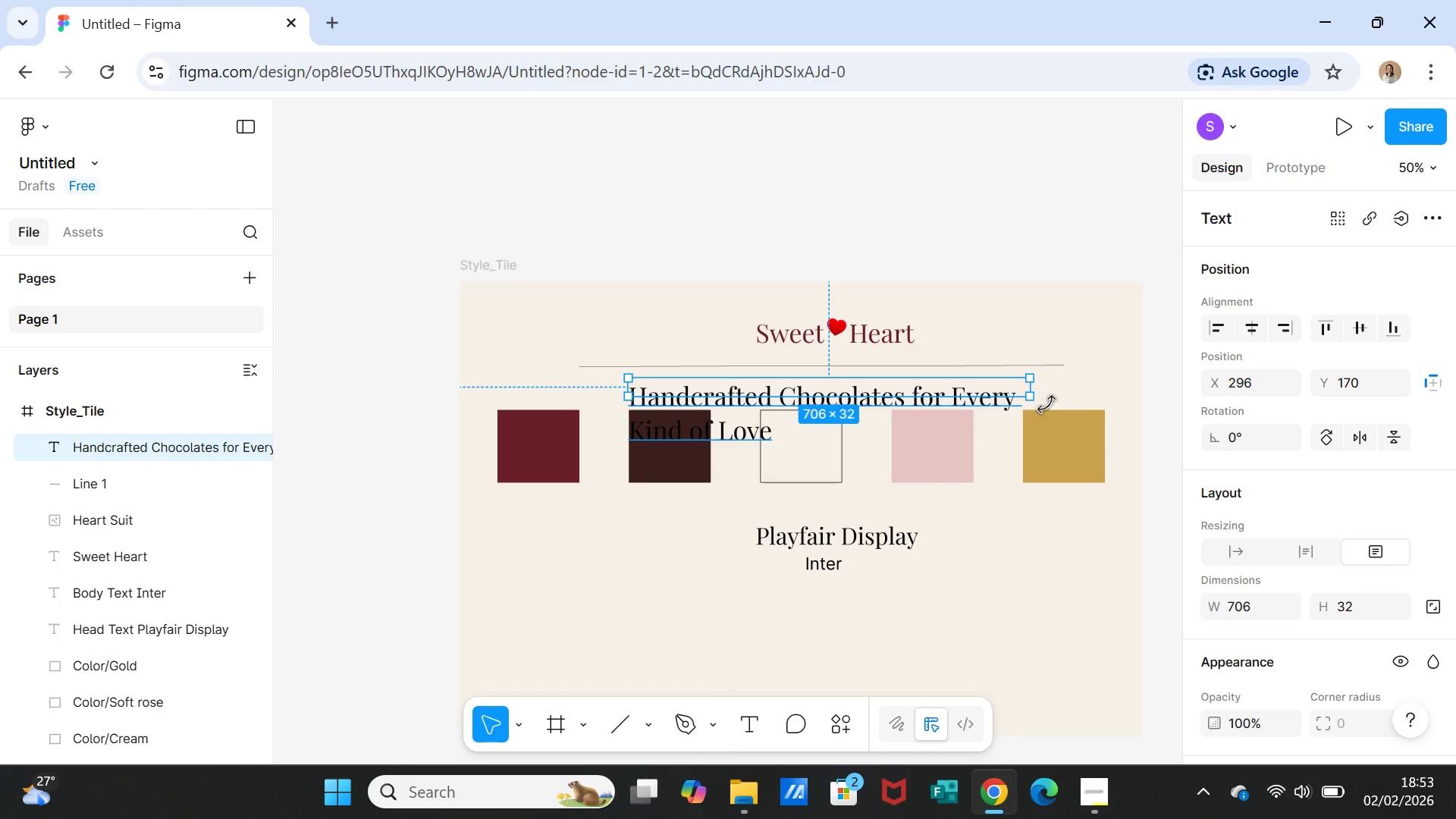 
left_click([1065, 377])
 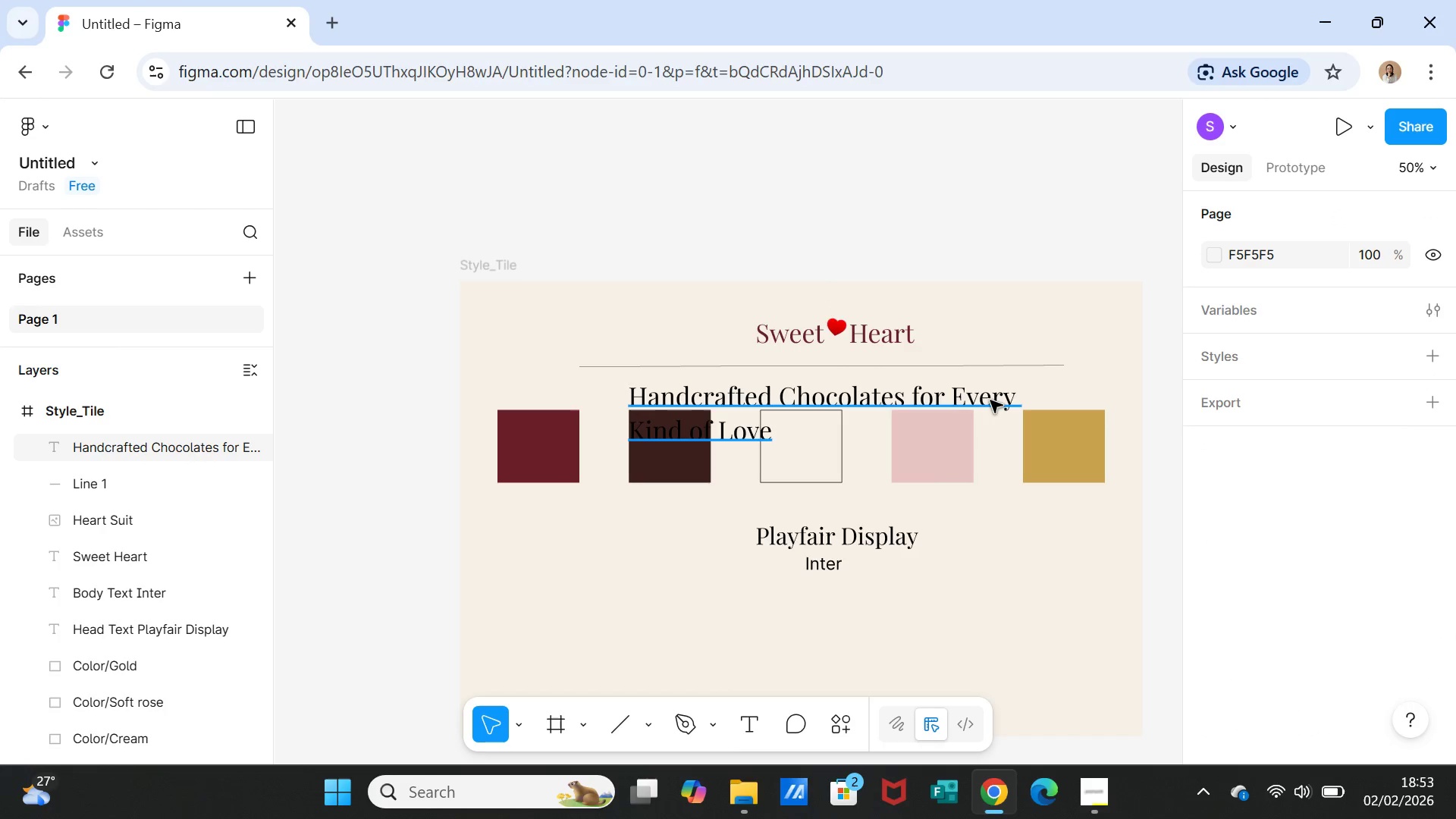 
left_click([990, 400])
 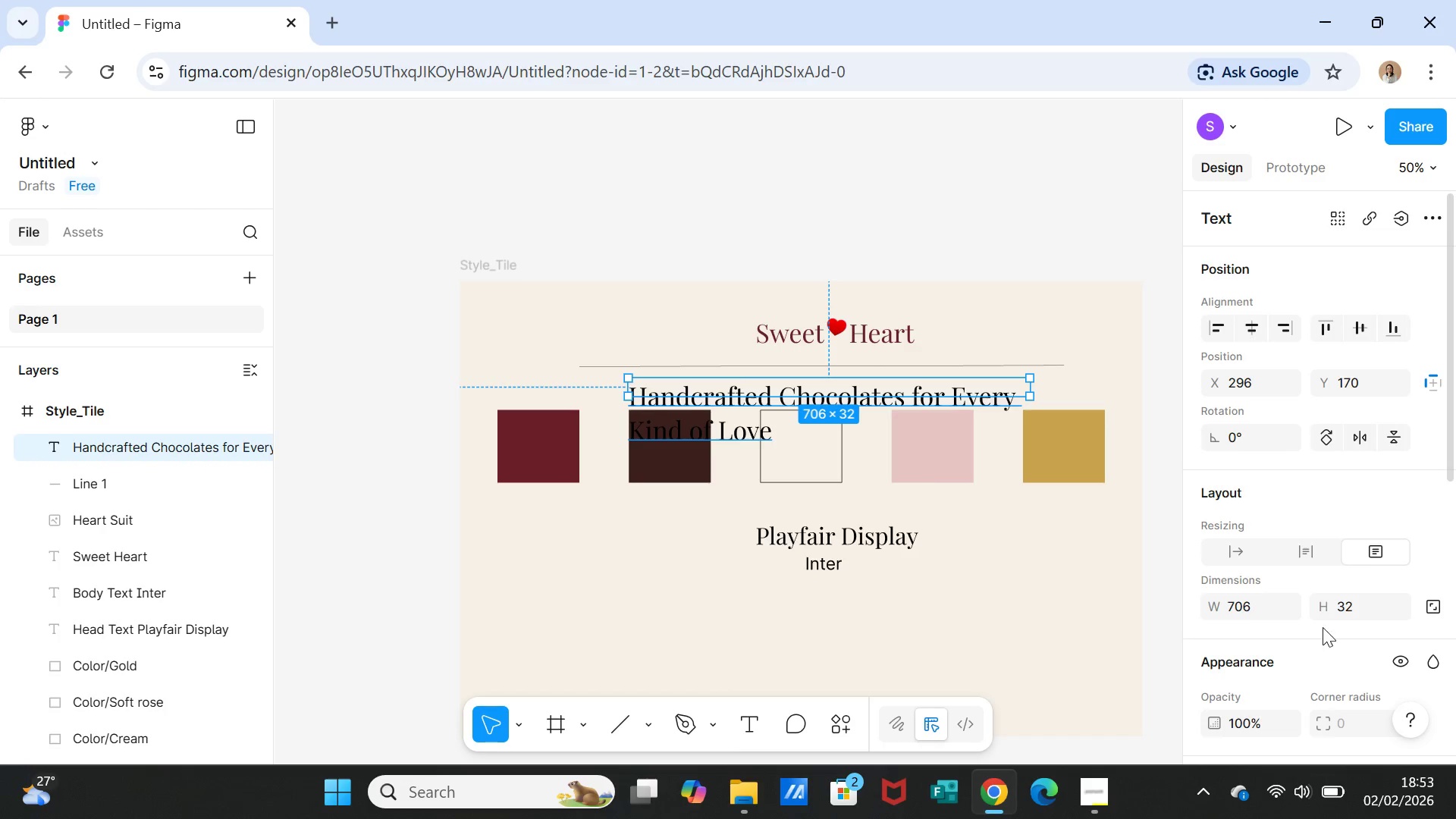 
scroll: coordinate [1394, 585], scroll_direction: down, amount: 2.0
 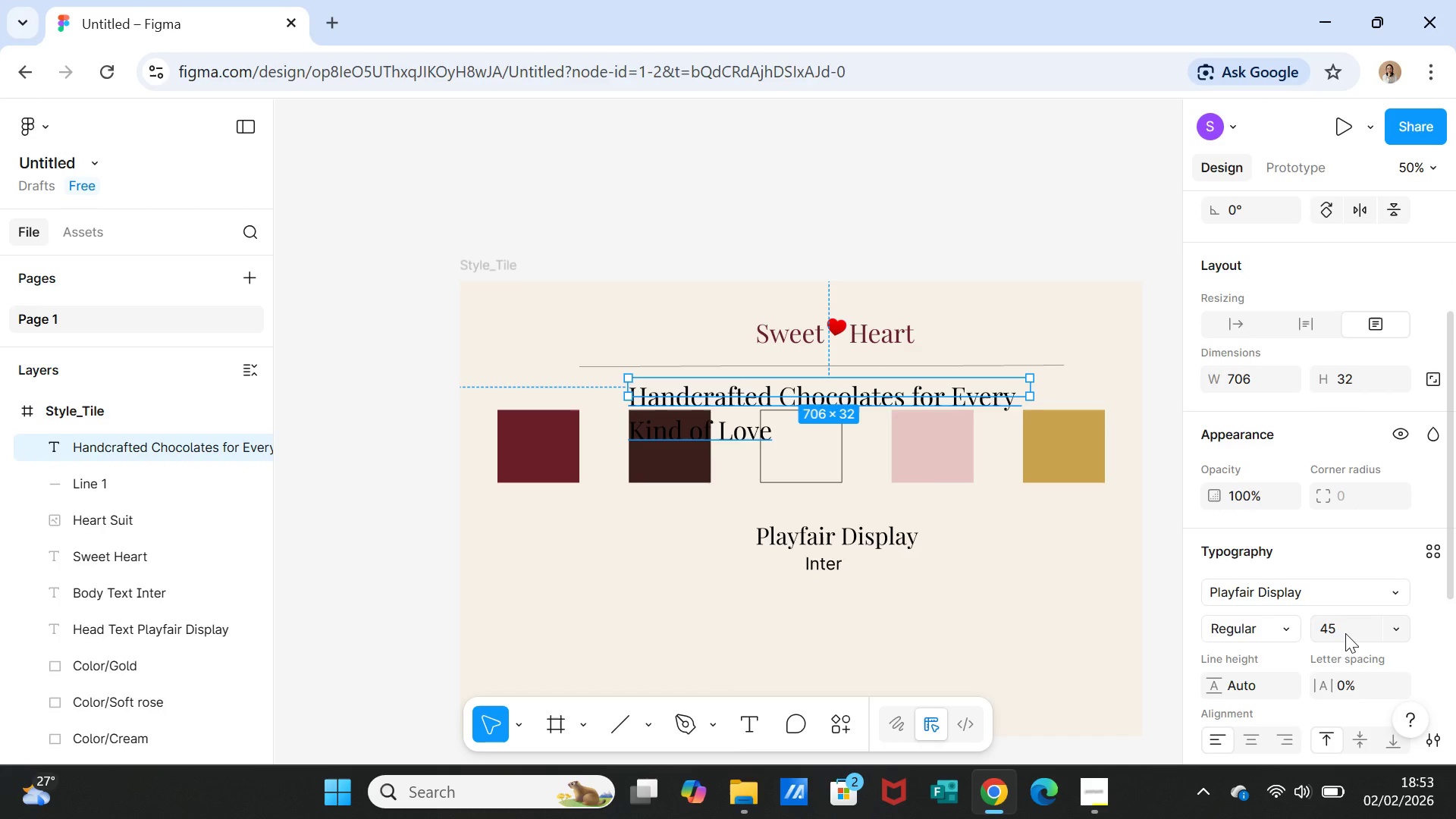 
left_click([1345, 633])
 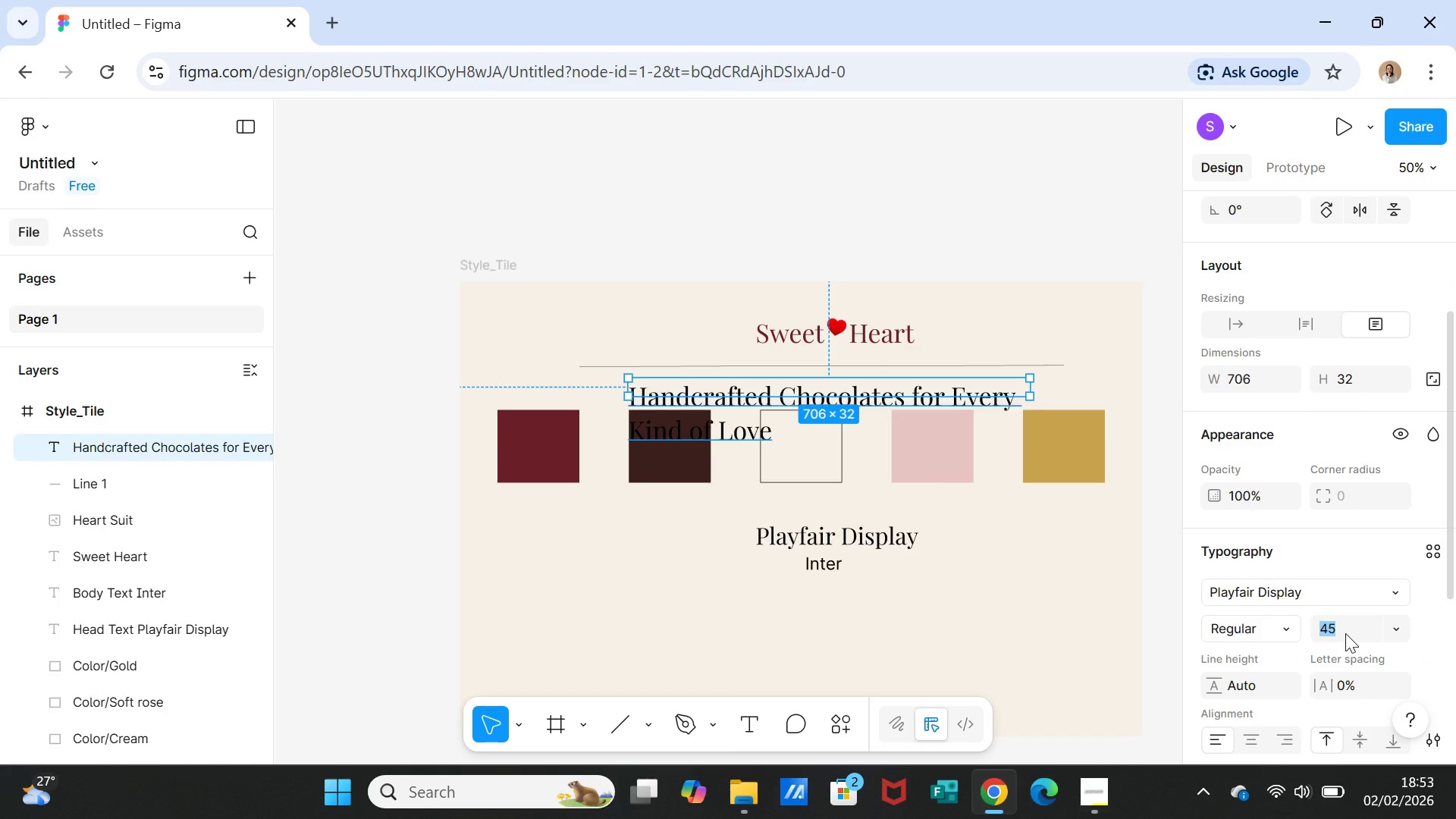 
type(20)
 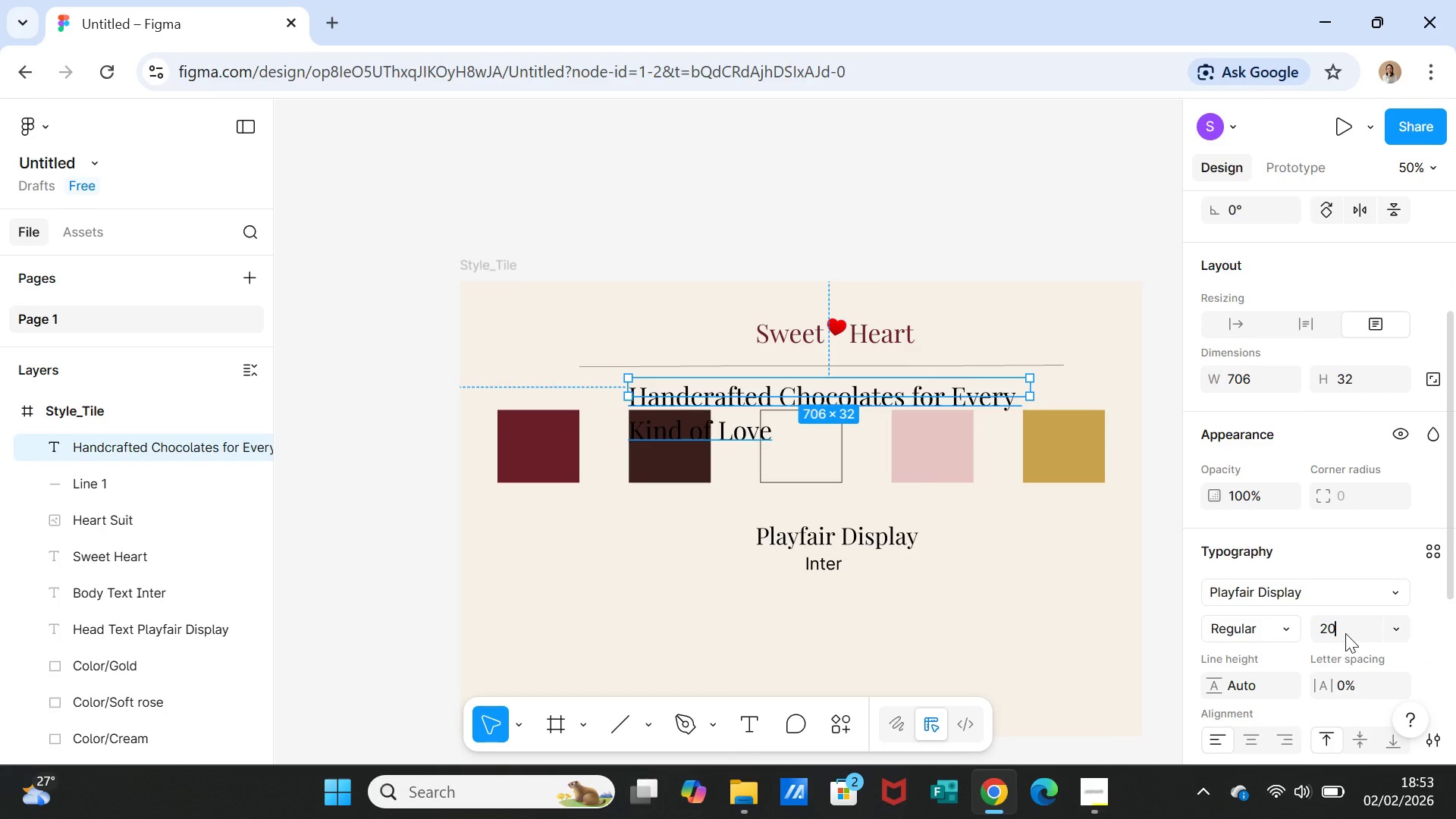 
key(Enter)
 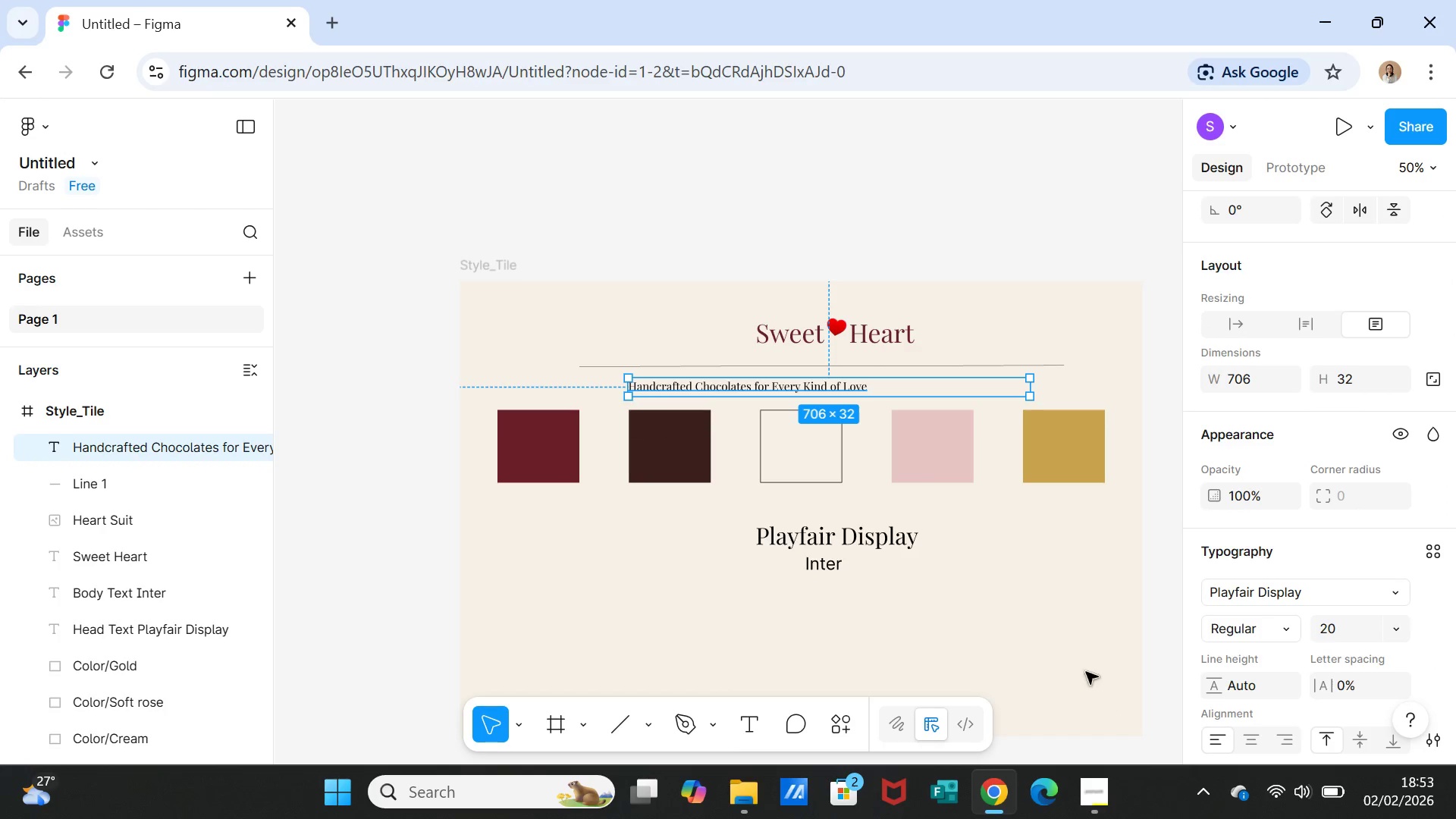 
left_click([1070, 602])
 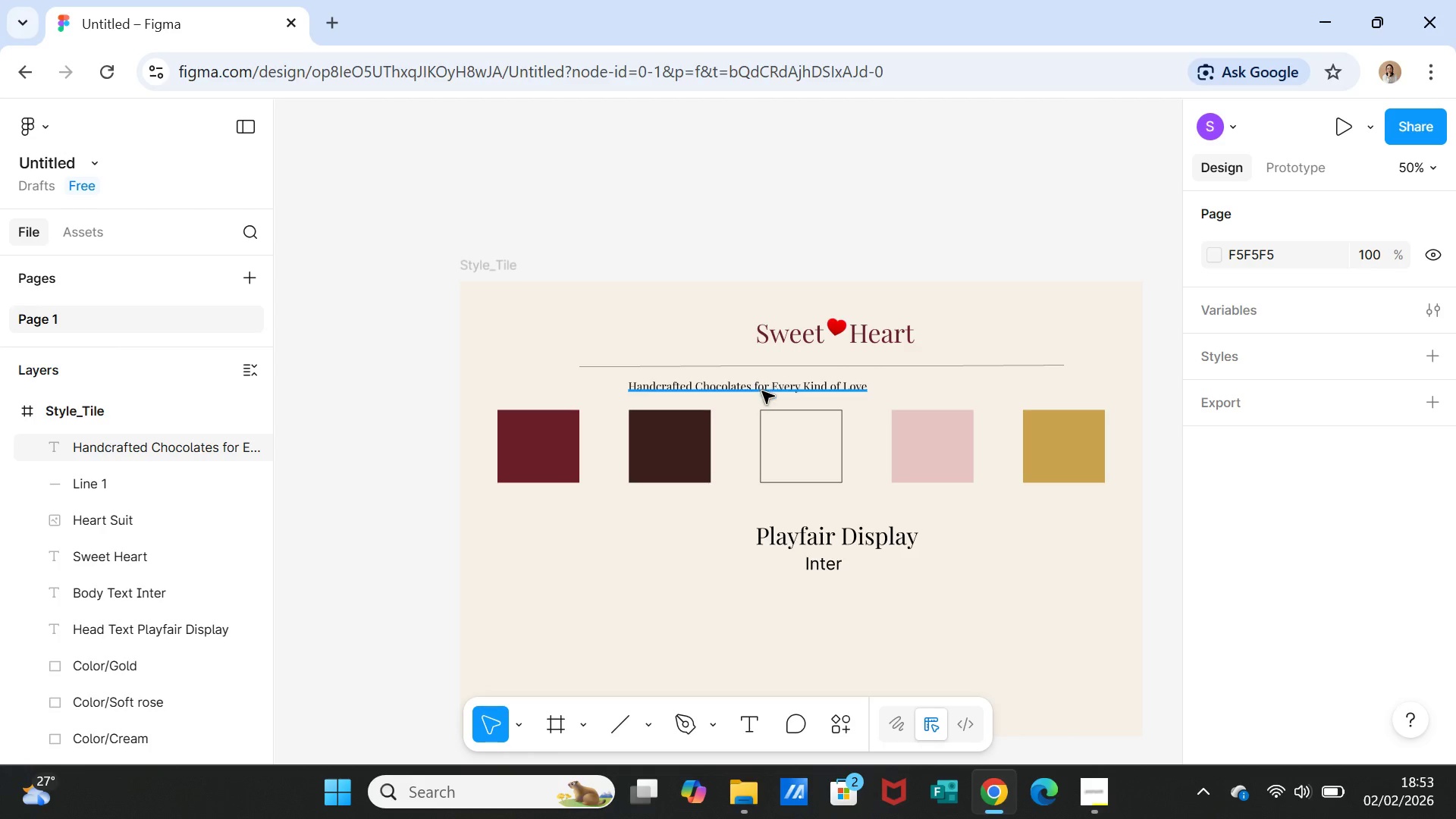 
left_click([762, 391])
 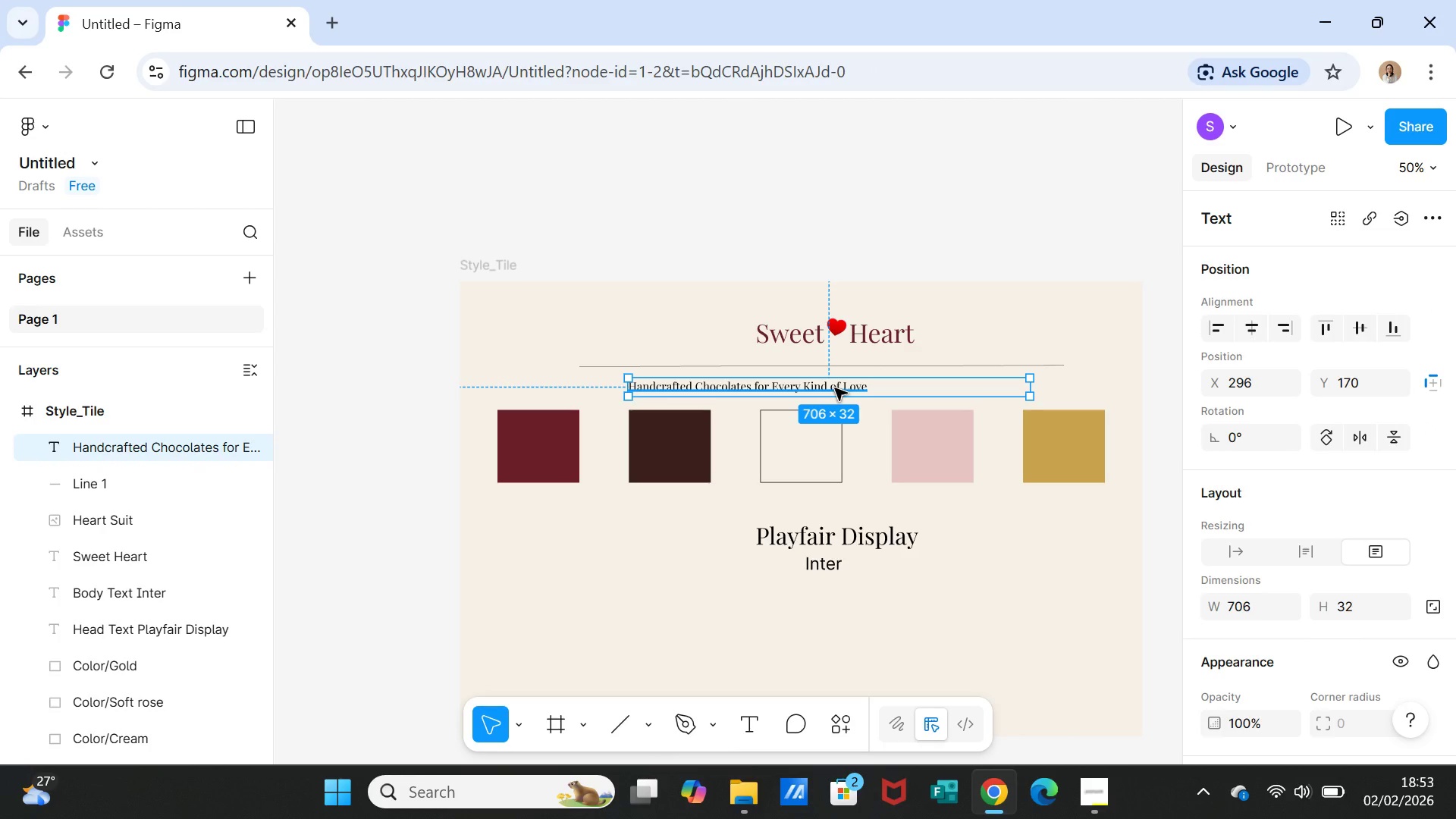 
left_click_drag(start_coordinate=[835, 388], to_coordinate=[936, 388])
 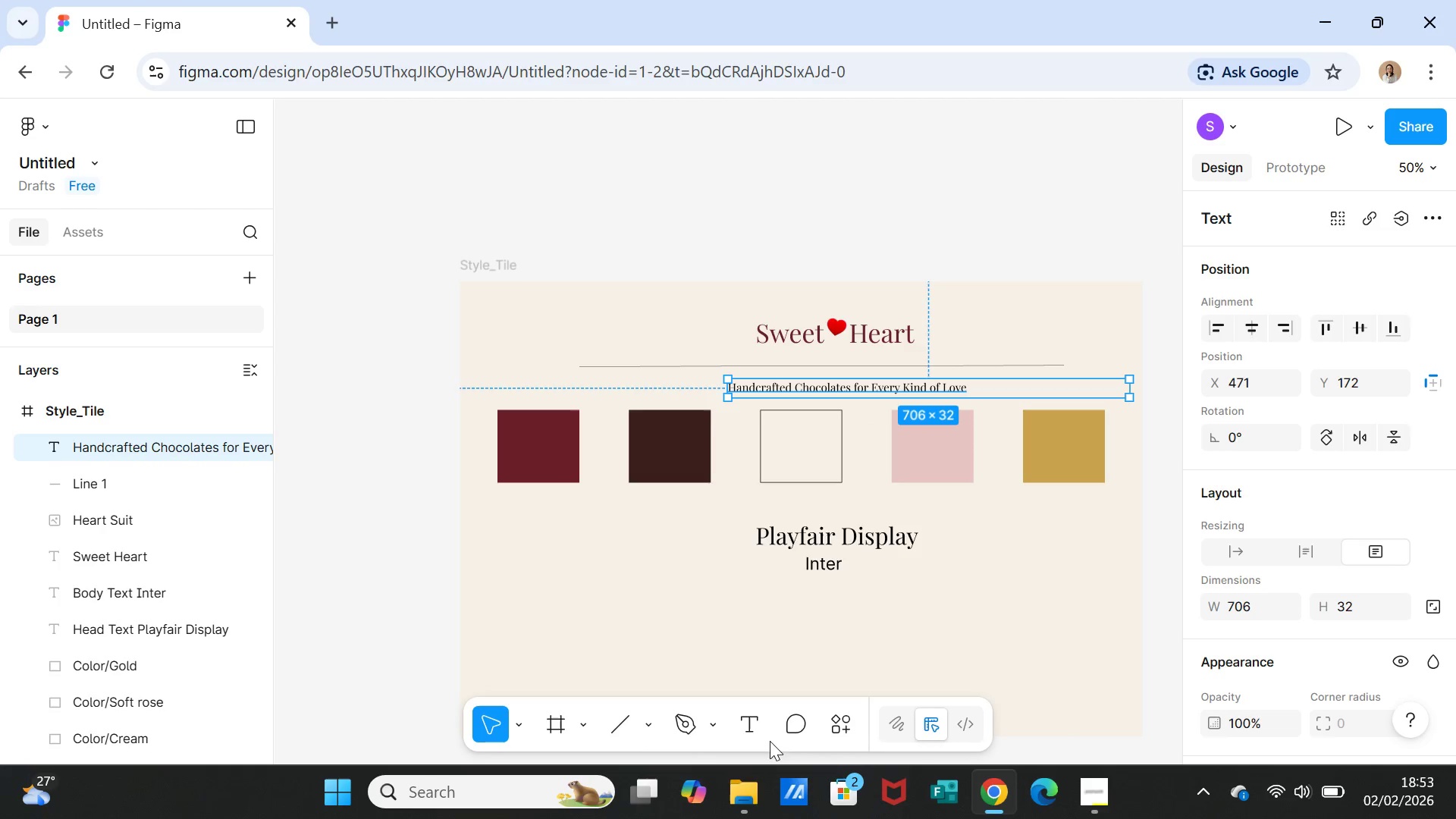 
wait(6.11)
 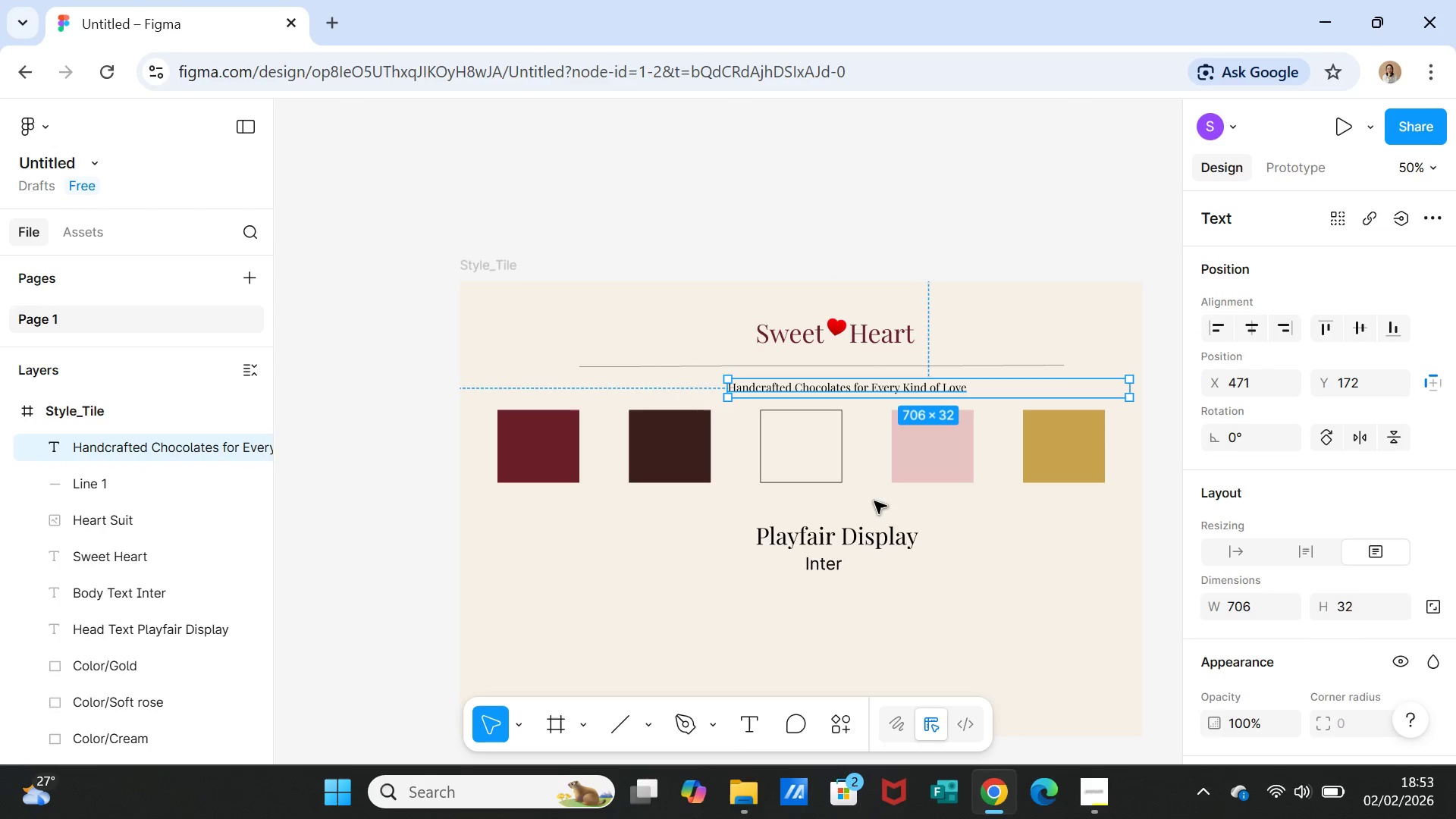 
scroll: coordinate [1392, 589], scroll_direction: down, amount: 1.0
 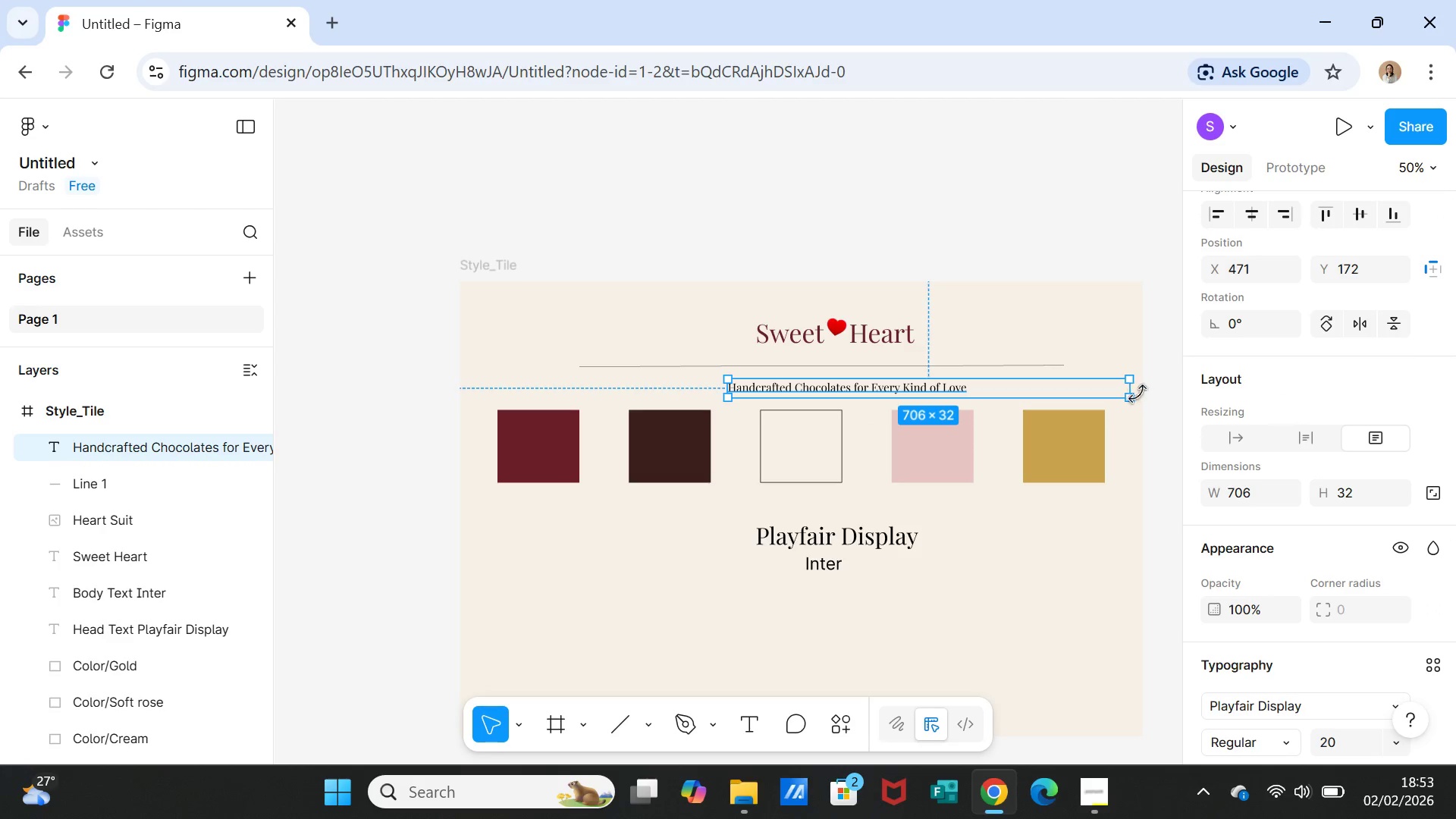 
left_click_drag(start_coordinate=[1130, 388], to_coordinate=[981, 396])
 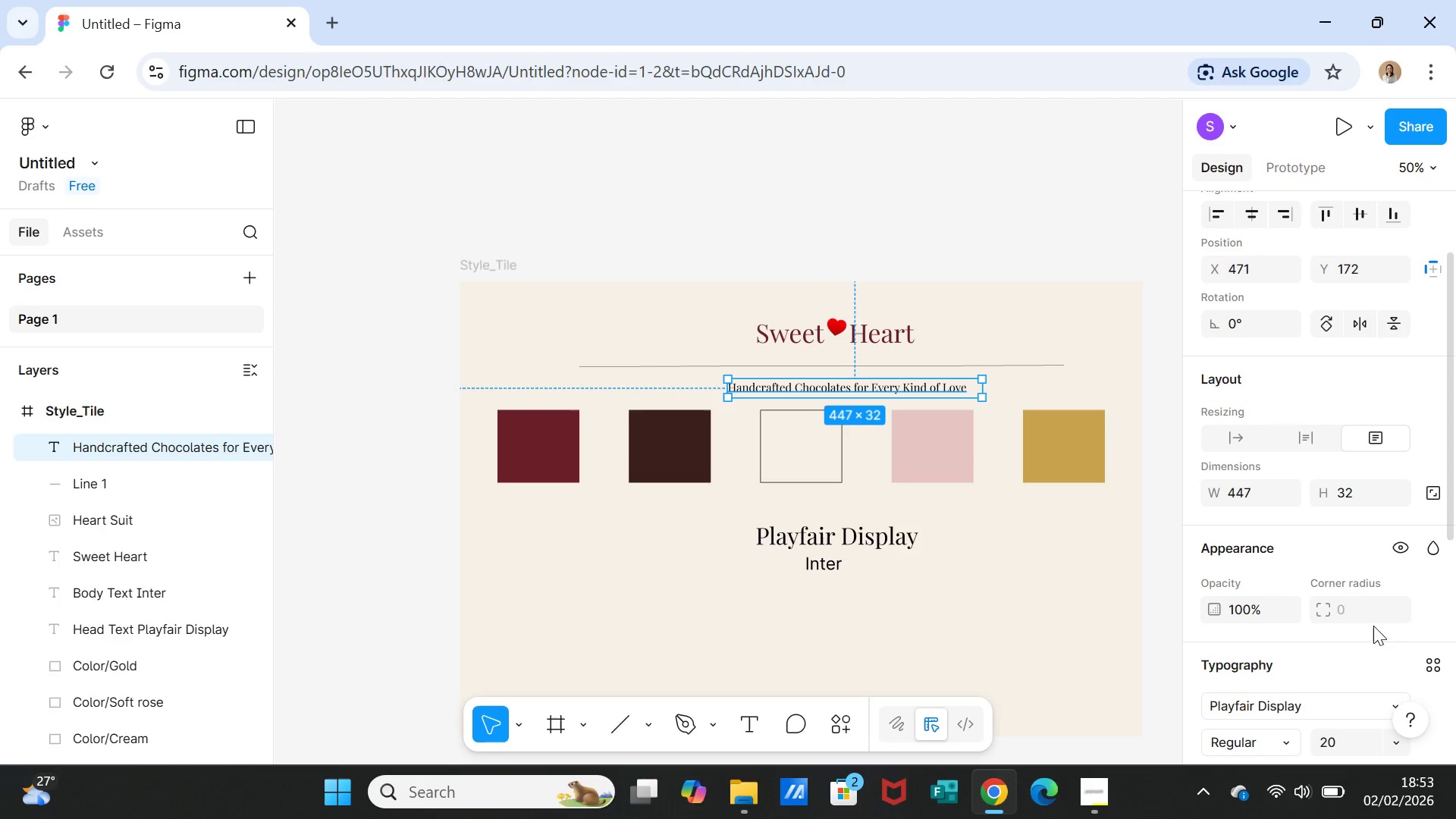 
scroll: coordinate [1402, 610], scroll_direction: down, amount: 2.0
 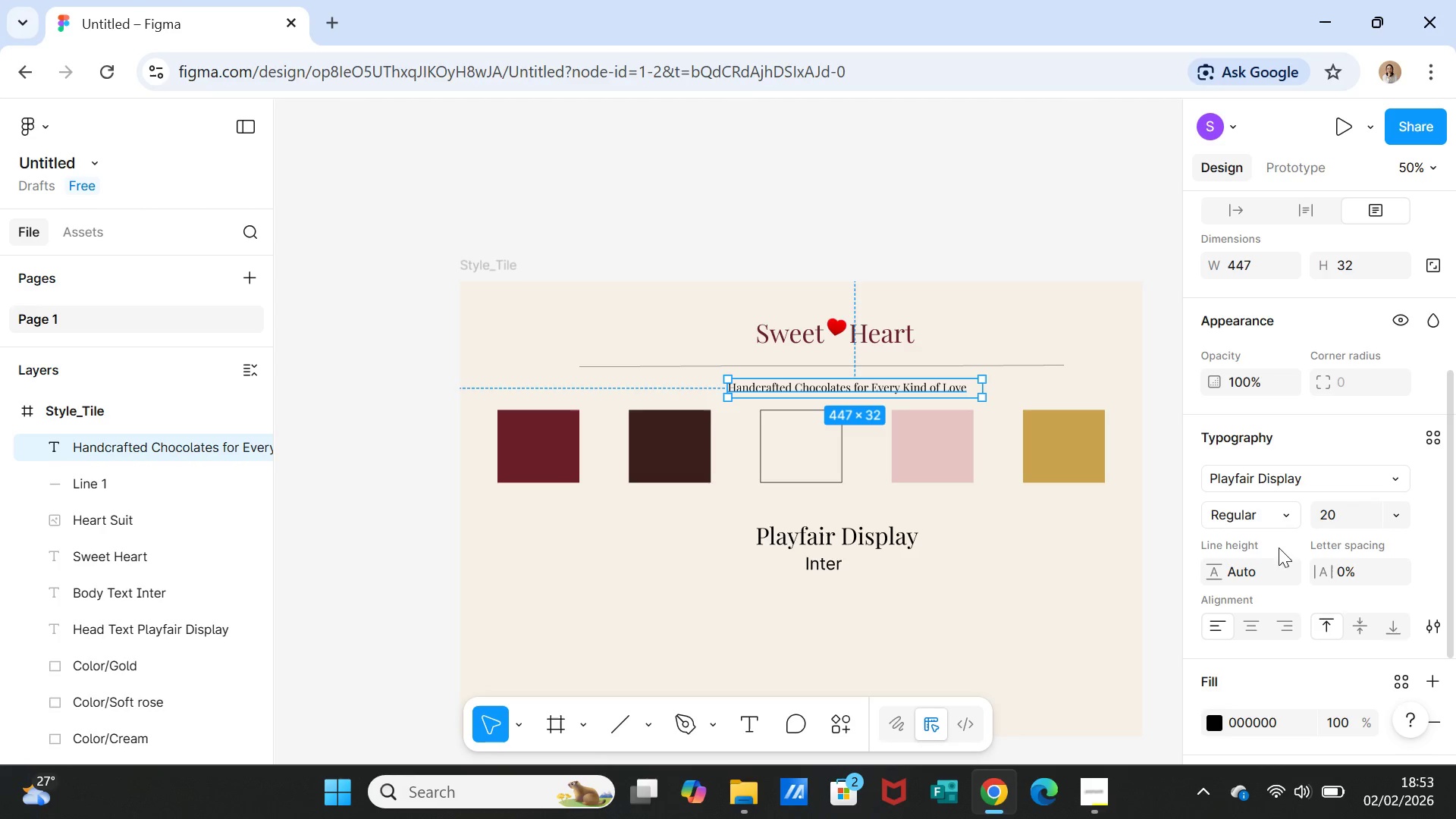 
left_click([1288, 513])
 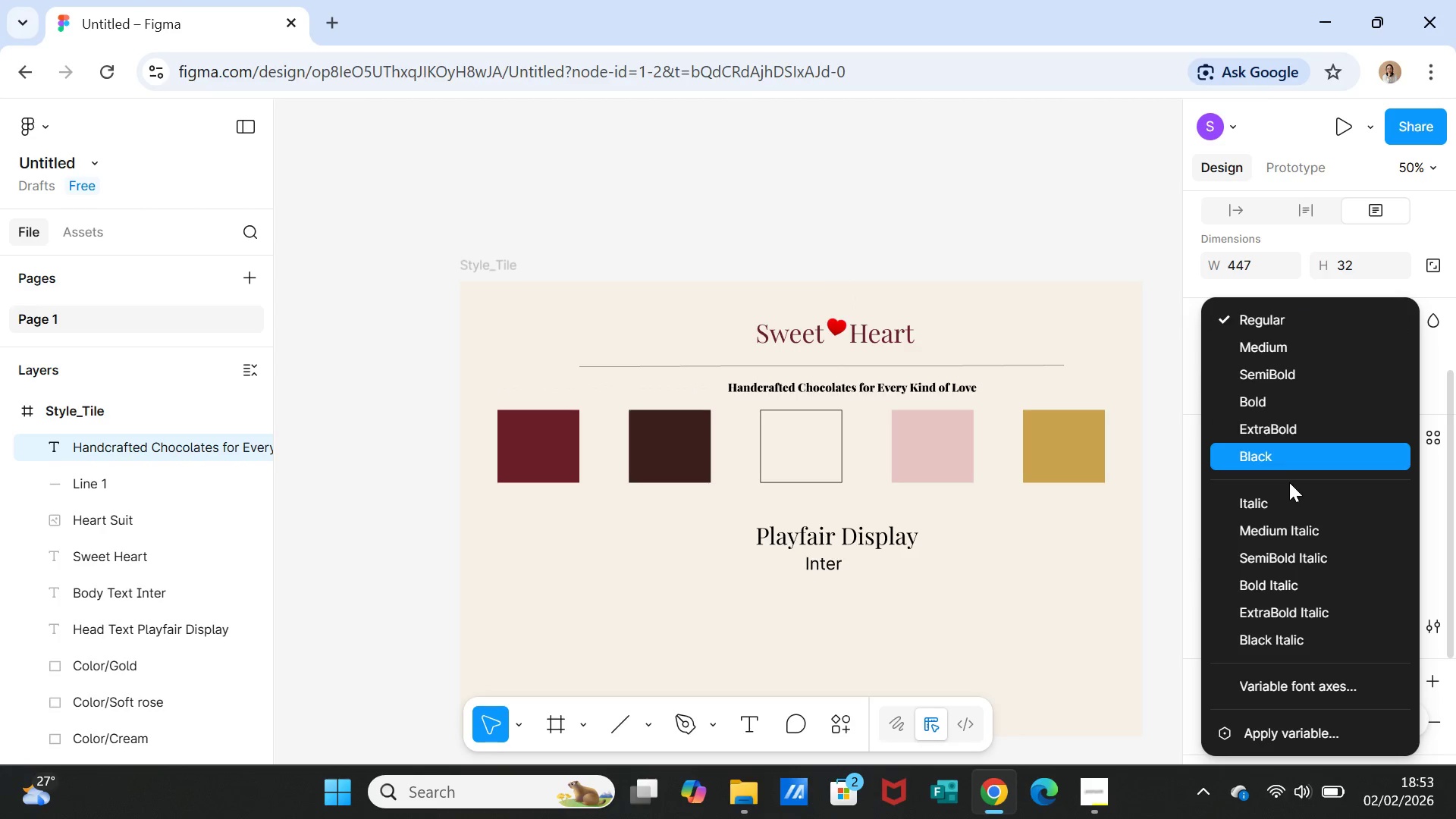 
left_click([1288, 500])
 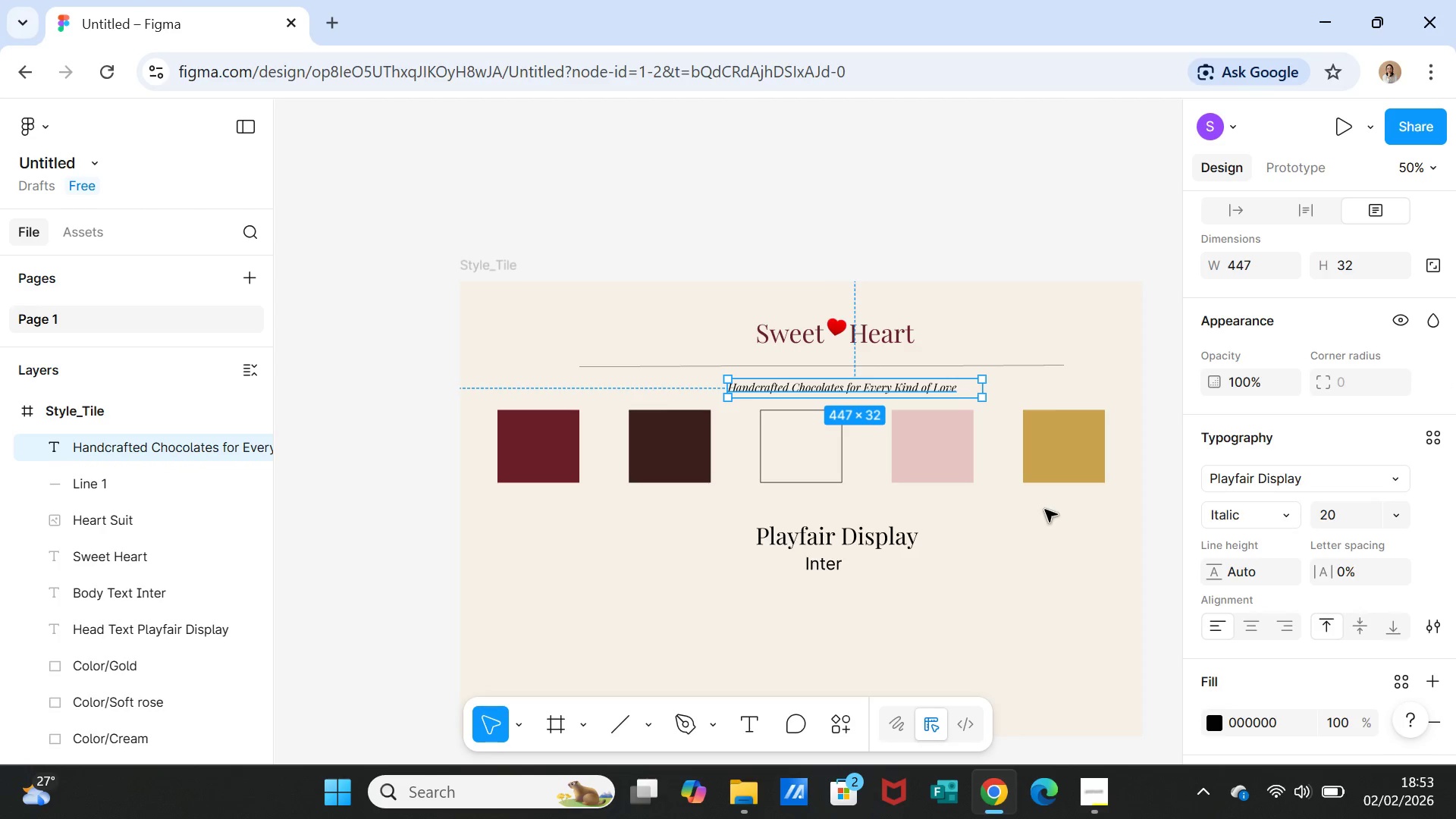 
left_click([1046, 519])
 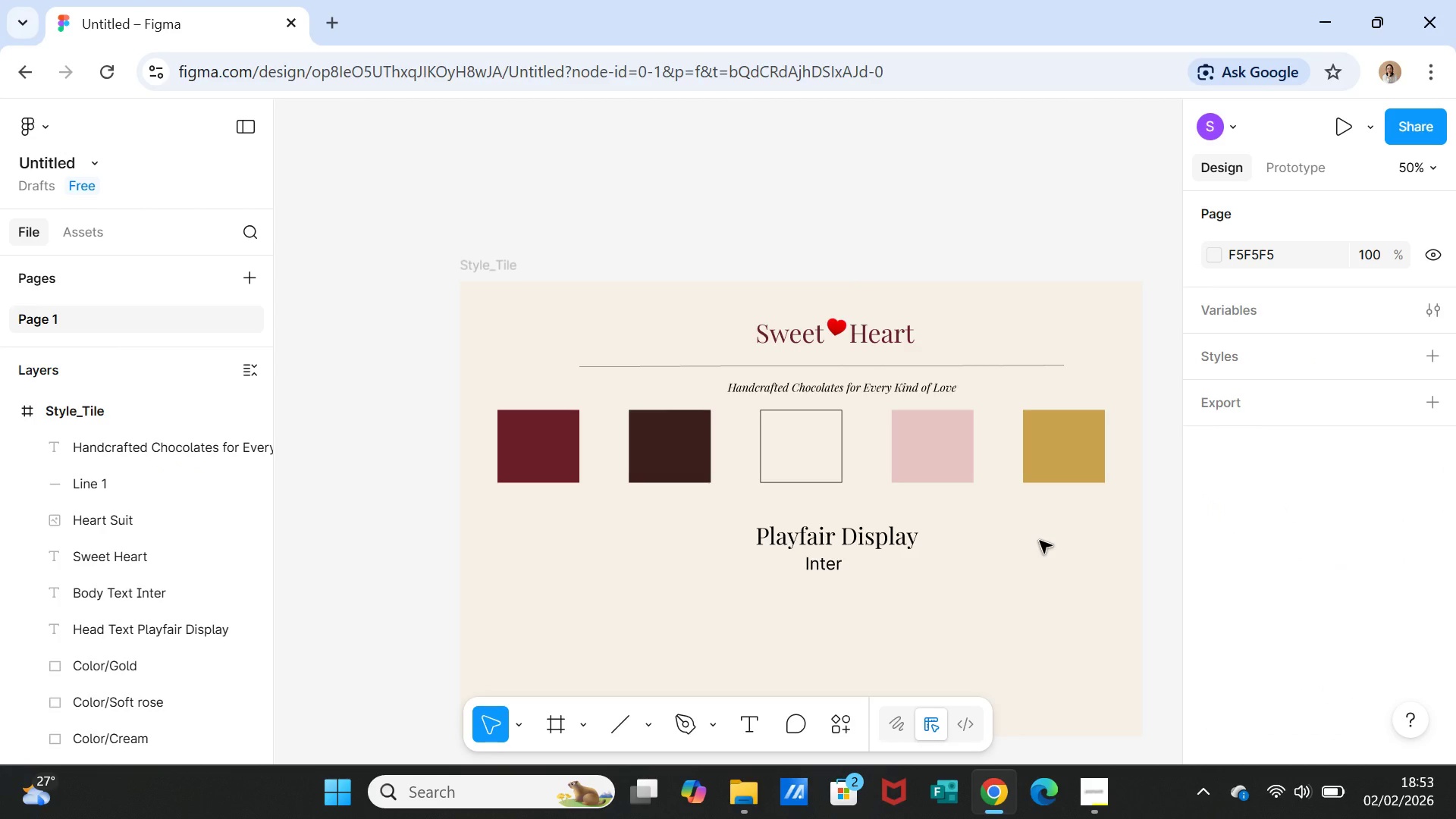 
wait(5.3)
 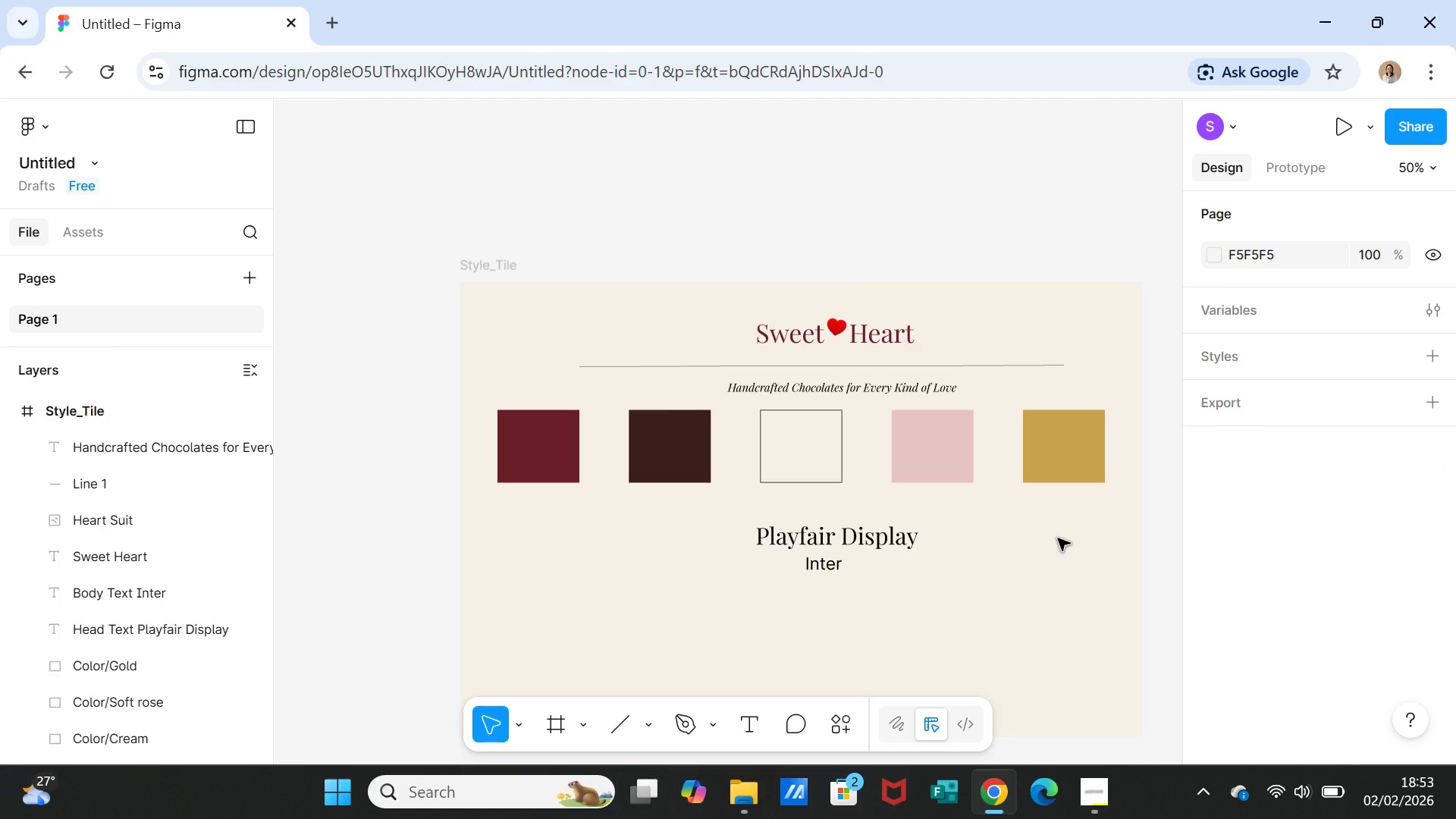 
scroll: coordinate [937, 558], scroll_direction: down, amount: 4.0
 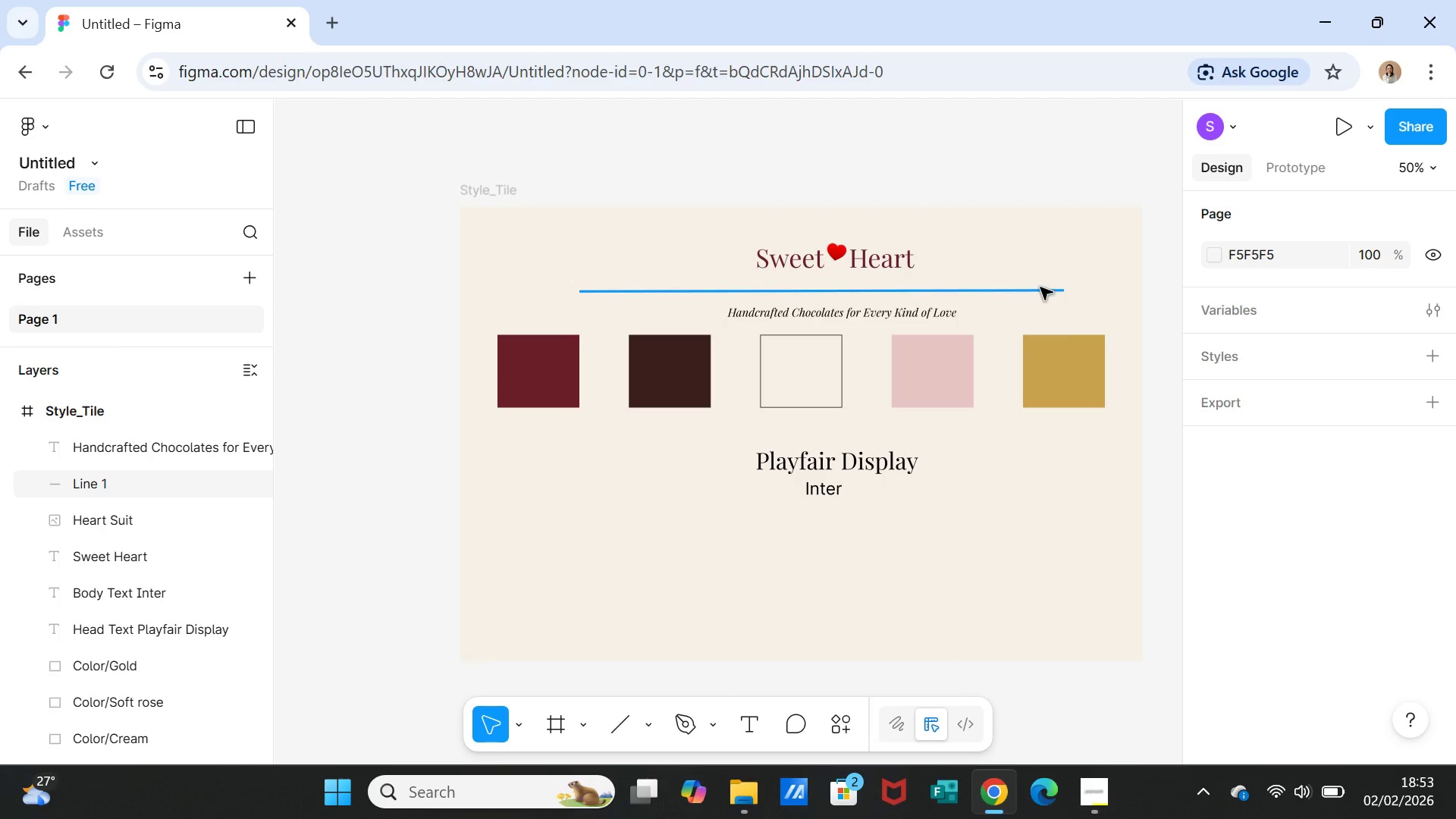 
left_click([1040, 287])
 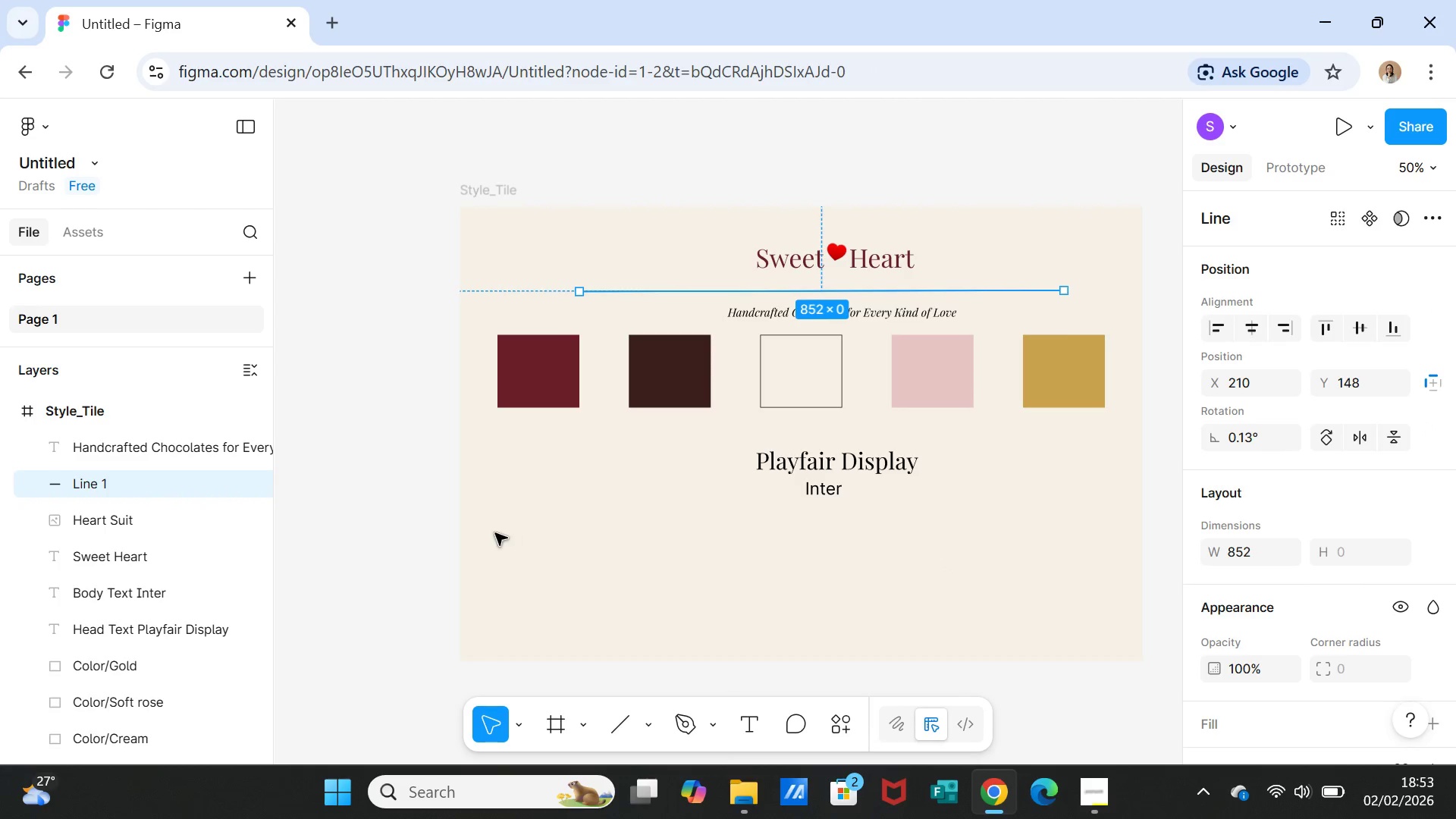 
wait(6.05)
 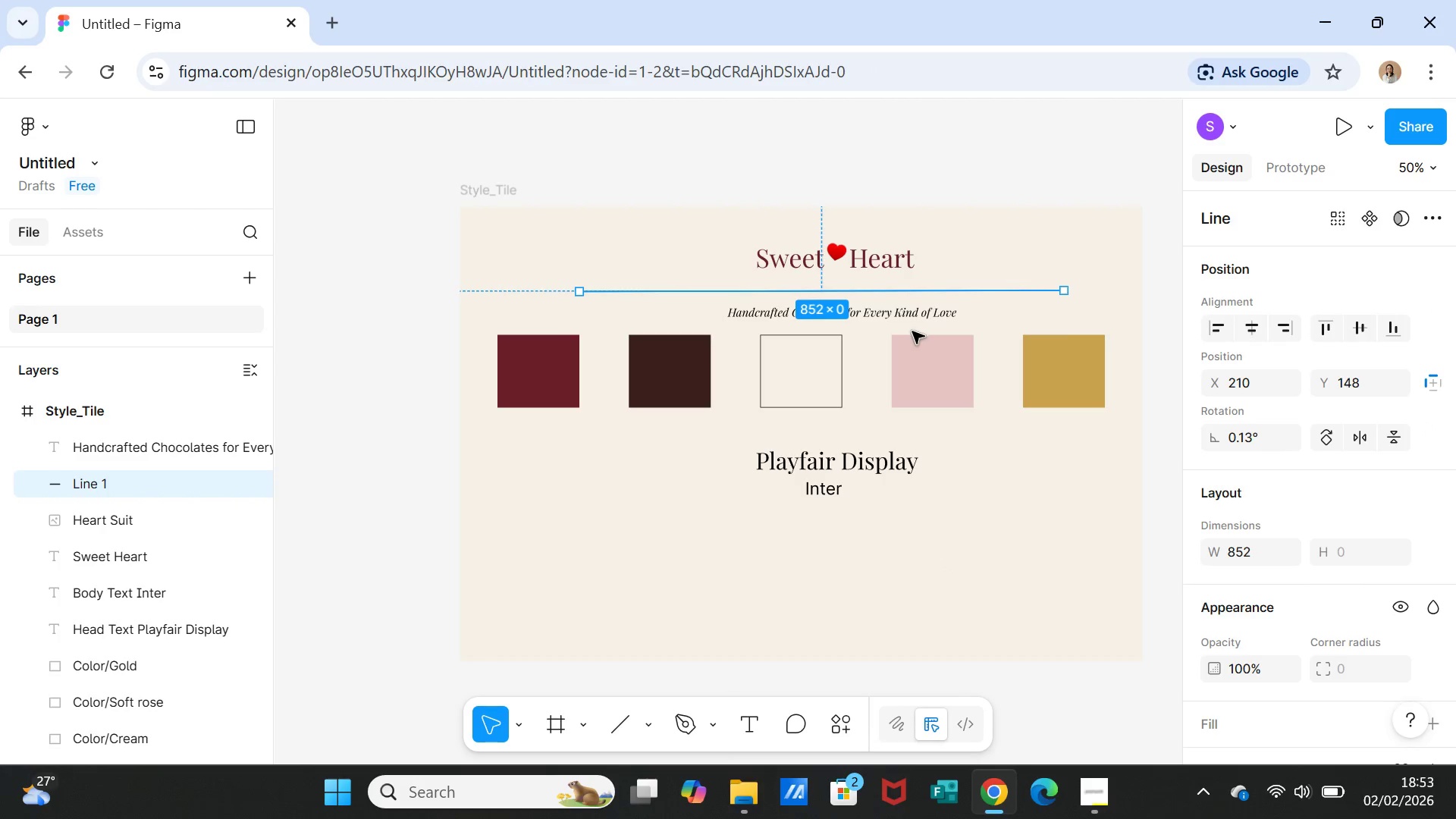 
left_click([108, 447])
 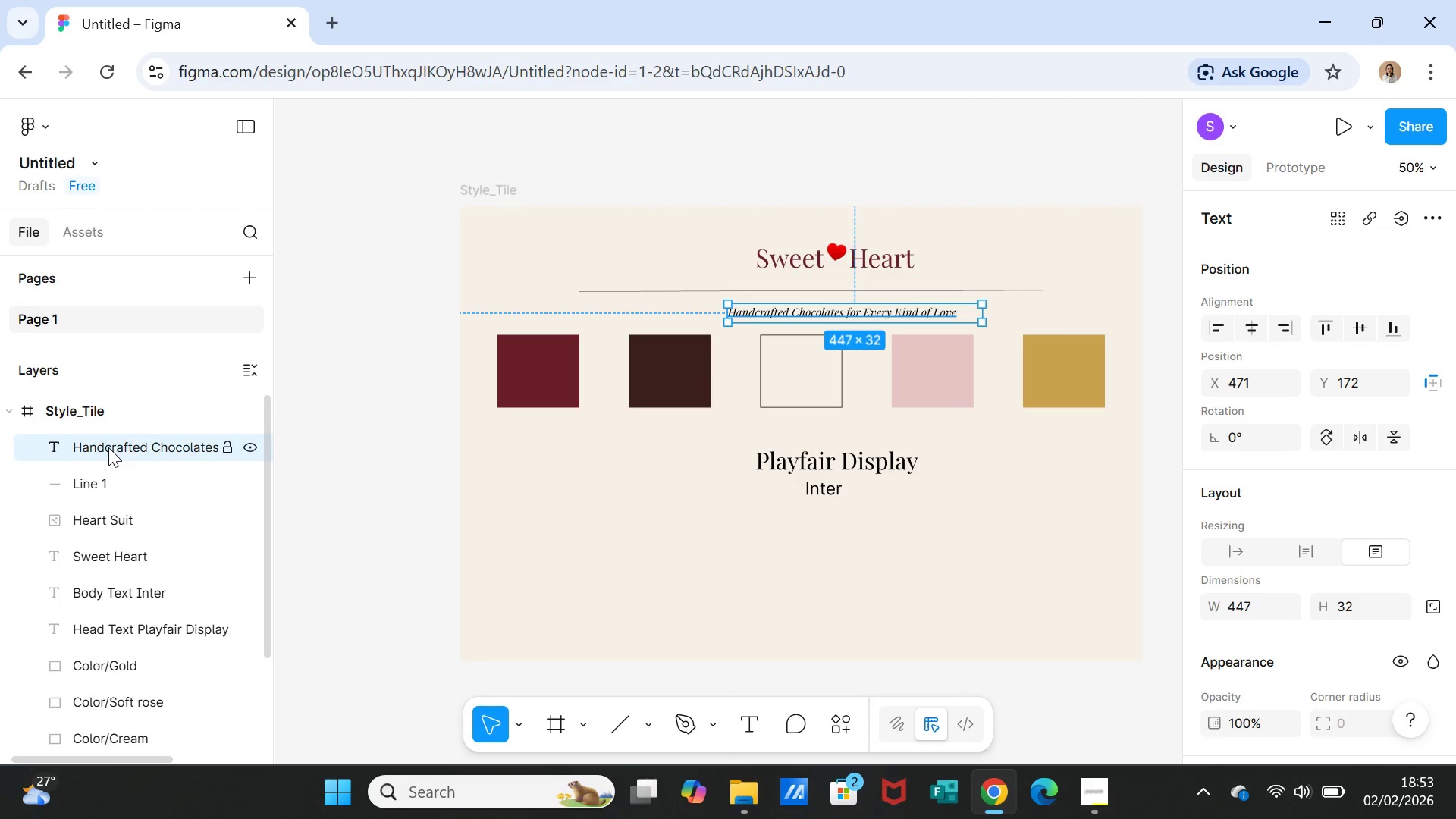 
double_click([108, 447])
 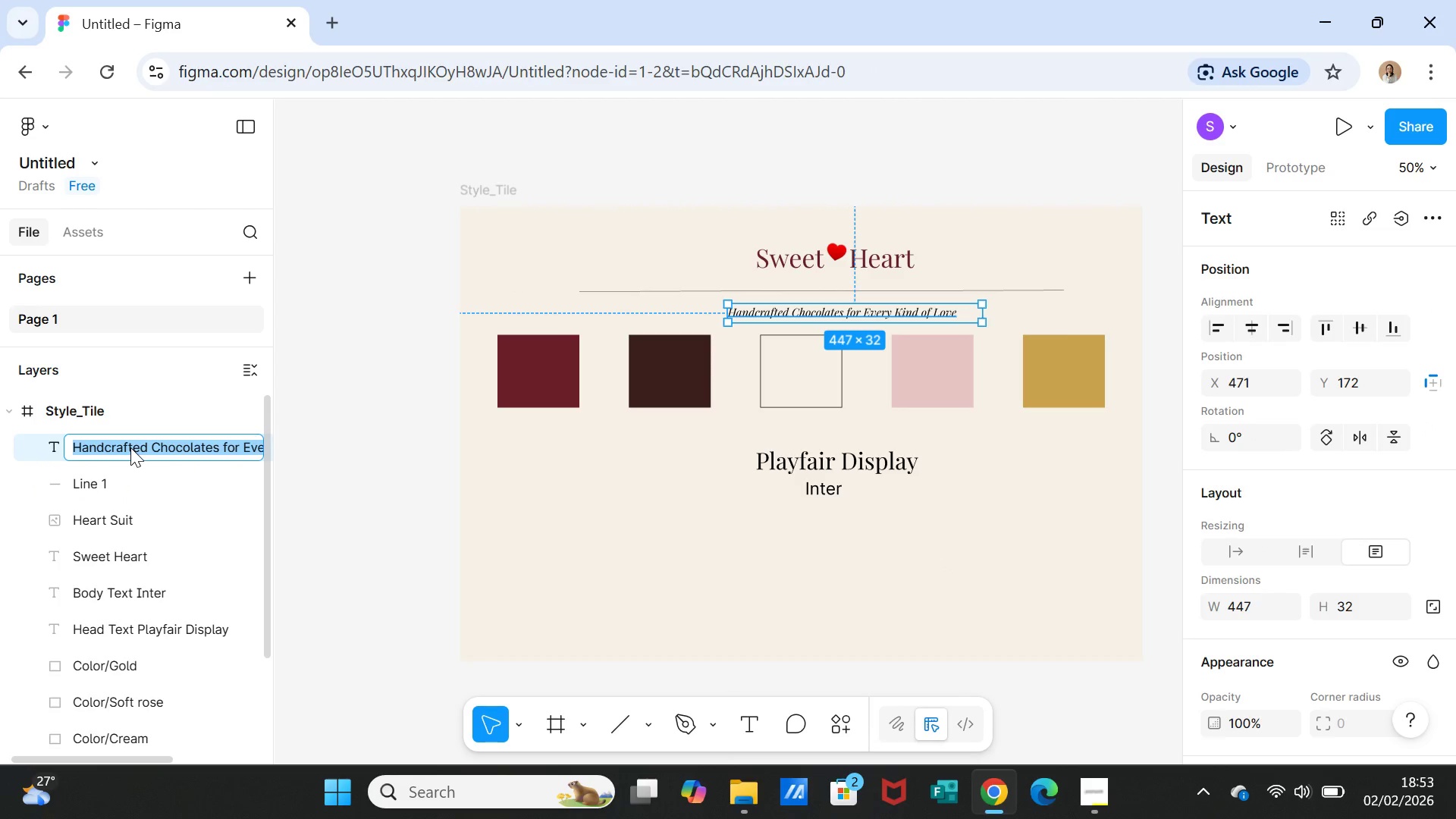 
mouse_move([233, 497])
 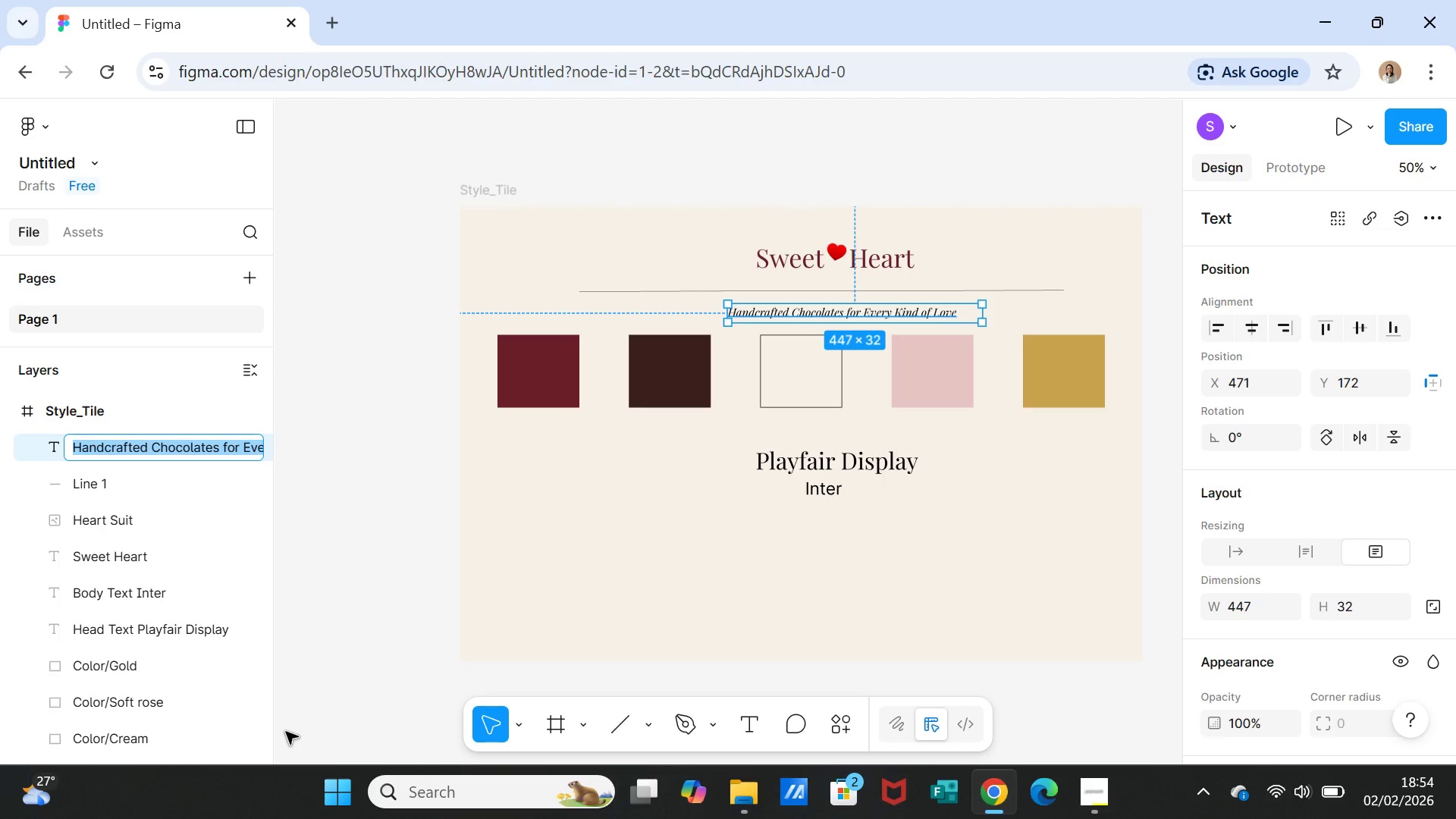 
wait(8.06)
 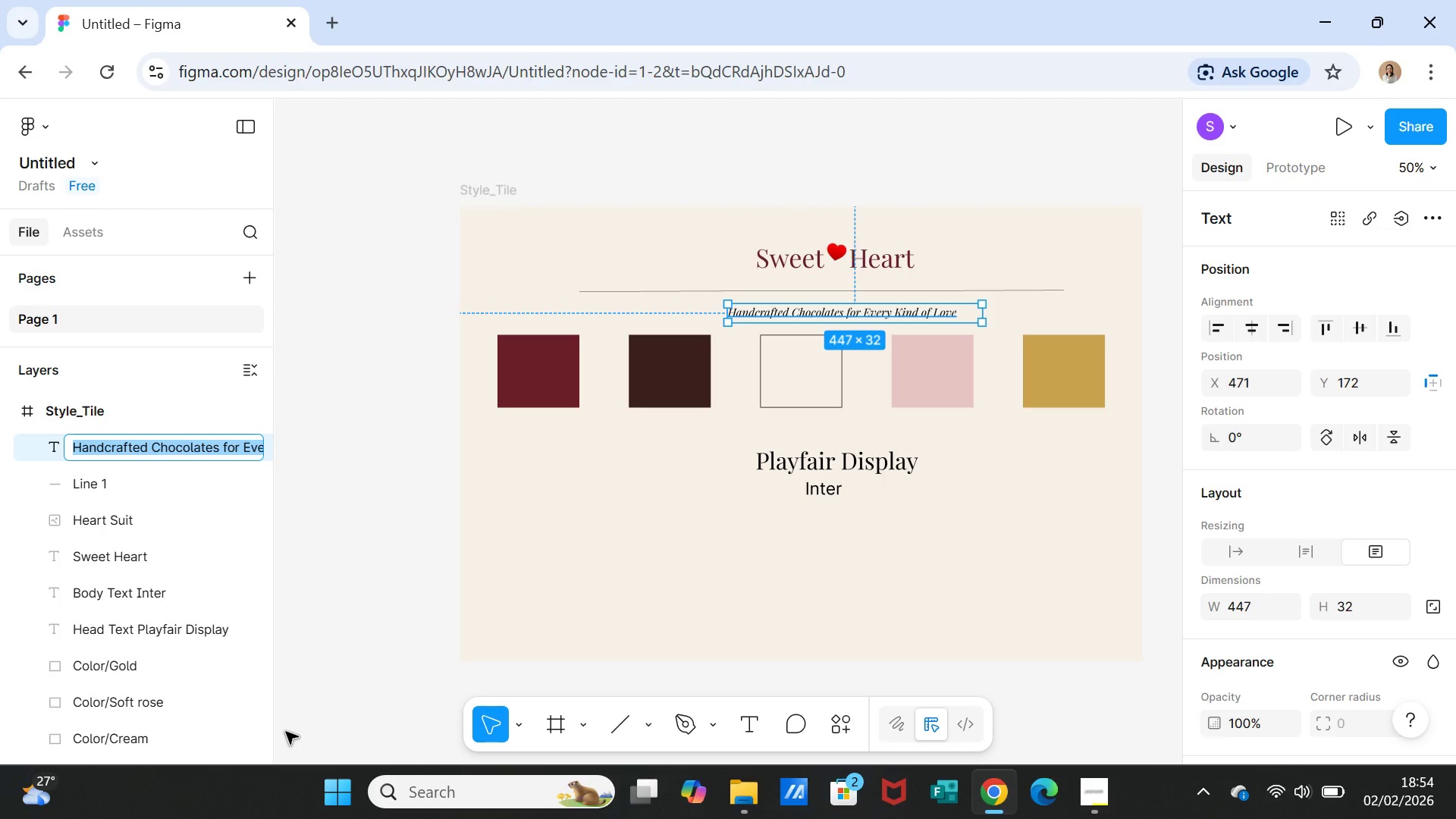 
double_click([80, 447])
 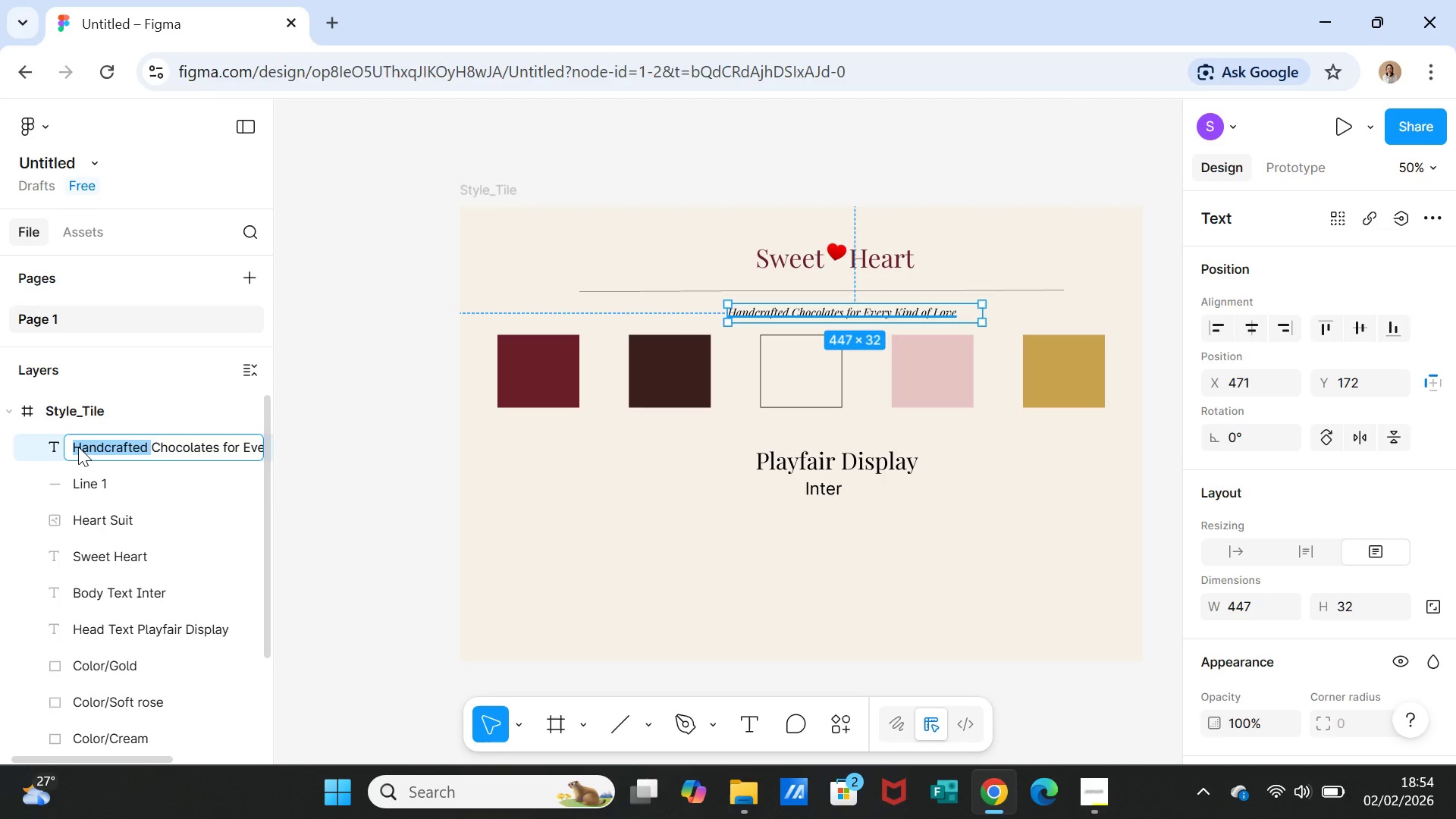 
double_click([78, 447])
 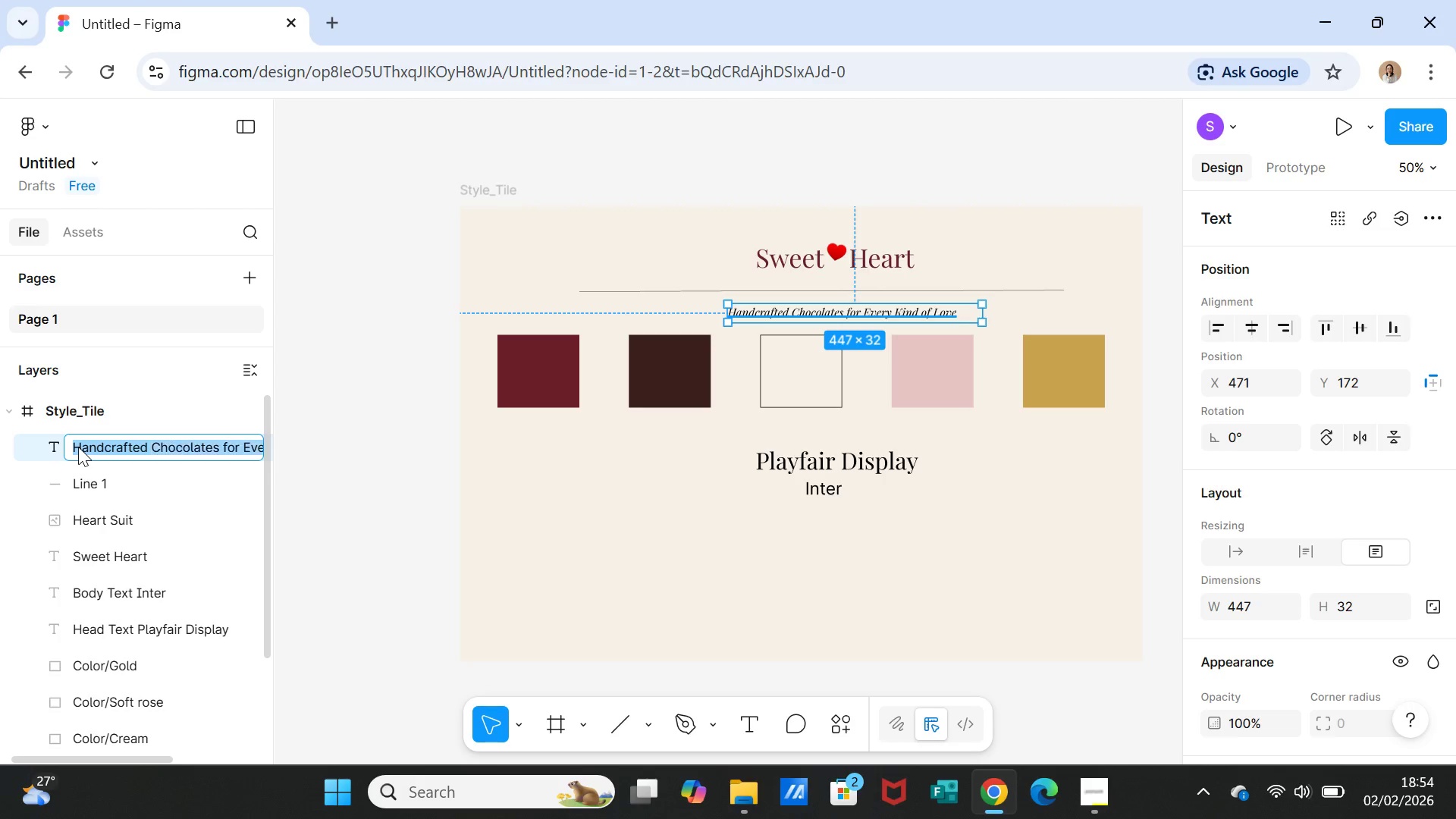 
triple_click([78, 447])
 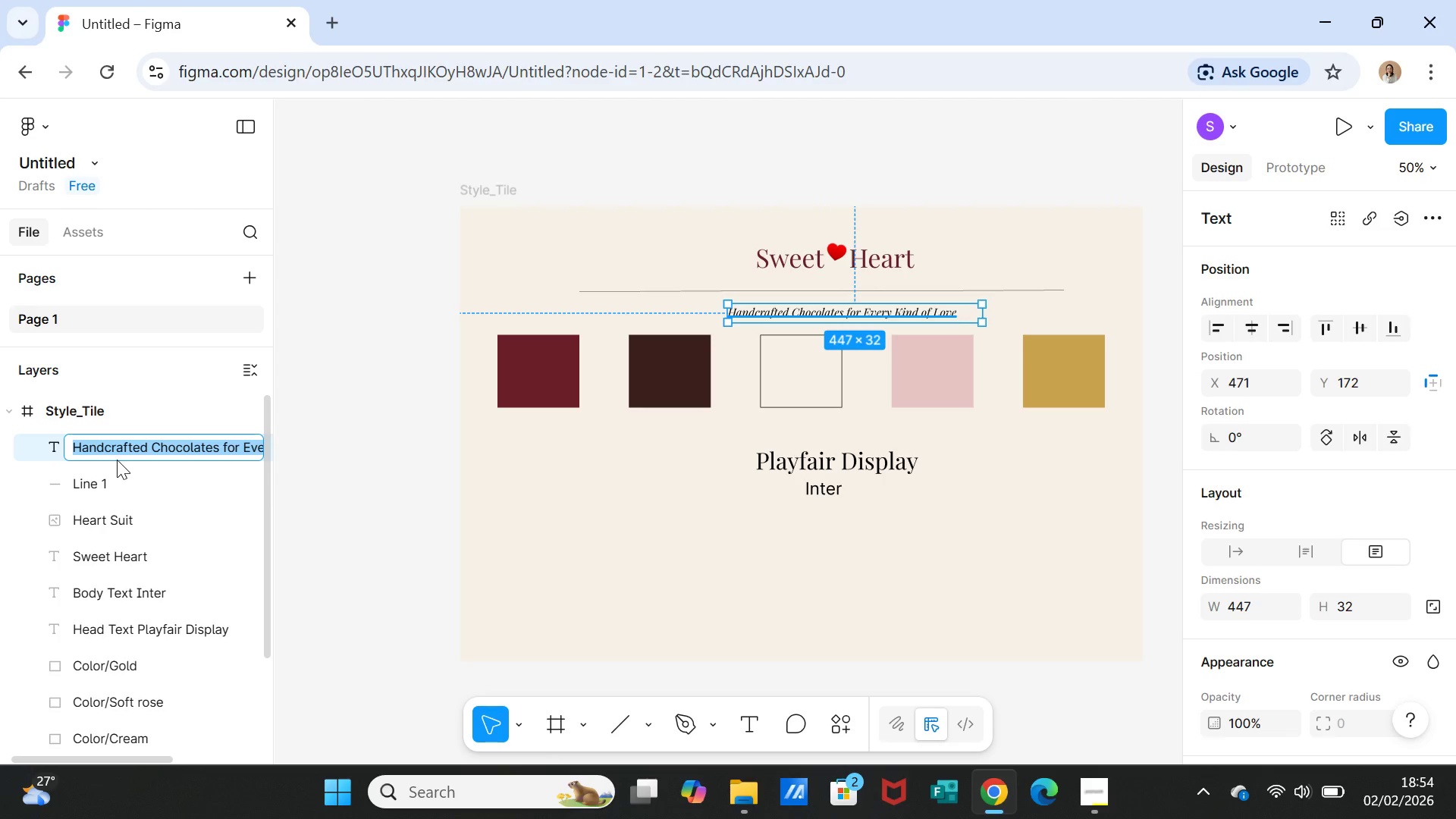 
type(Header Text)
 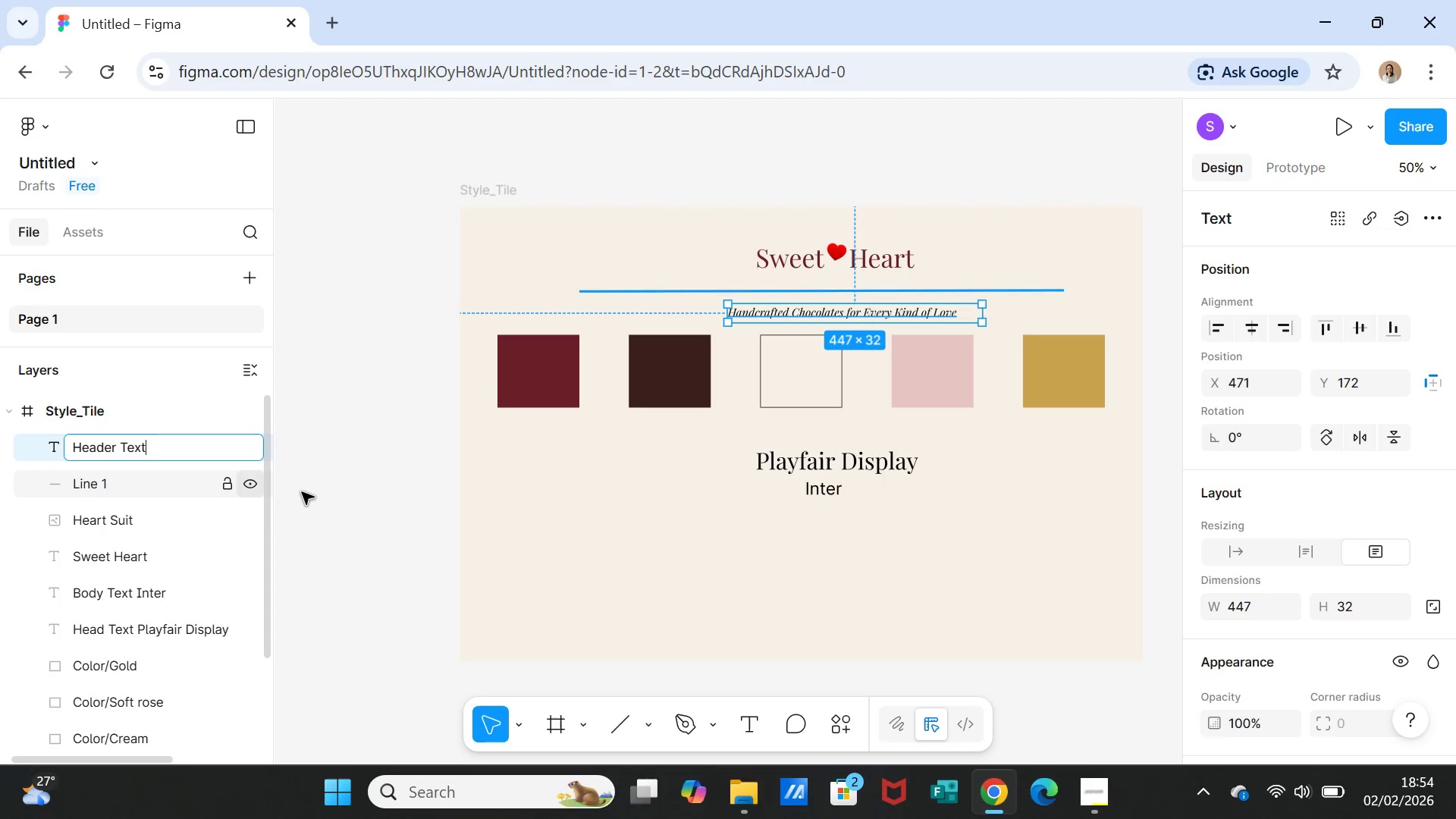 
left_click([354, 492])
 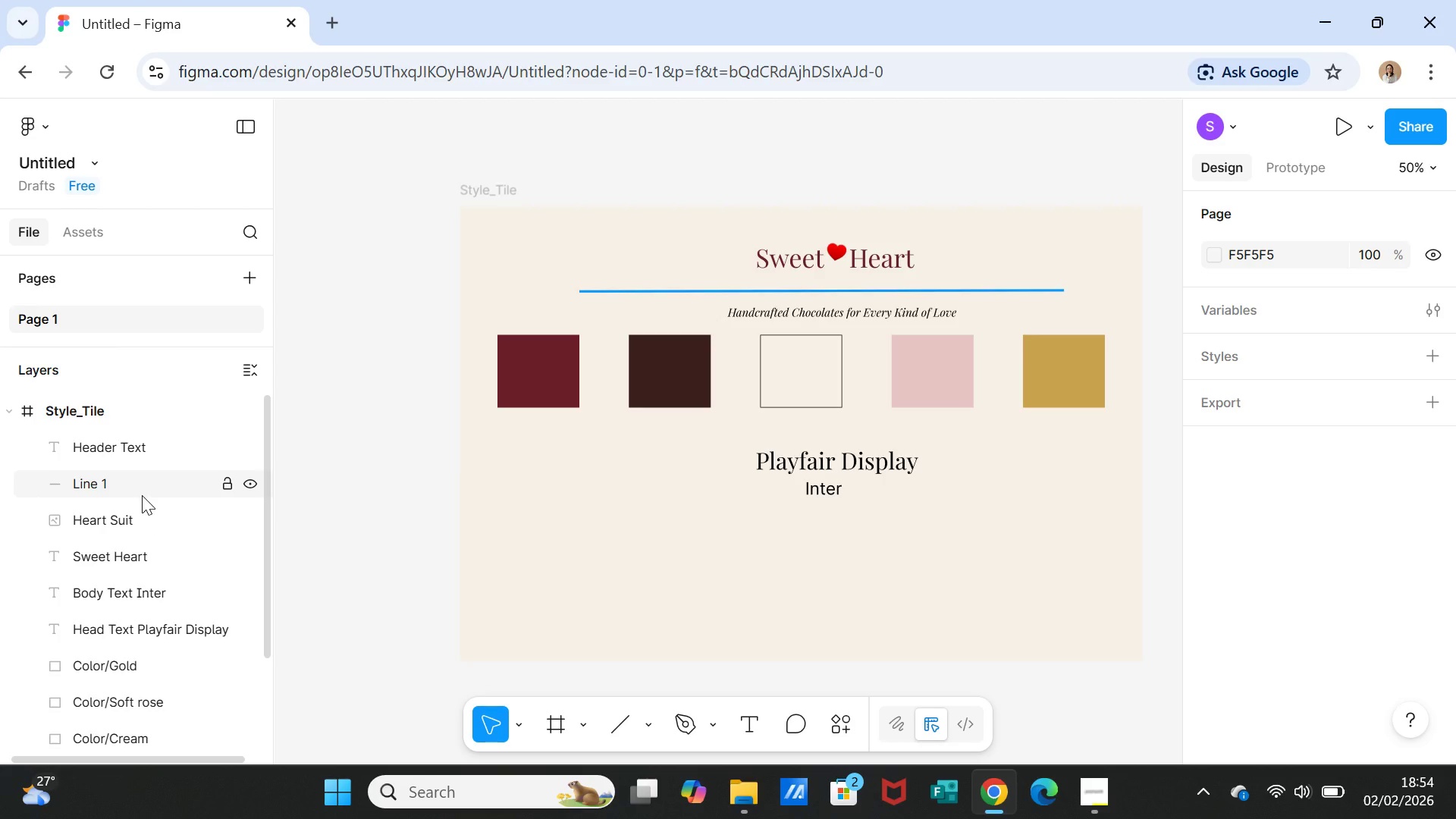 
wait(8.8)
 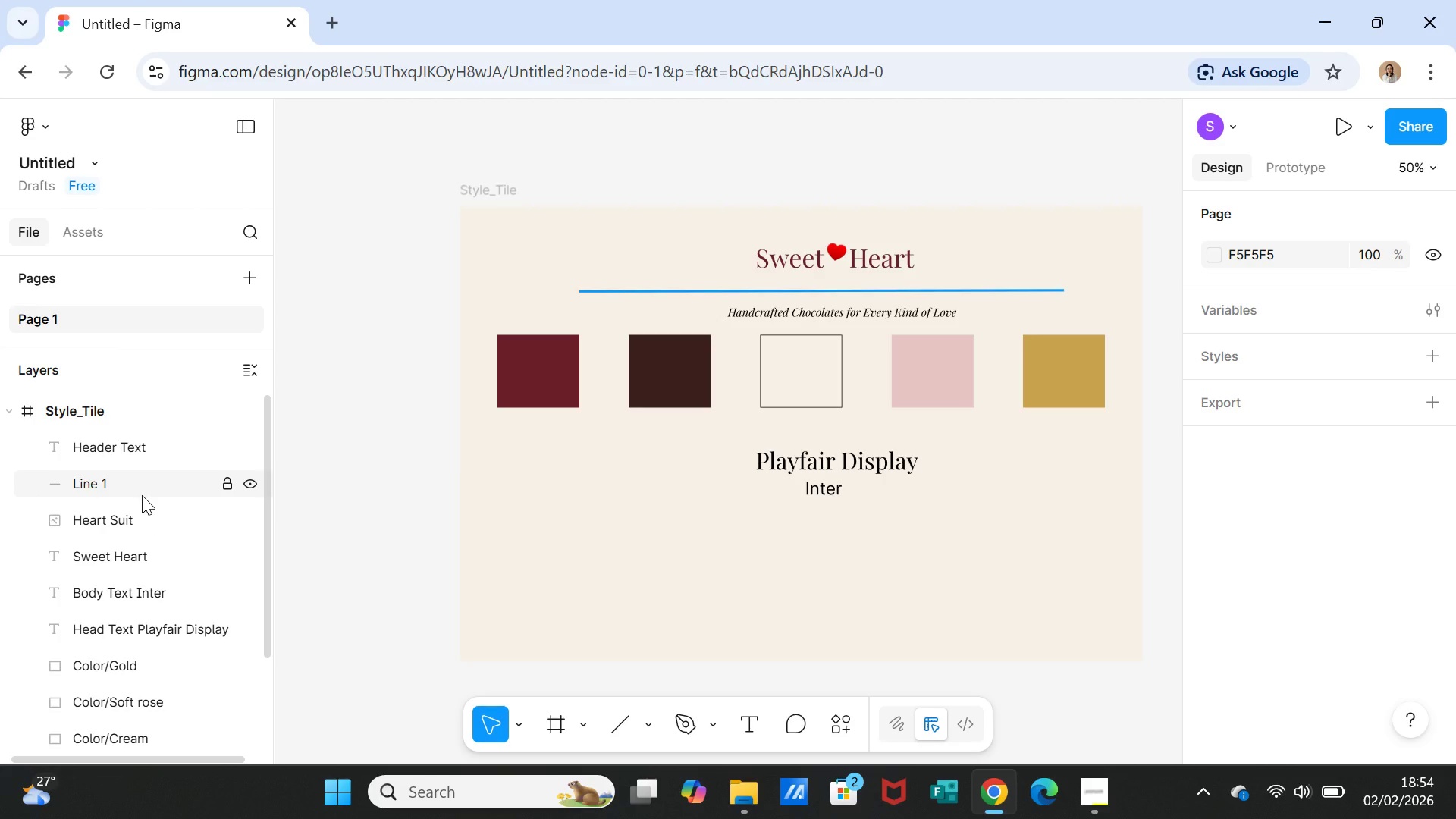 
left_click([862, 291])
 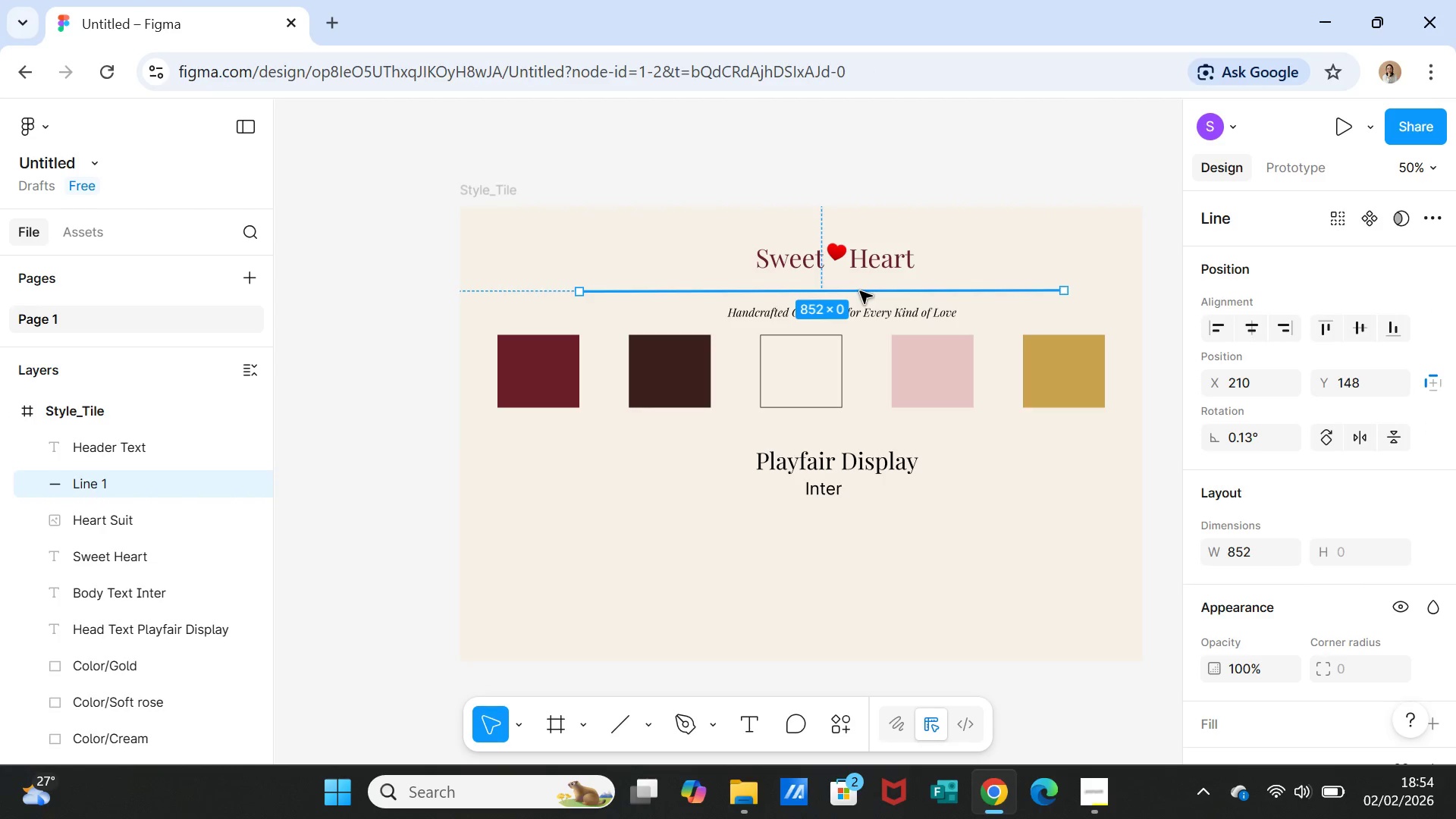 
key(Delete)
 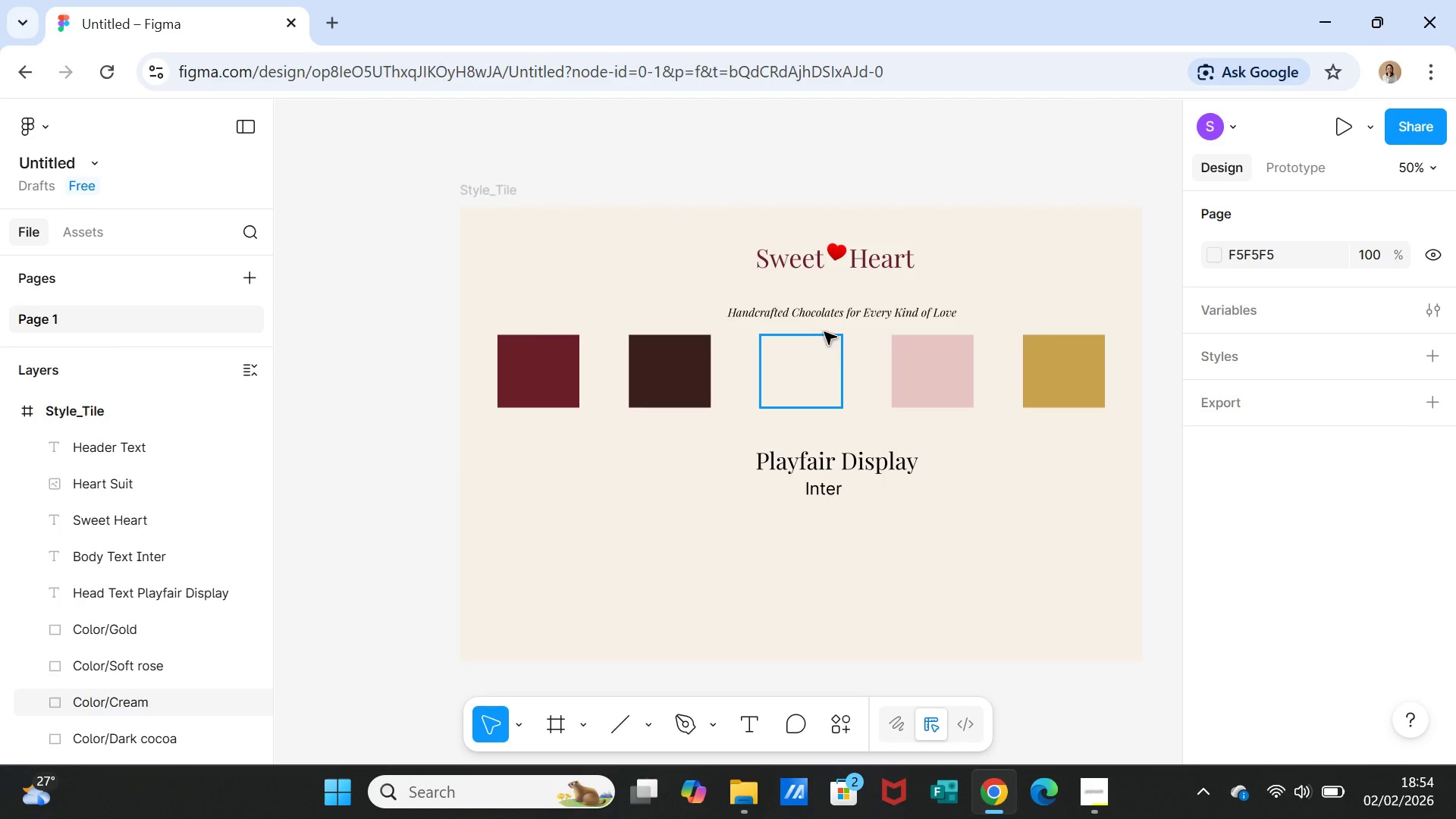 
left_click([826, 315])
 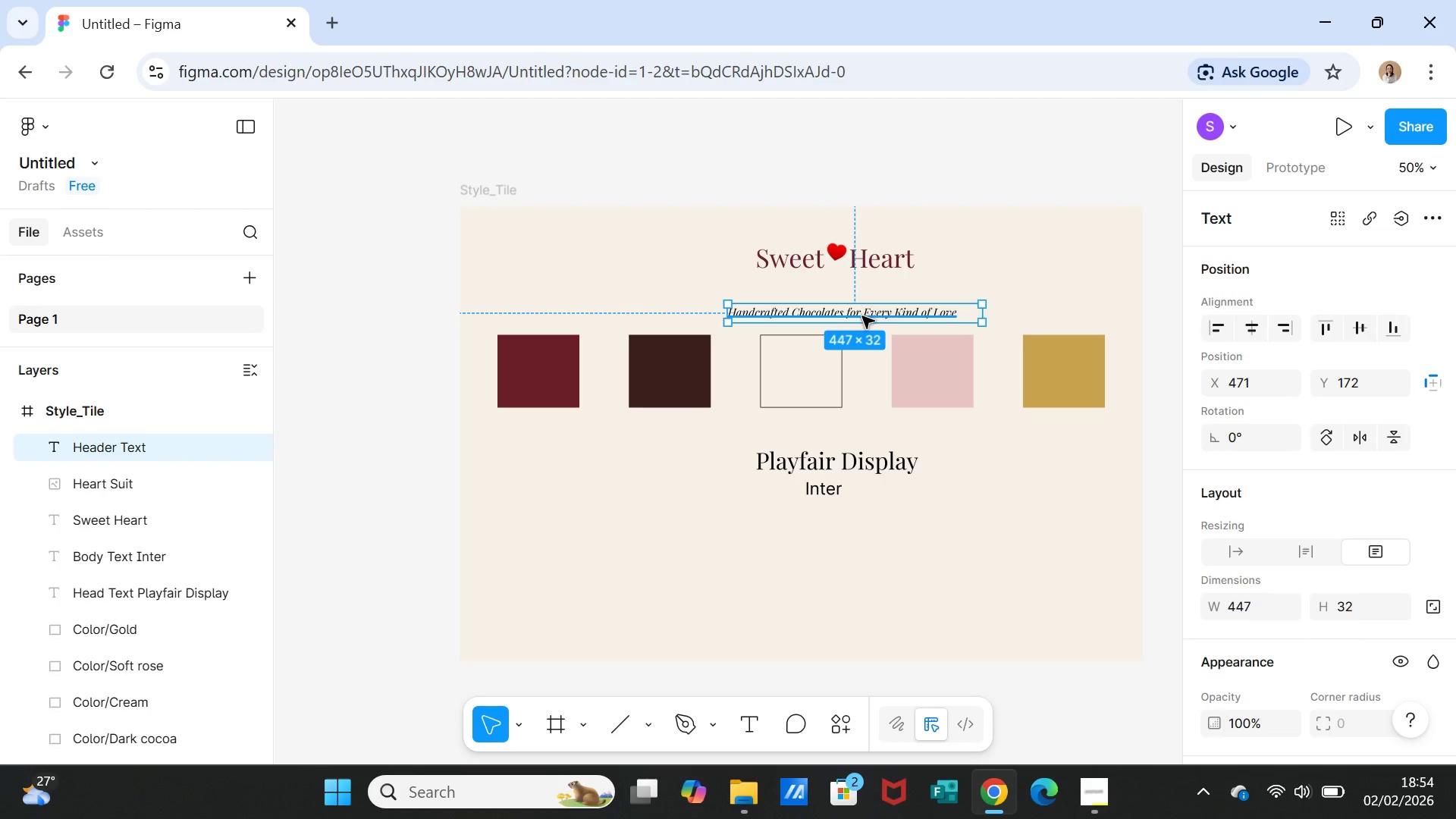 
left_click_drag(start_coordinate=[862, 316], to_coordinate=[860, 297])
 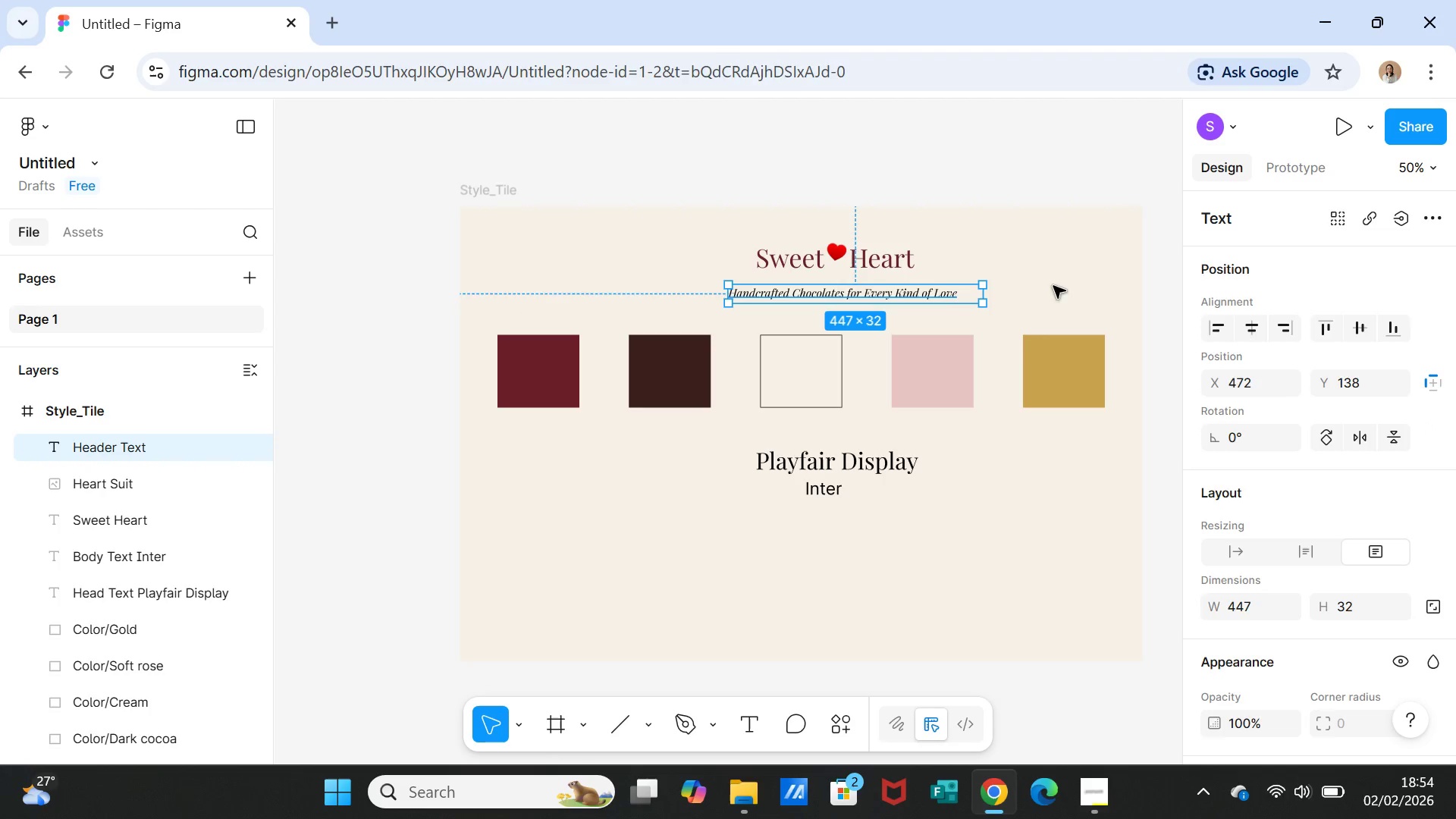 
left_click([1053, 286])
 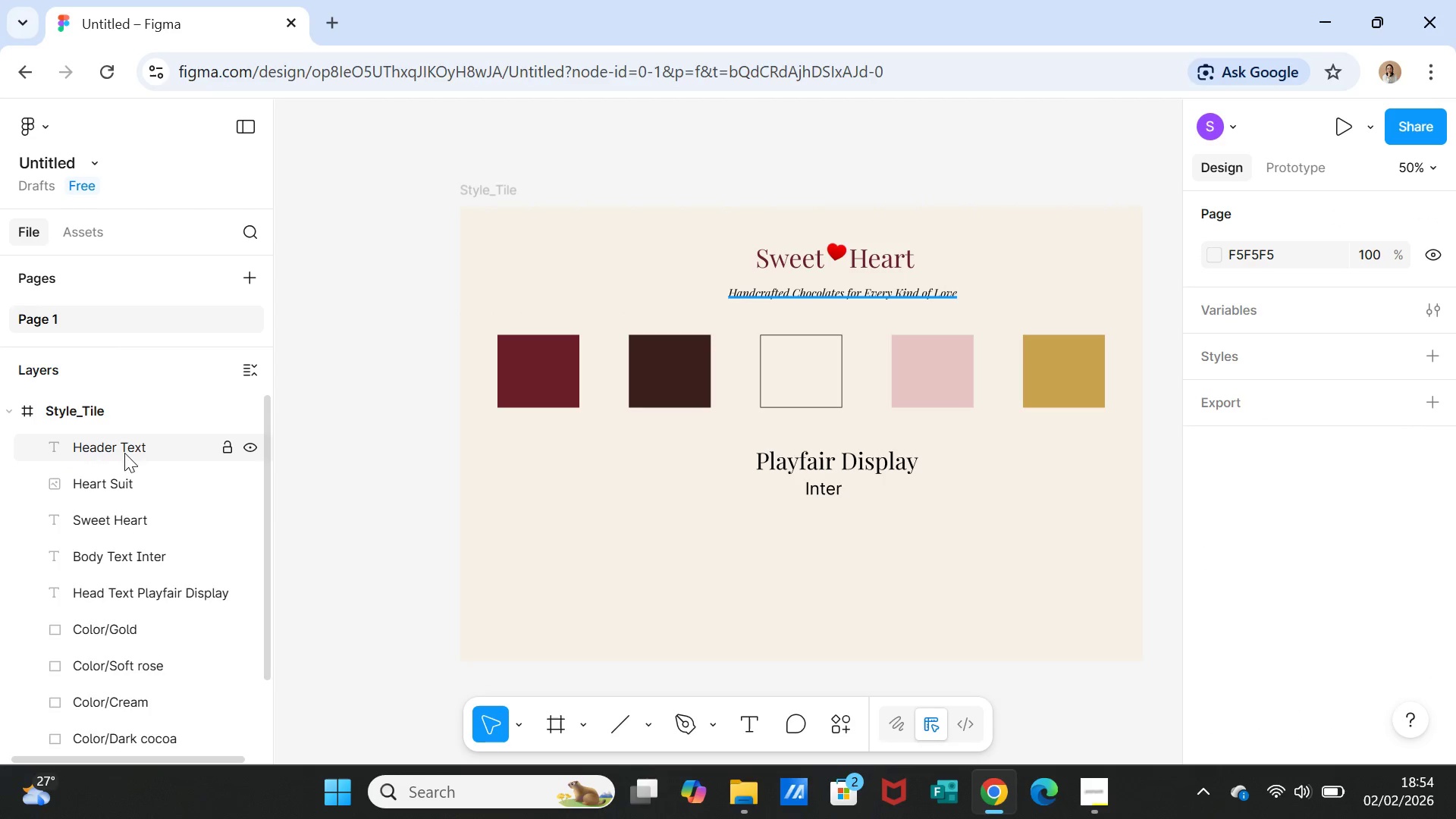 
left_click([121, 445])
 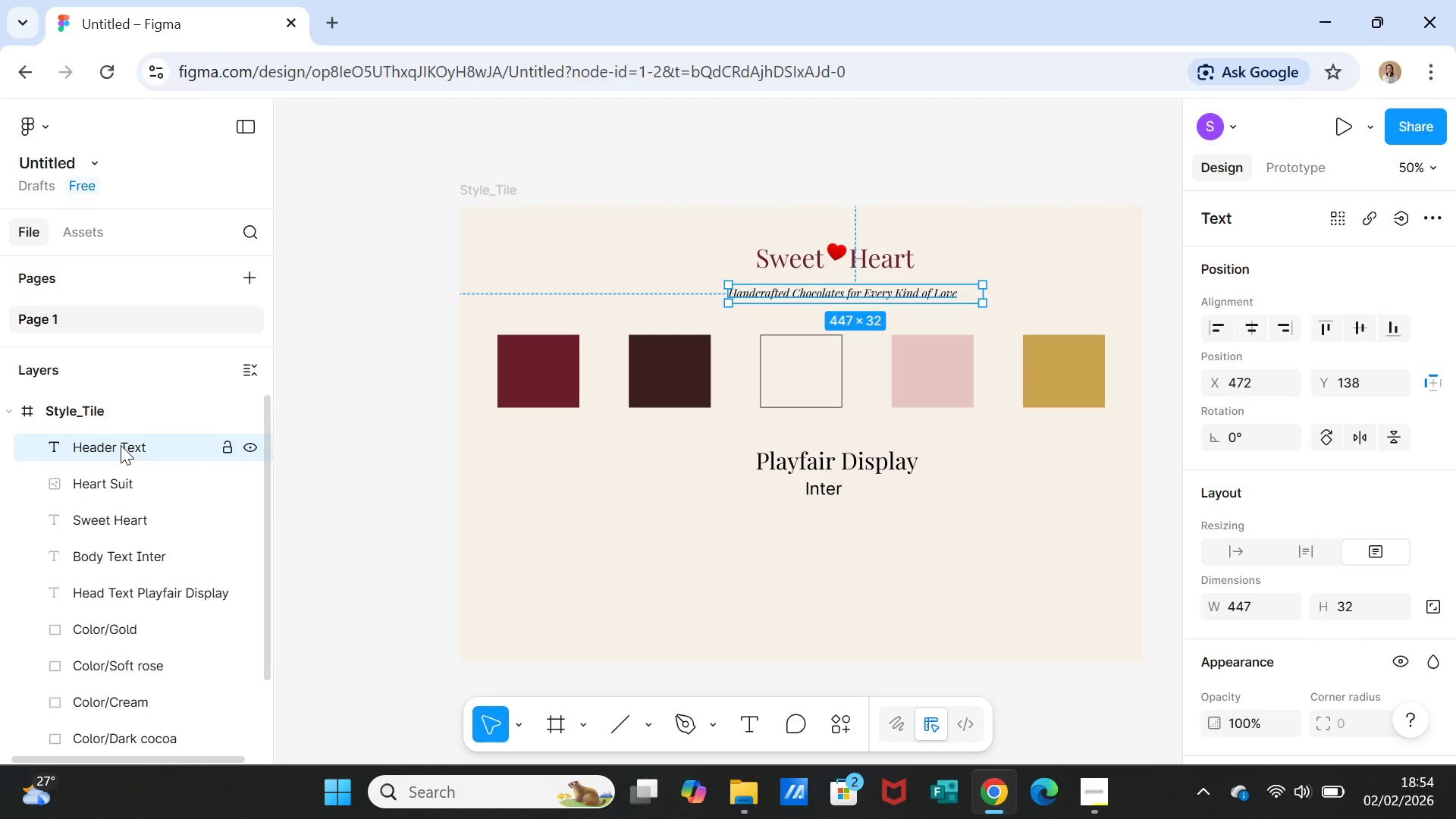 
hold_key(key=ShiftLeft, duration=2.89)
left_click([118, 478])
 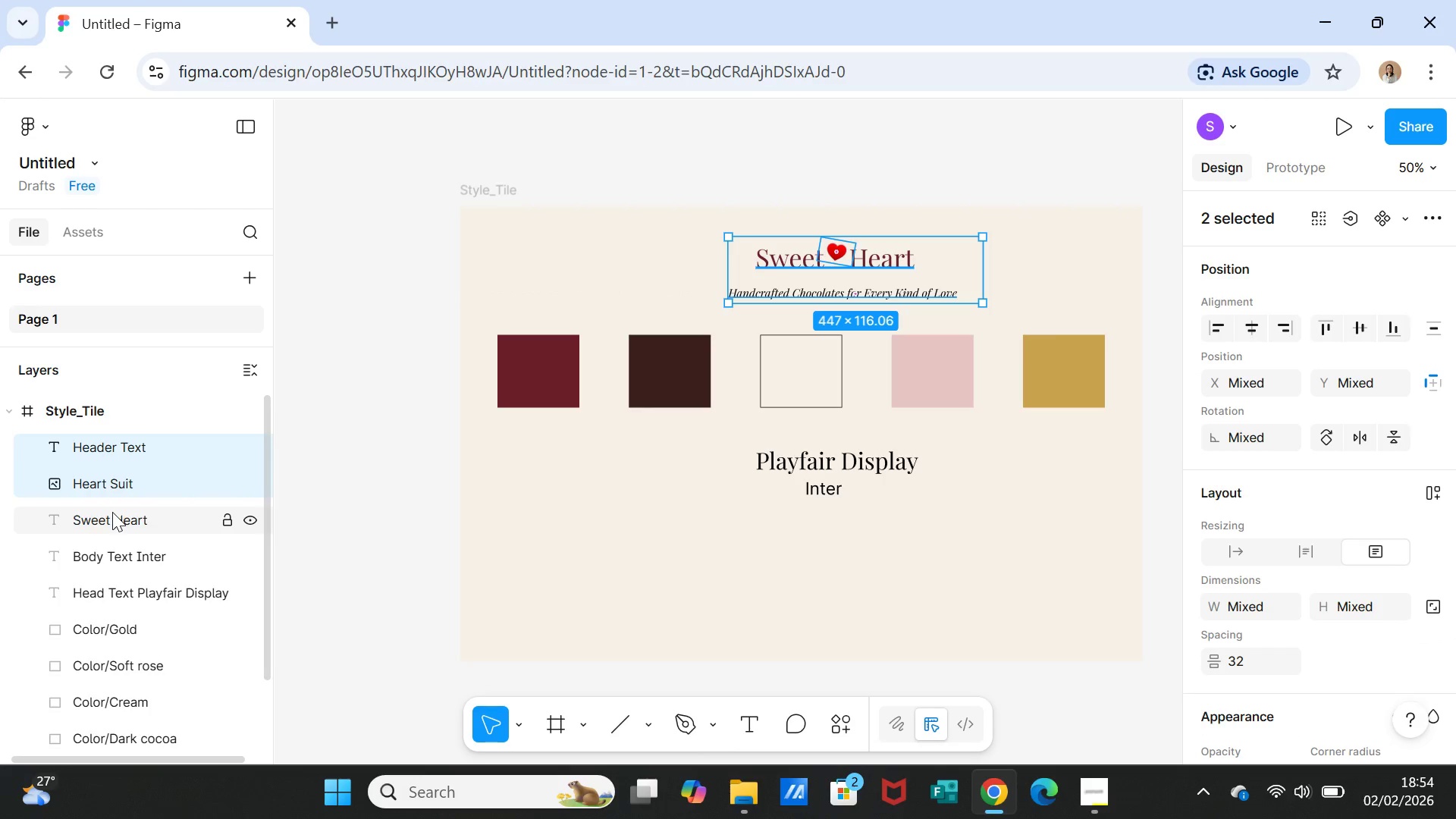 
left_click([112, 512])
 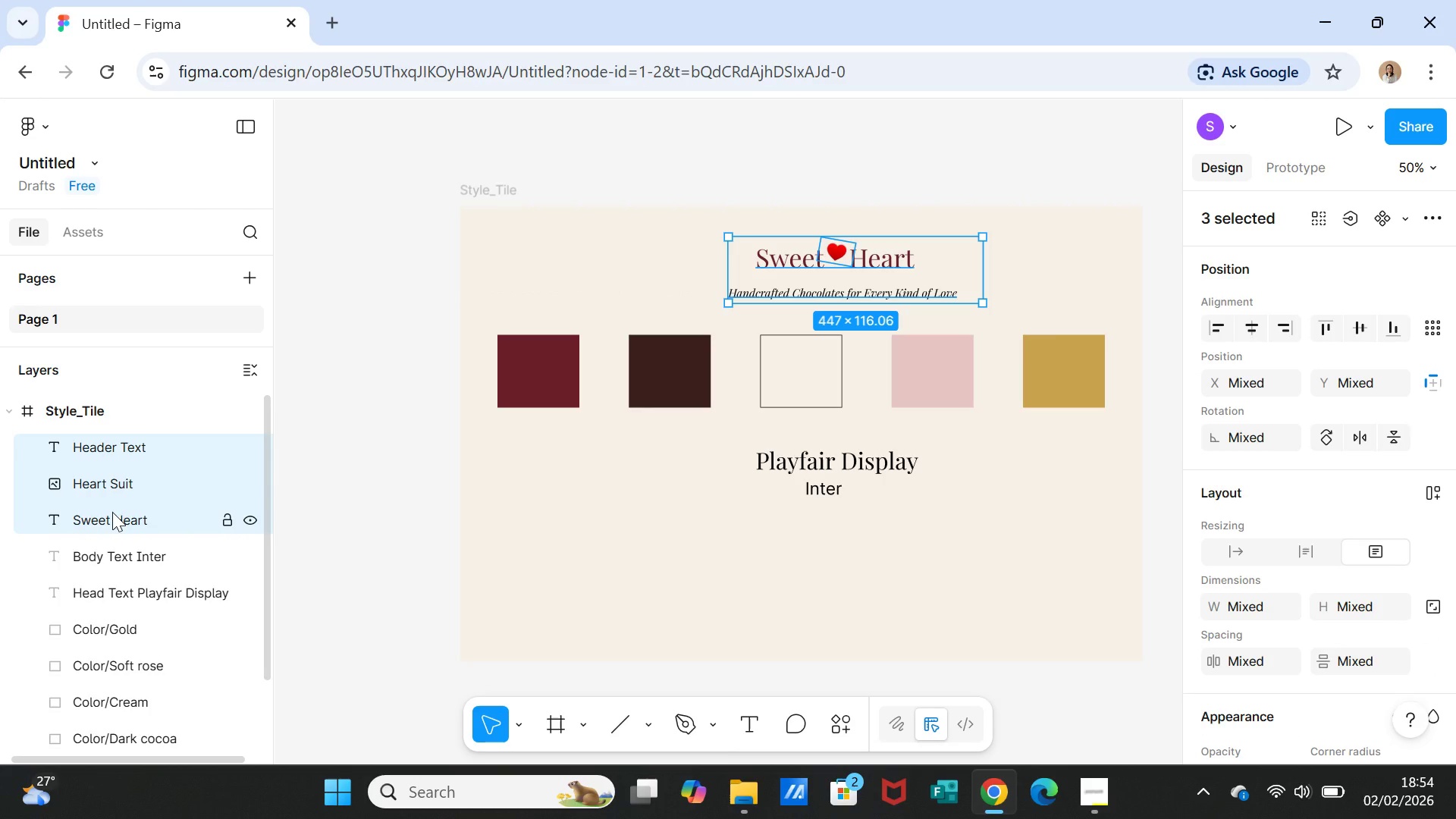 
right_click([112, 512])
 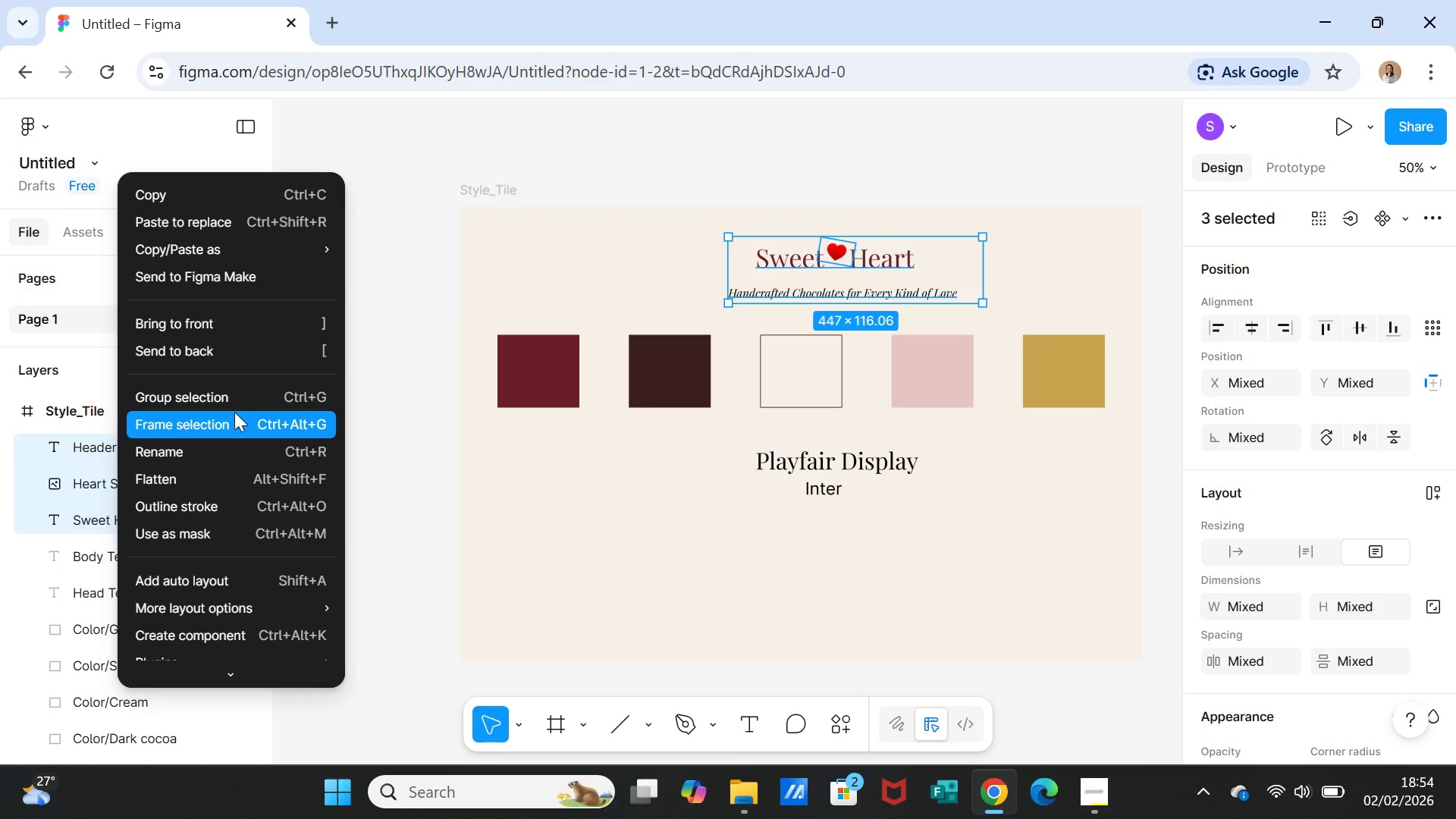 
left_click([237, 396])
 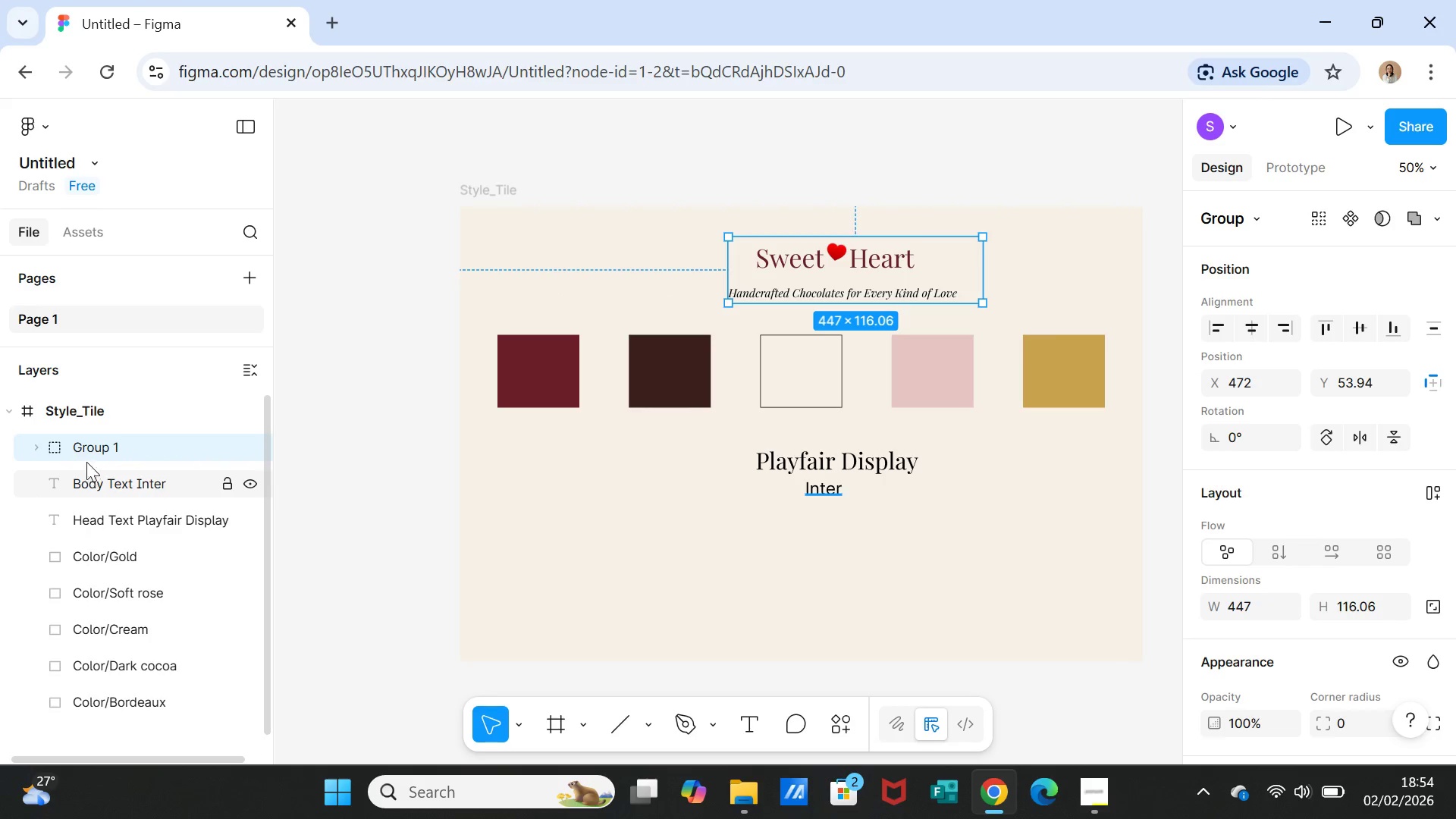 
double_click([79, 441])
 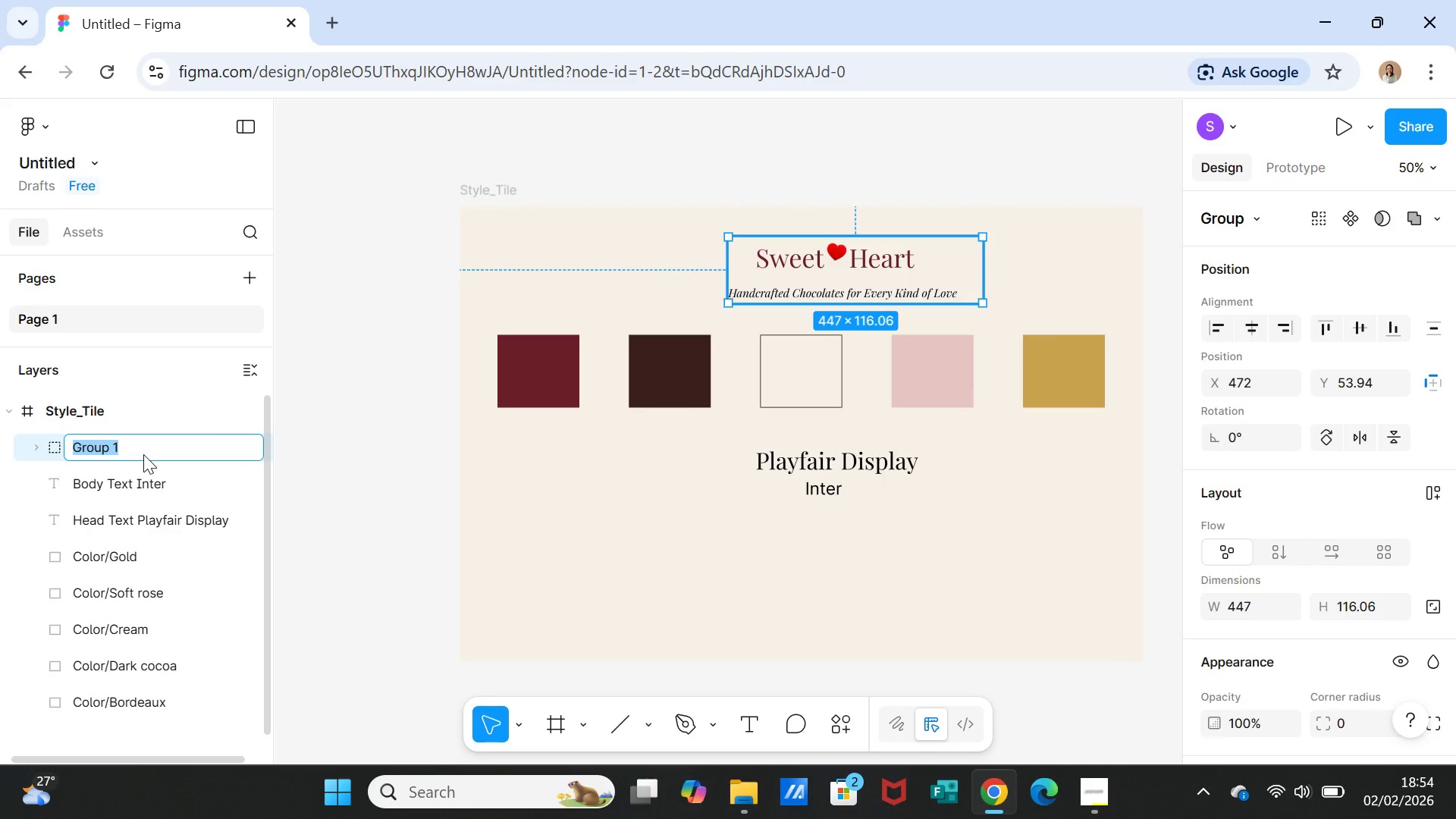 
type(Header Text)
 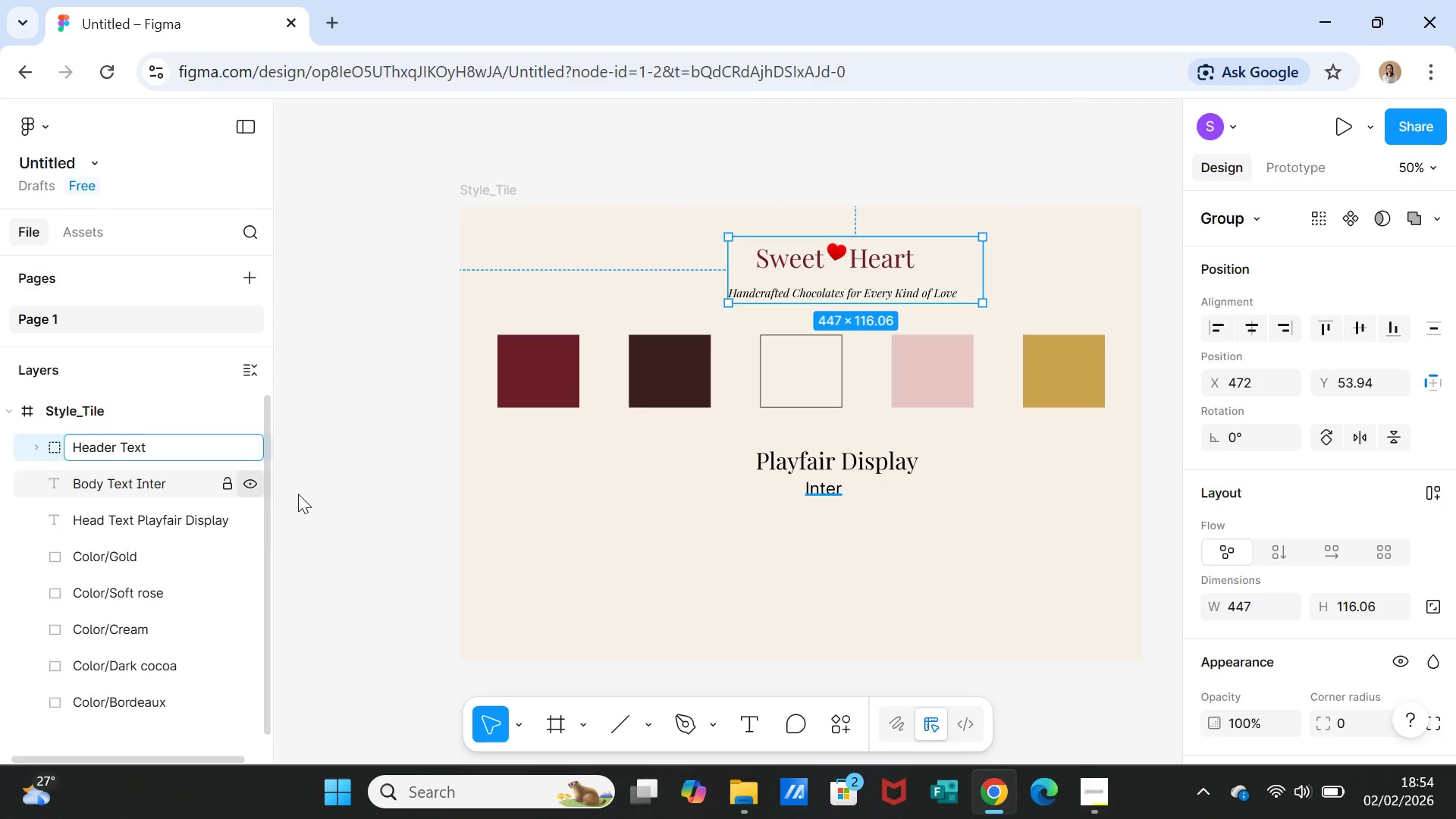 
left_click([337, 512])
 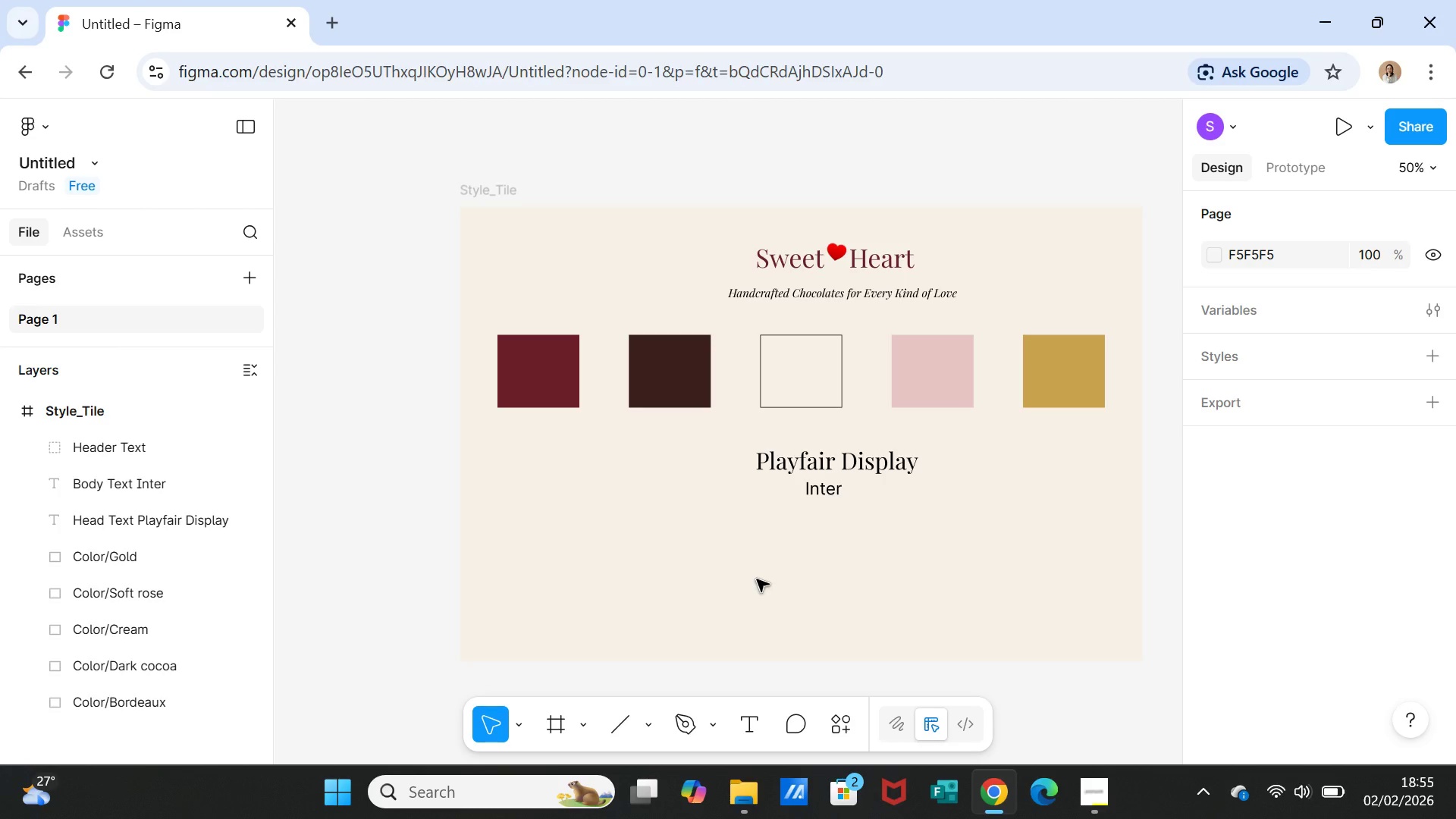 
wait(12.16)
 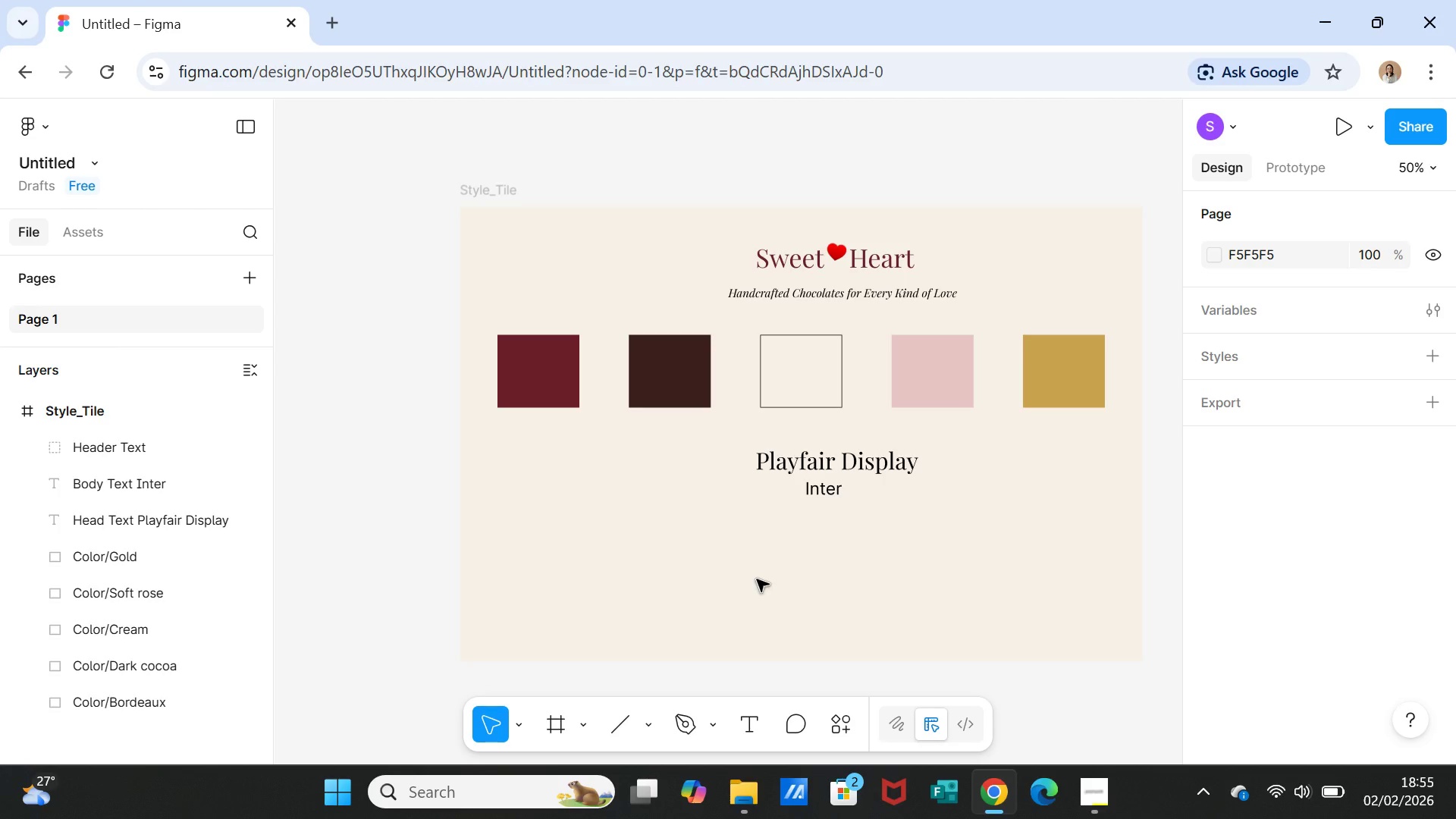 
left_click([624, 727])
 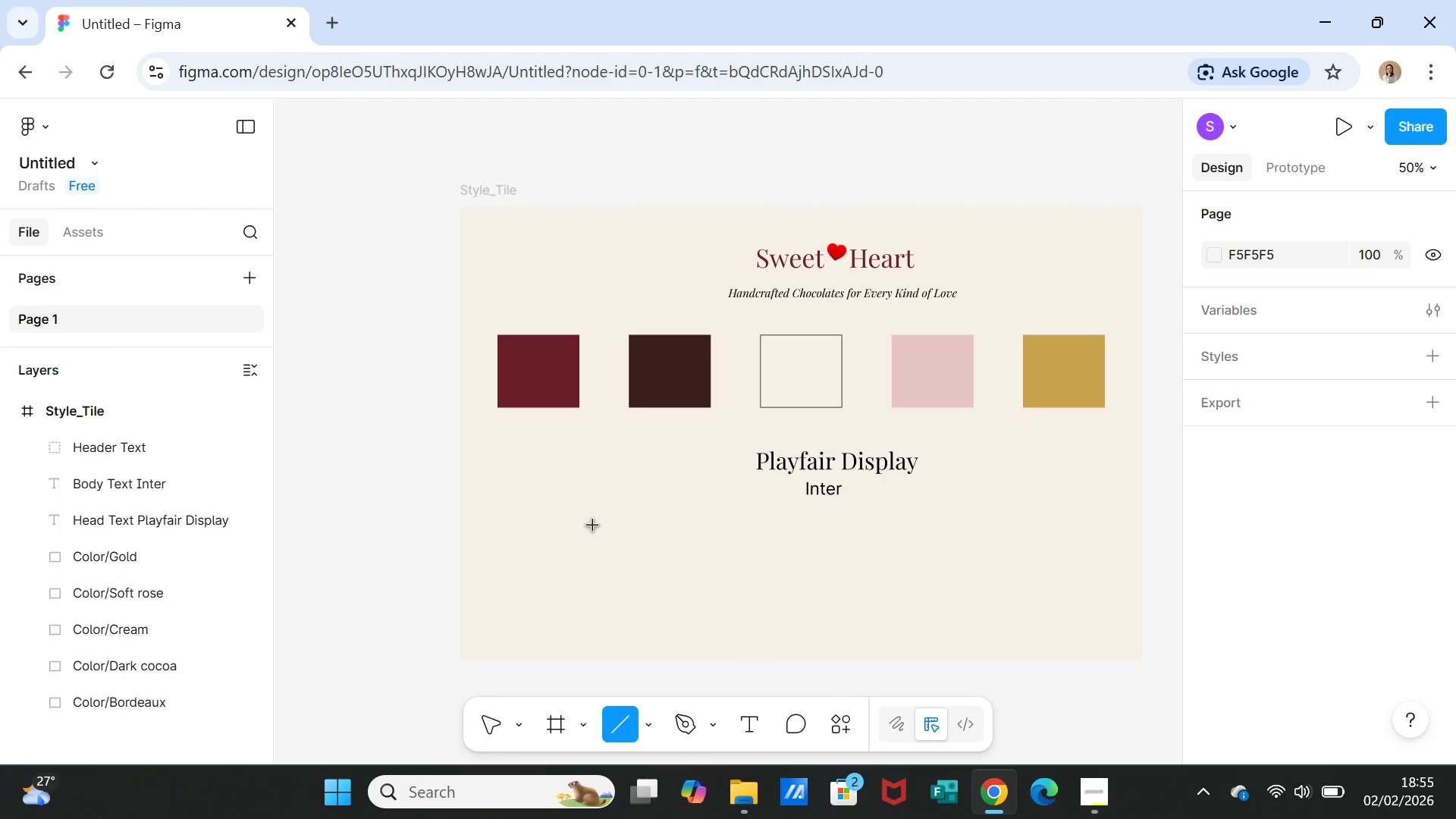 
left_click_drag(start_coordinate=[589, 526], to_coordinate=[1070, 529])
 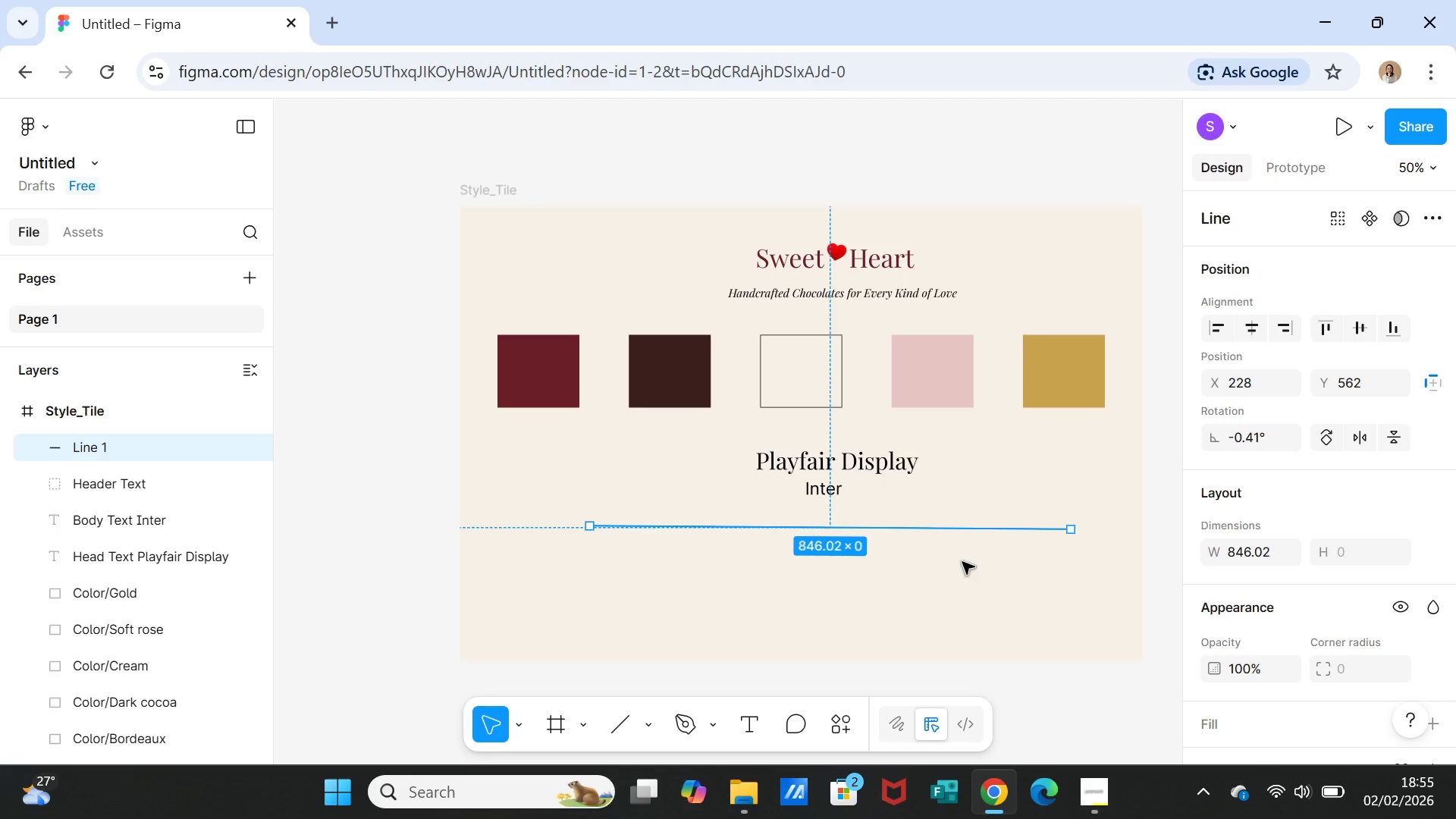 
left_click([962, 562])
 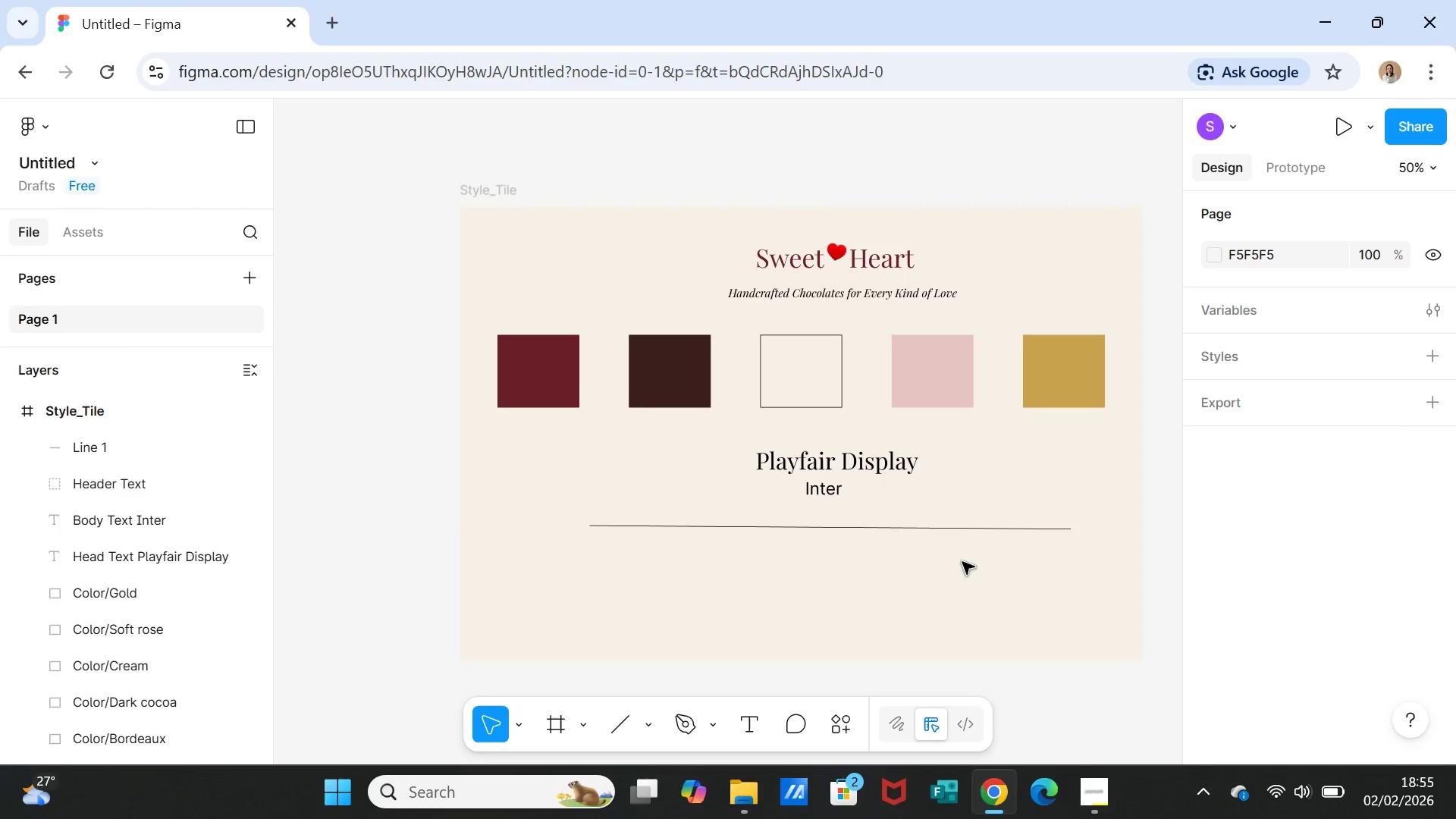 
scroll: coordinate [962, 562], scroll_direction: down, amount: 1.0
 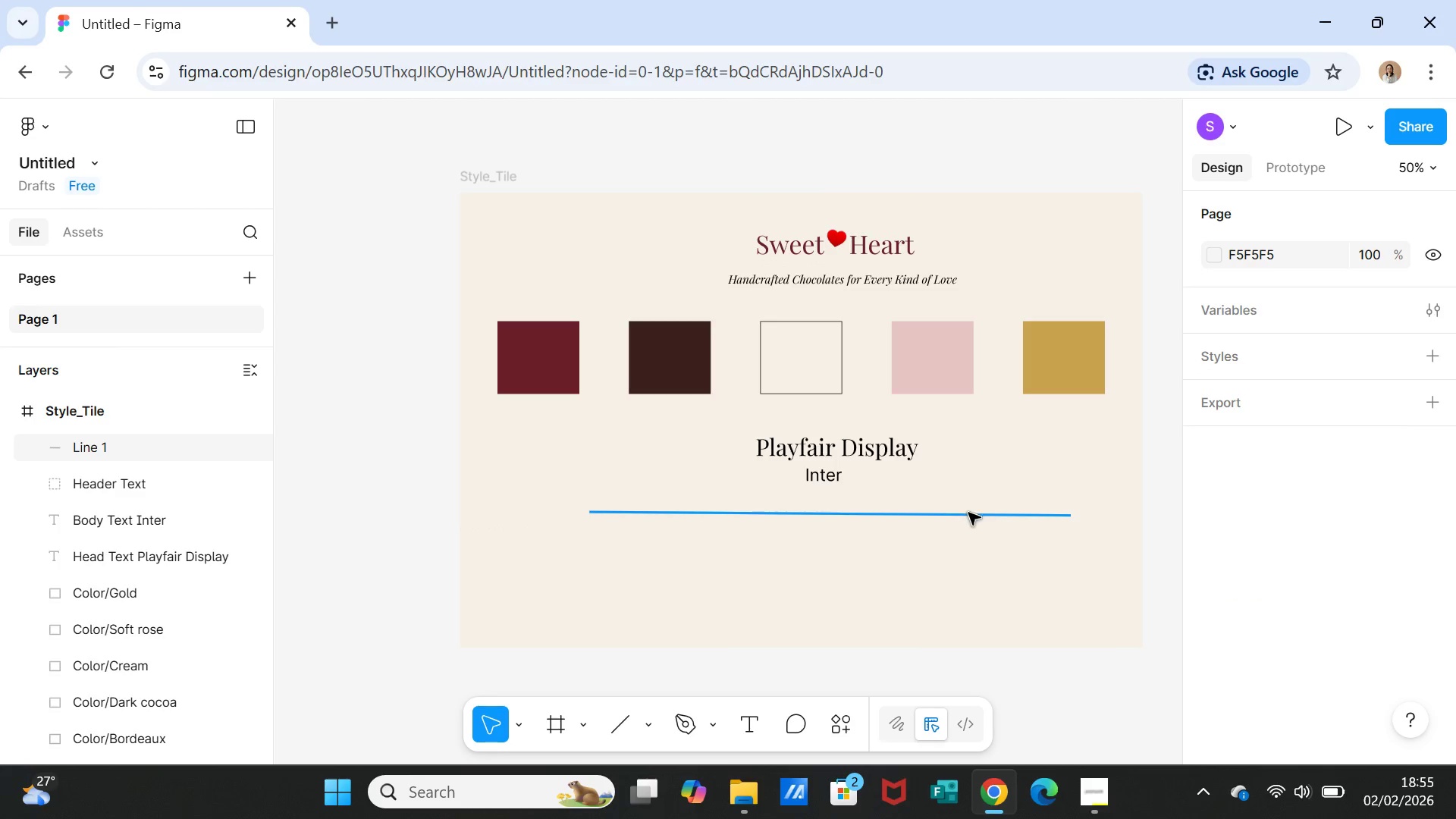 
left_click([968, 513])
 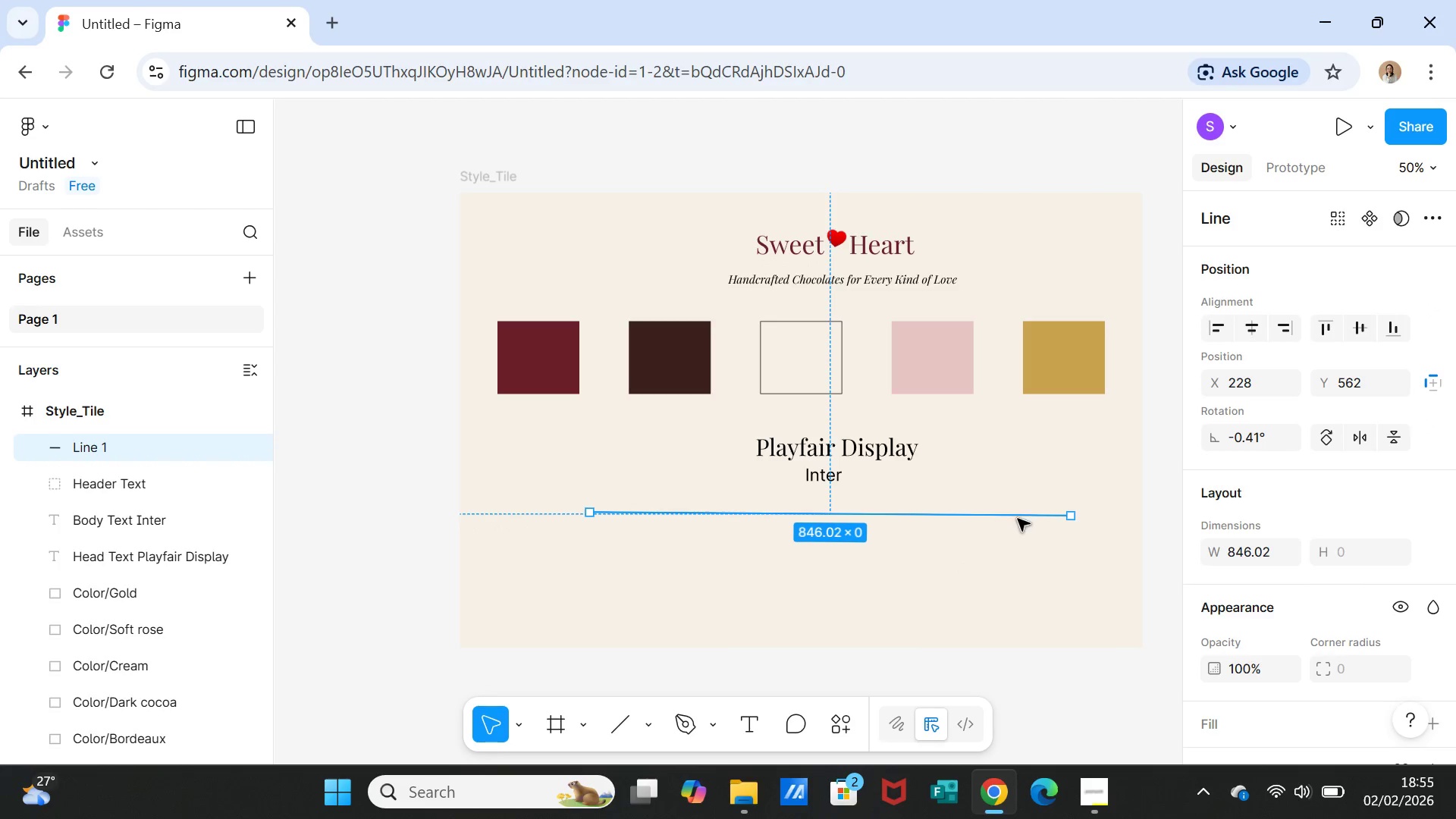 
left_click_drag(start_coordinate=[1018, 516], to_coordinate=[1018, 510])
 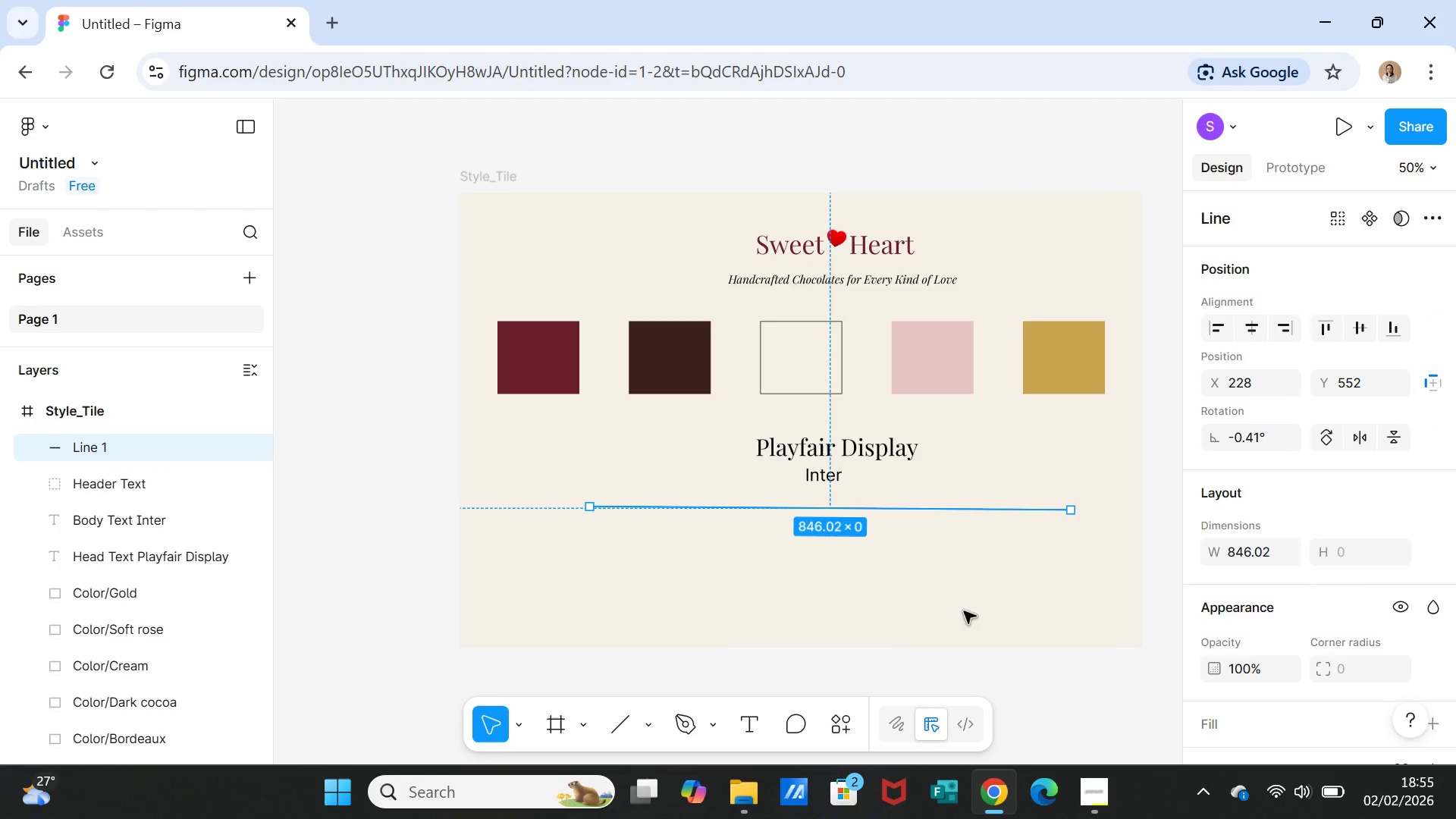 
wait(5.52)
 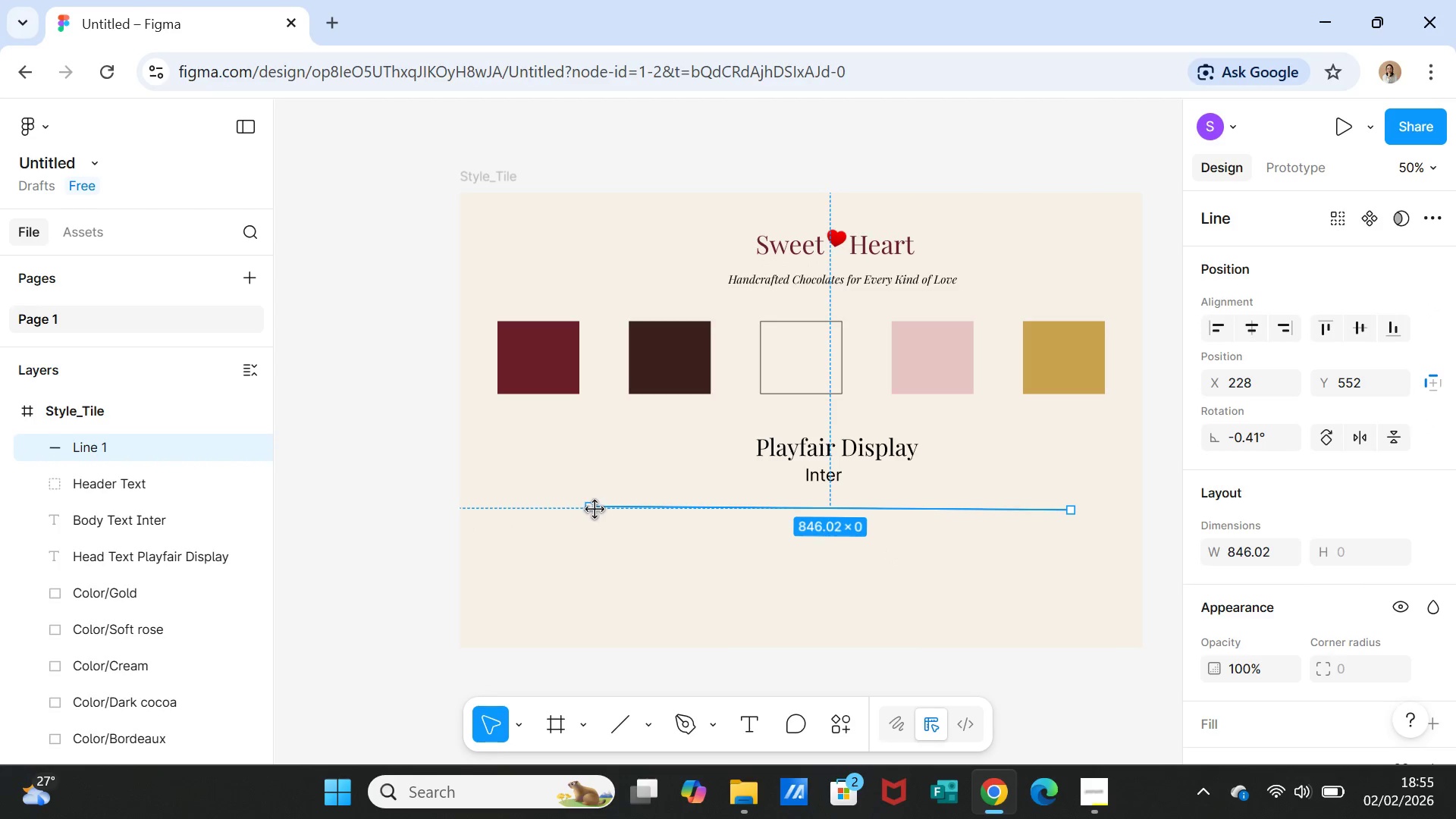 
left_click_drag(start_coordinate=[1069, 508], to_coordinate=[1070, 504])
 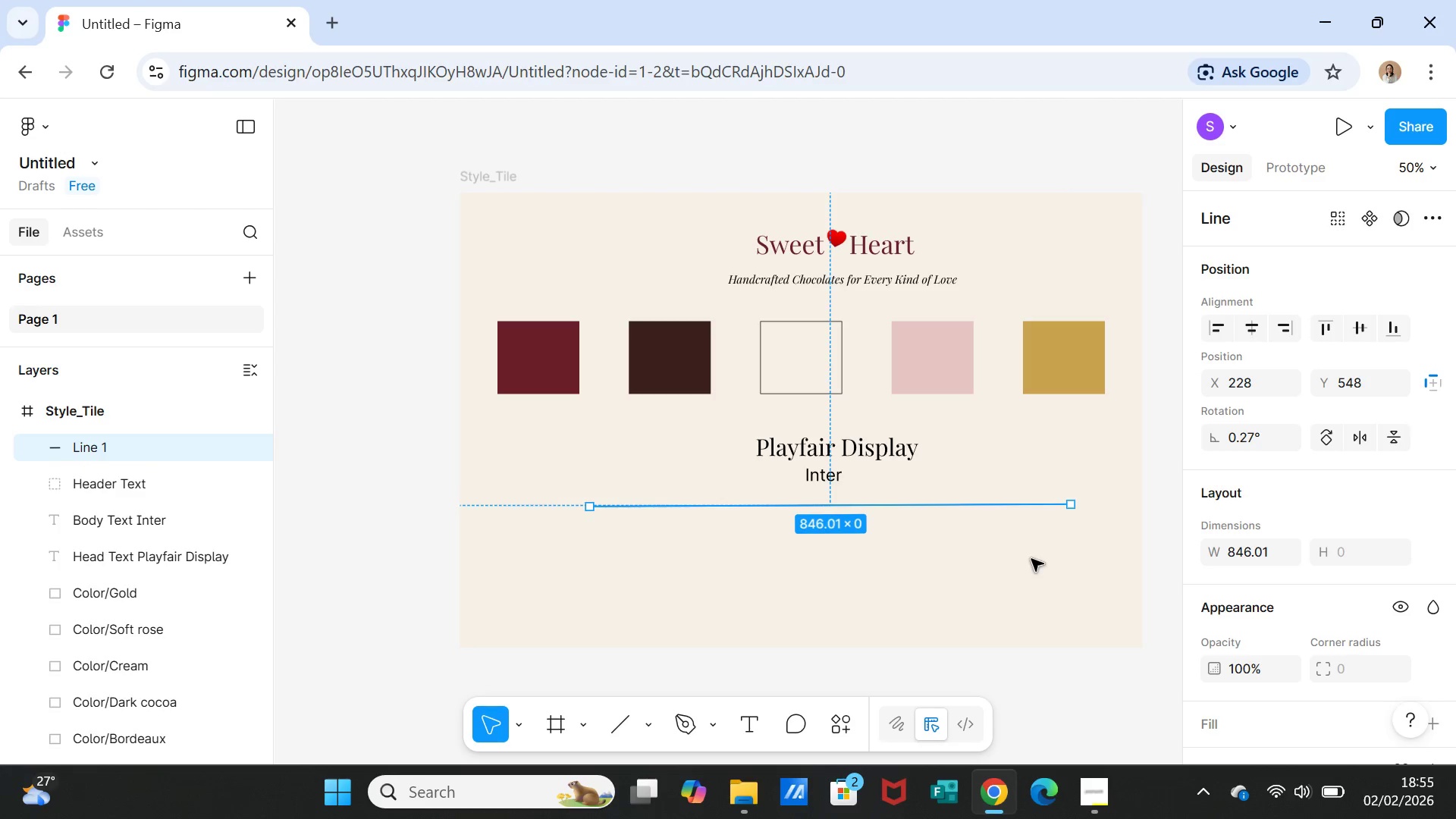 
left_click([1031, 559])
 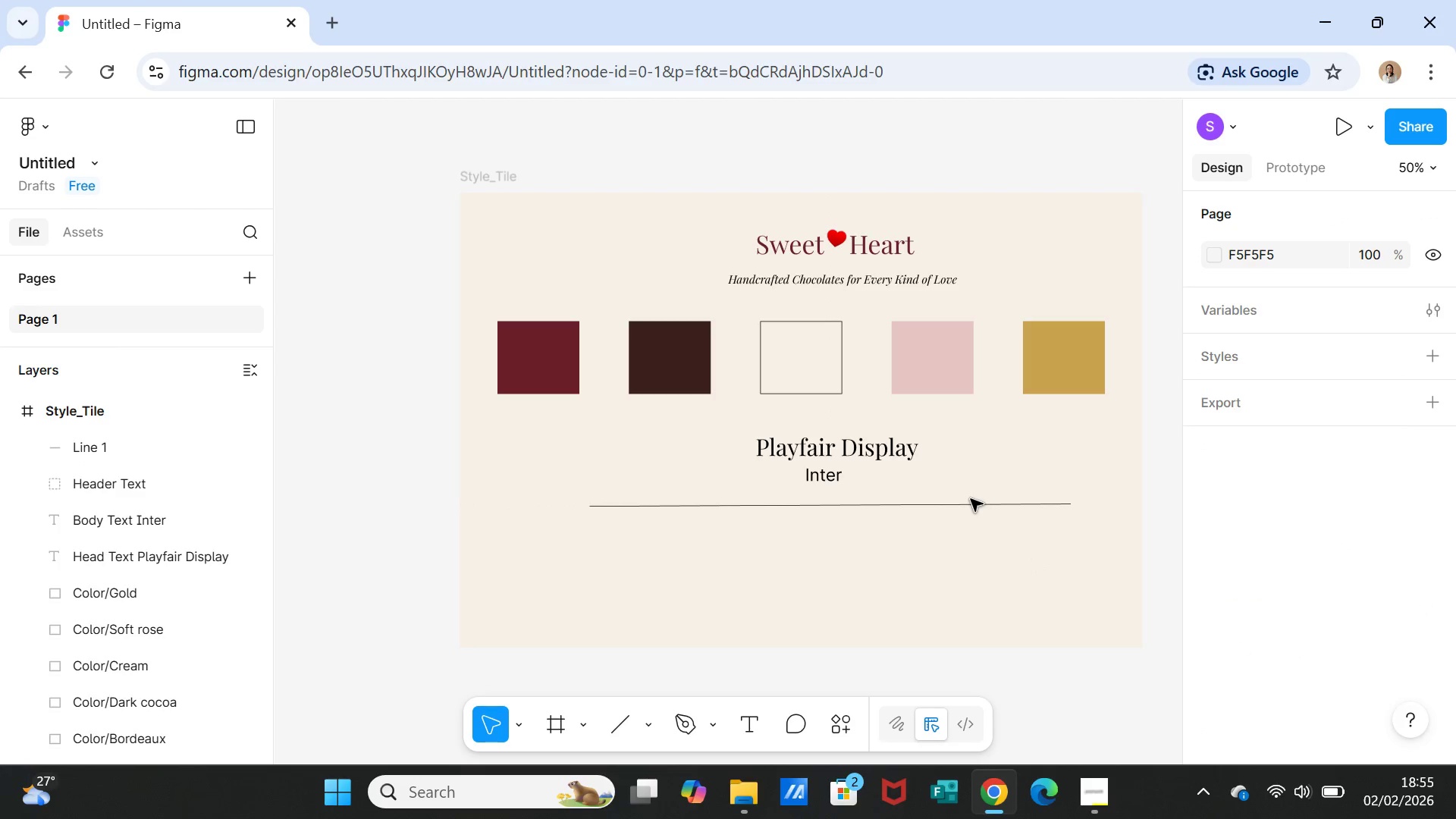 
left_click([967, 504])
 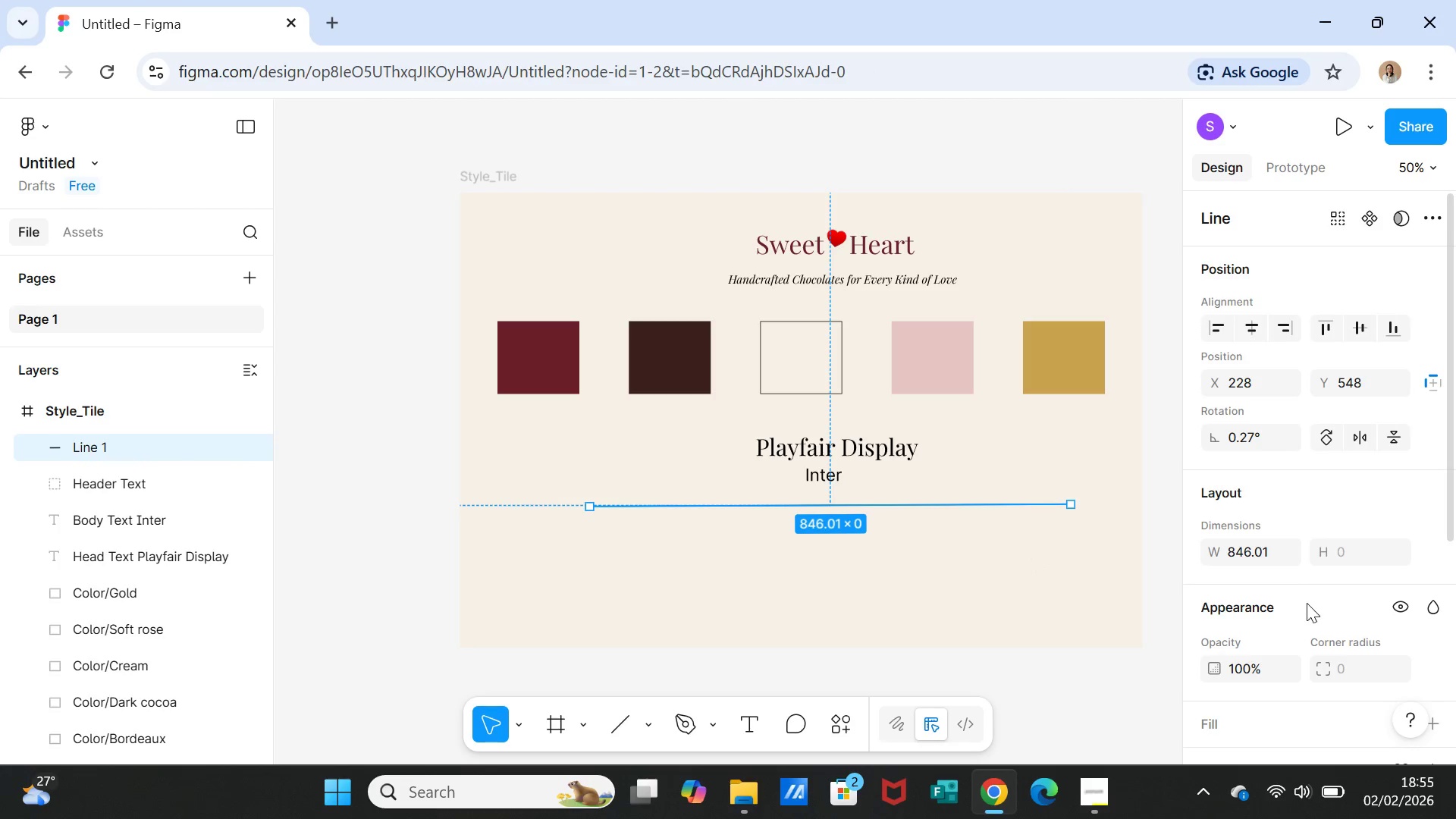 
scroll: coordinate [1305, 619], scroll_direction: down, amount: 3.0
 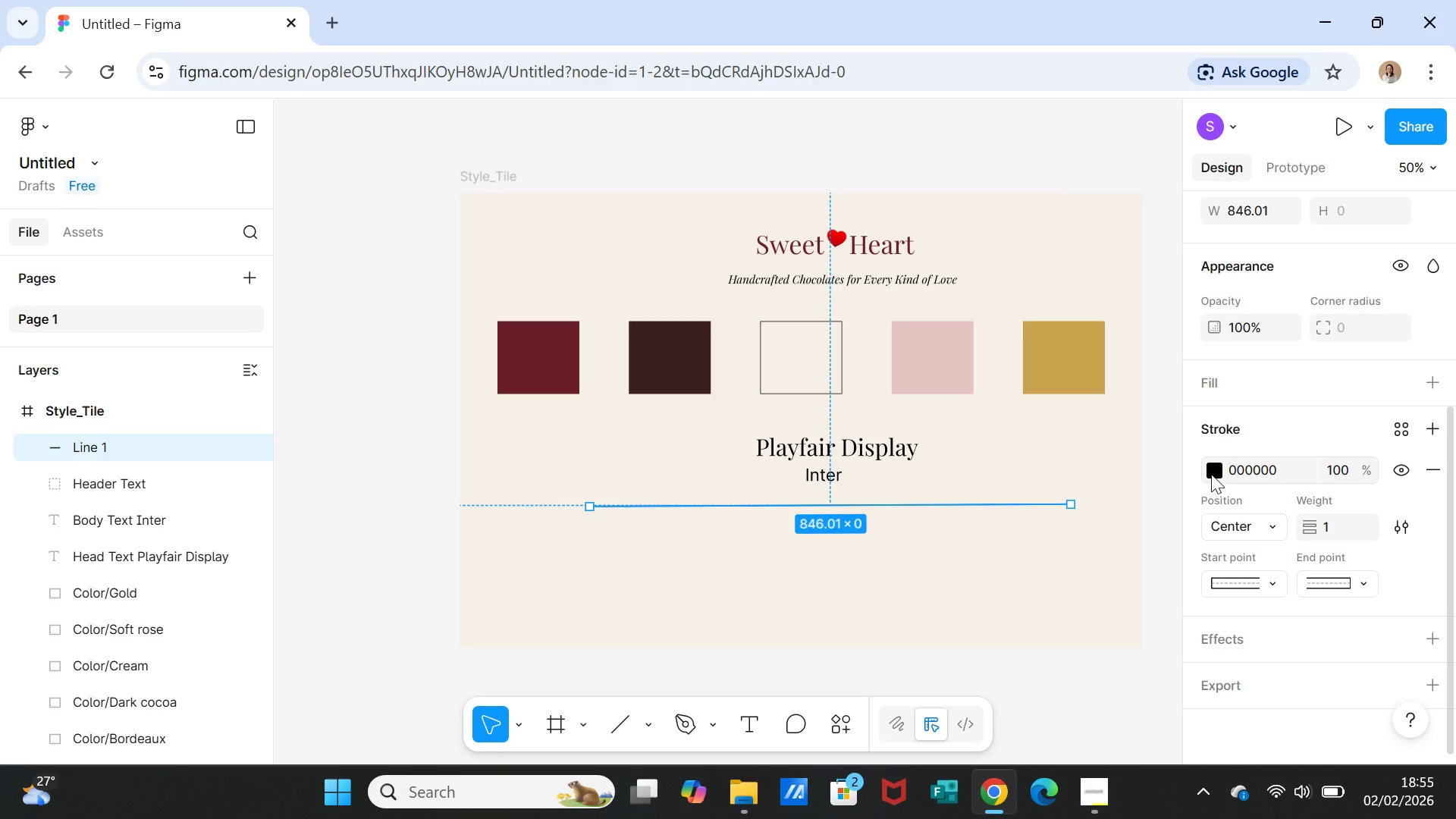 
left_click([1211, 474])
 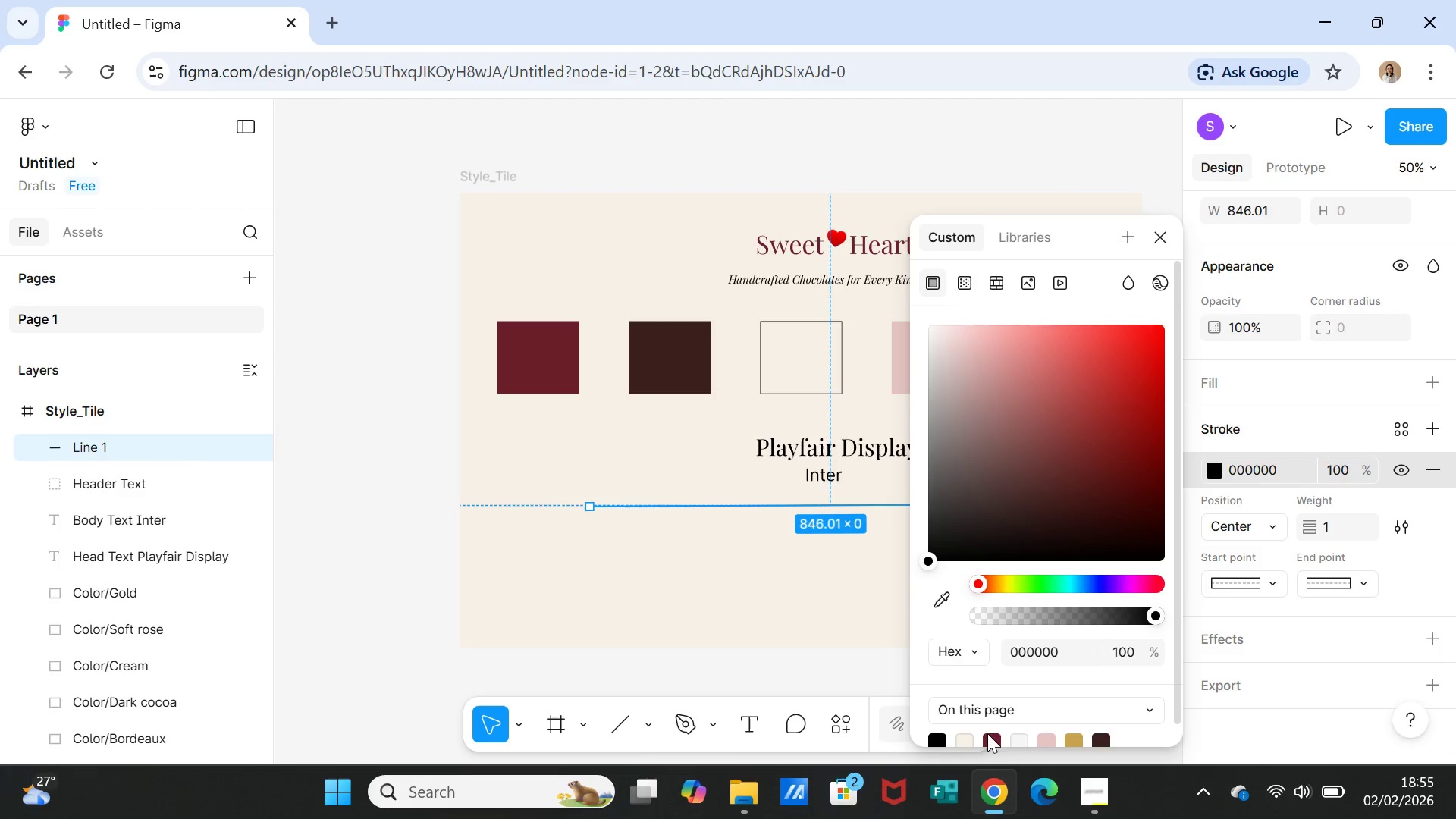 
left_click([988, 736])
 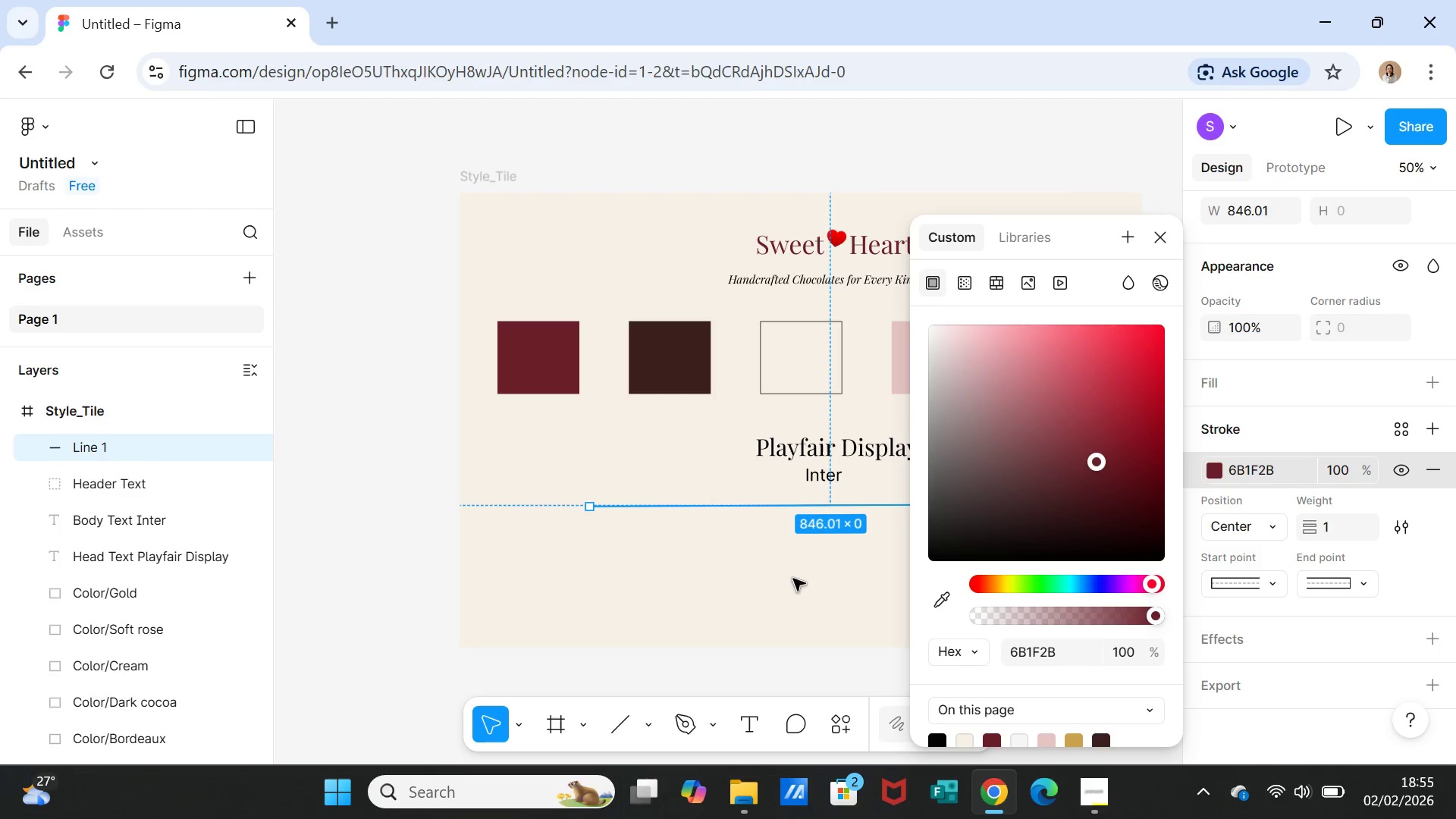 
left_click([793, 578])
 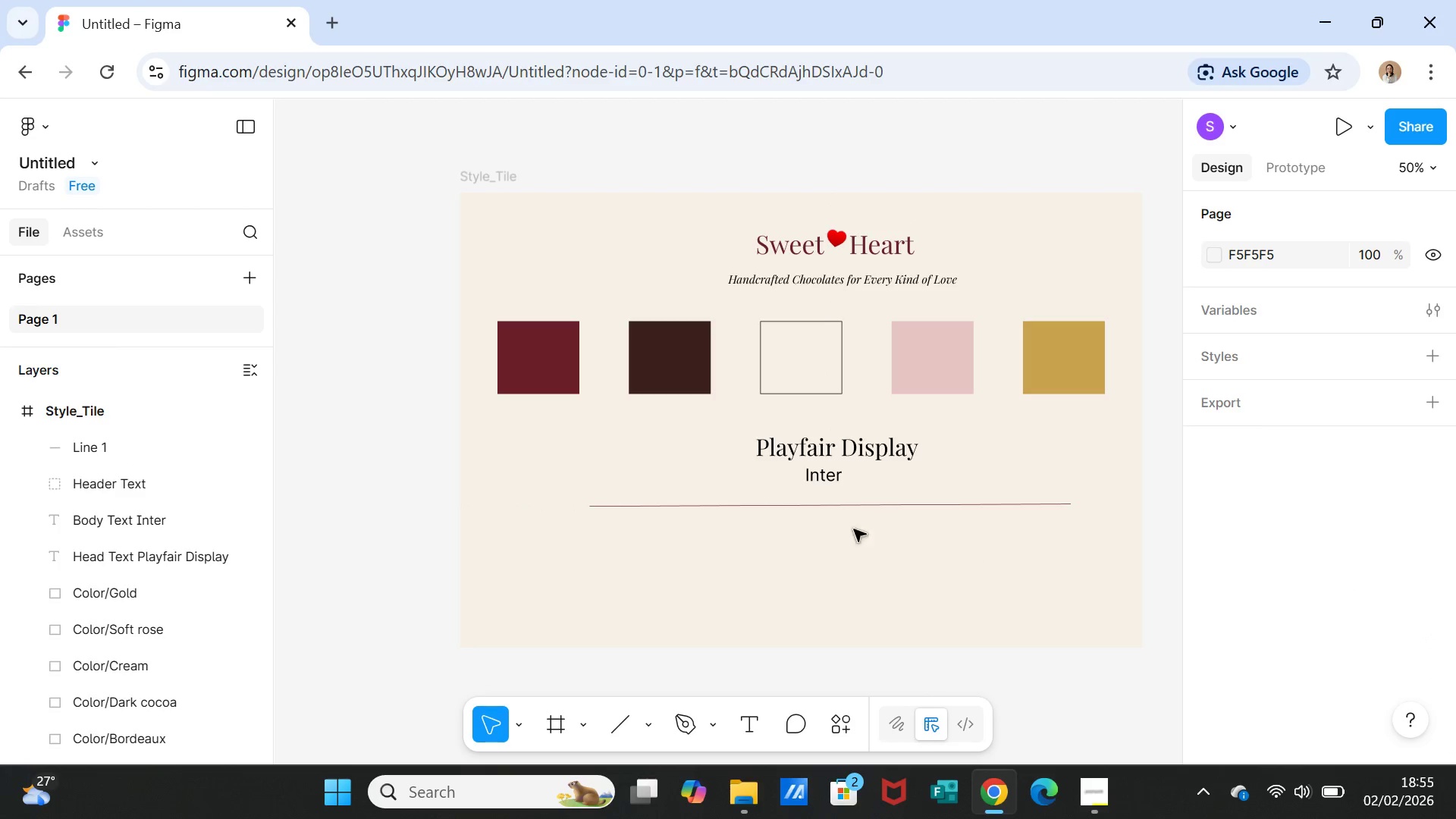 
left_click([661, 507])
 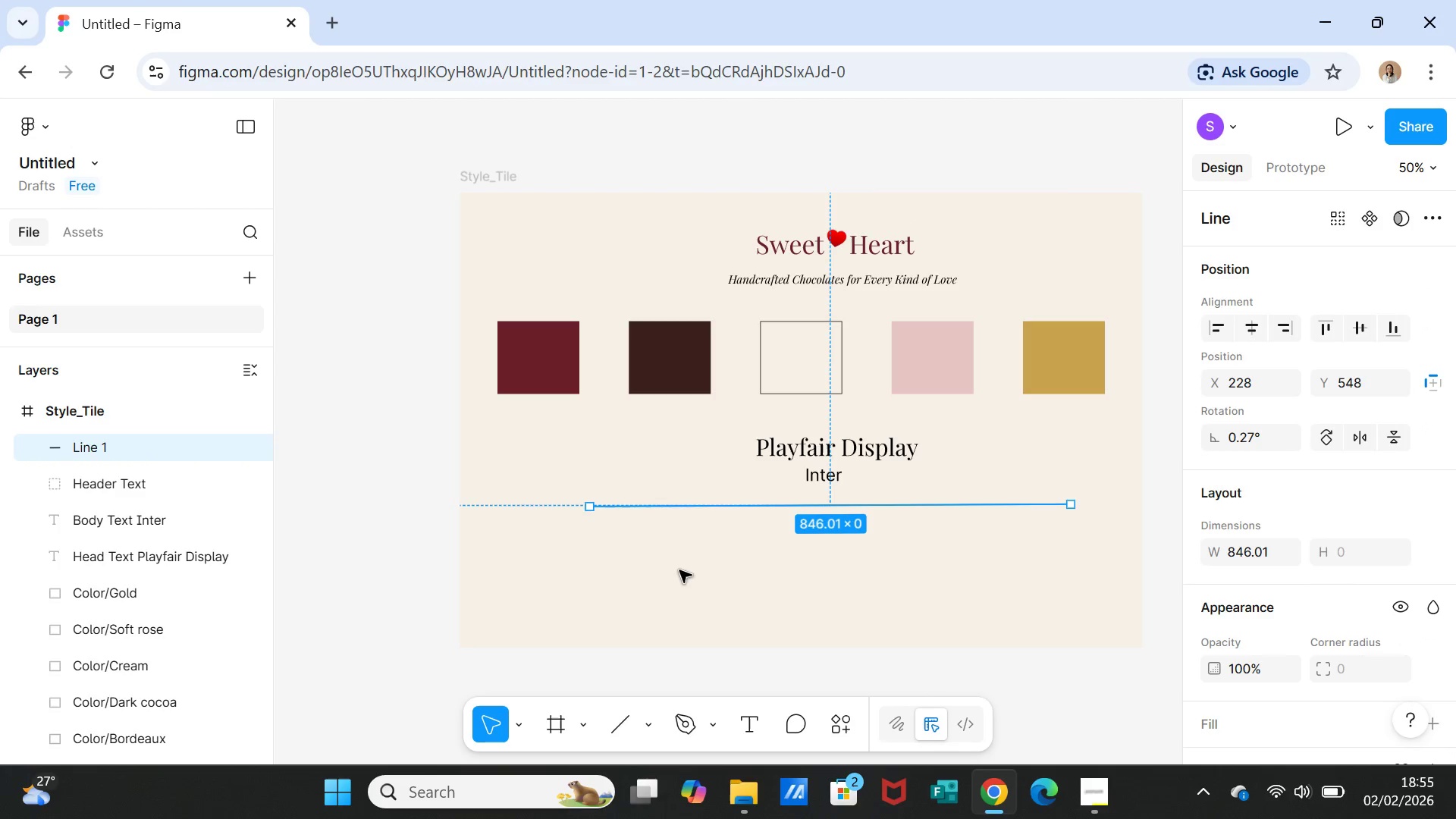 
key(Control+D)
 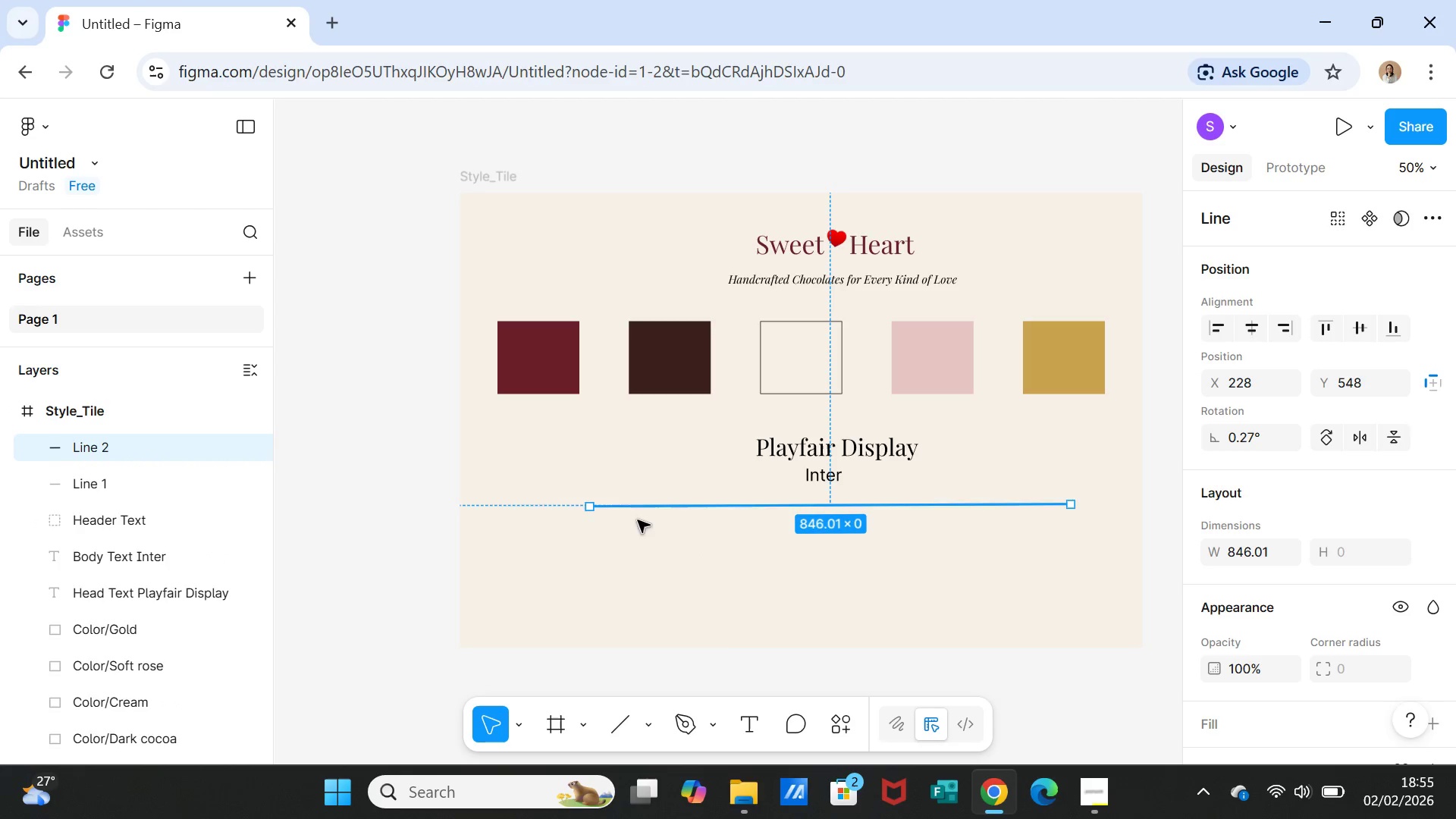 
left_click_drag(start_coordinate=[673, 506], to_coordinate=[610, 548])
 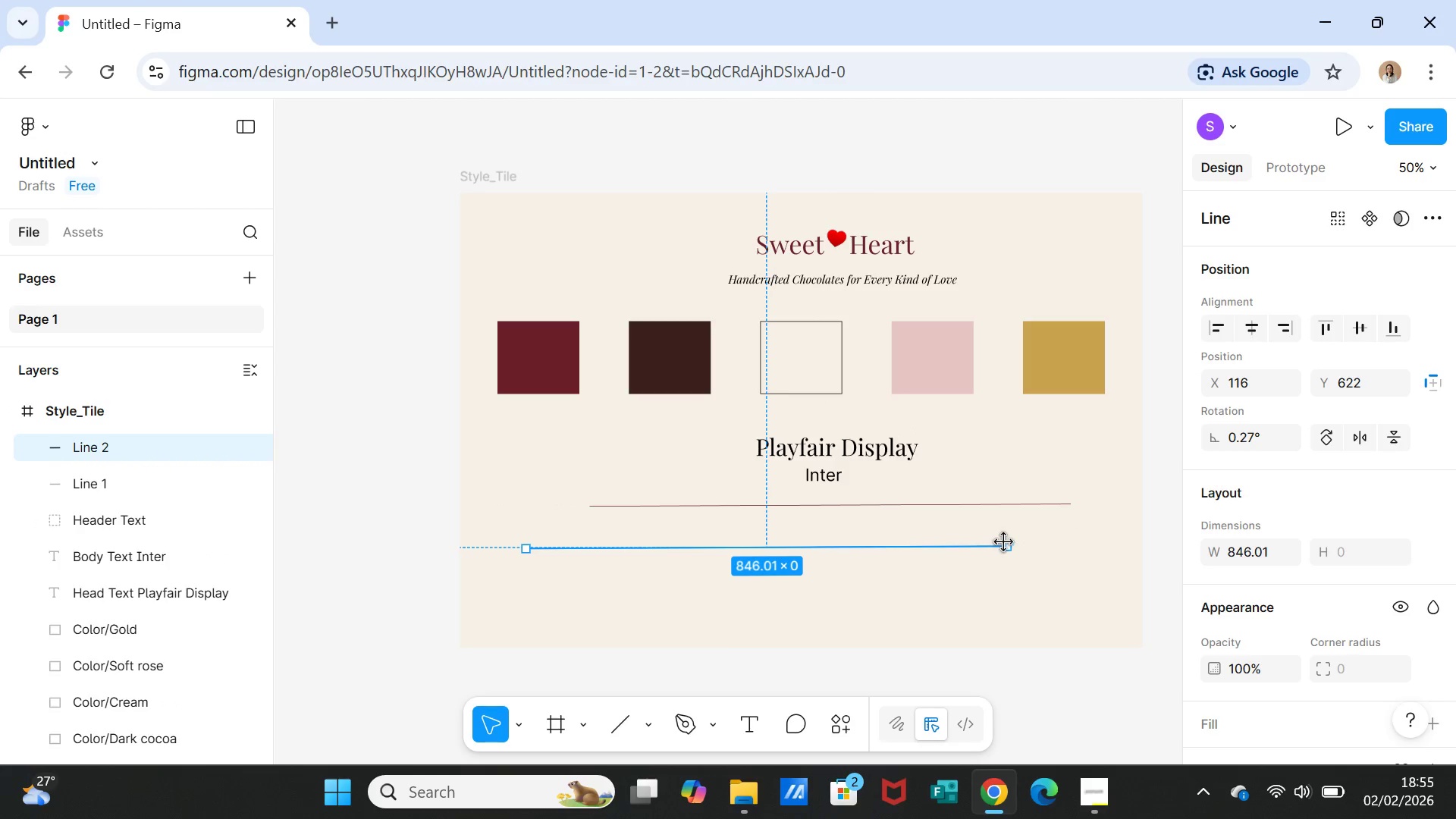 
left_click_drag(start_coordinate=[1006, 544], to_coordinate=[767, 544])
 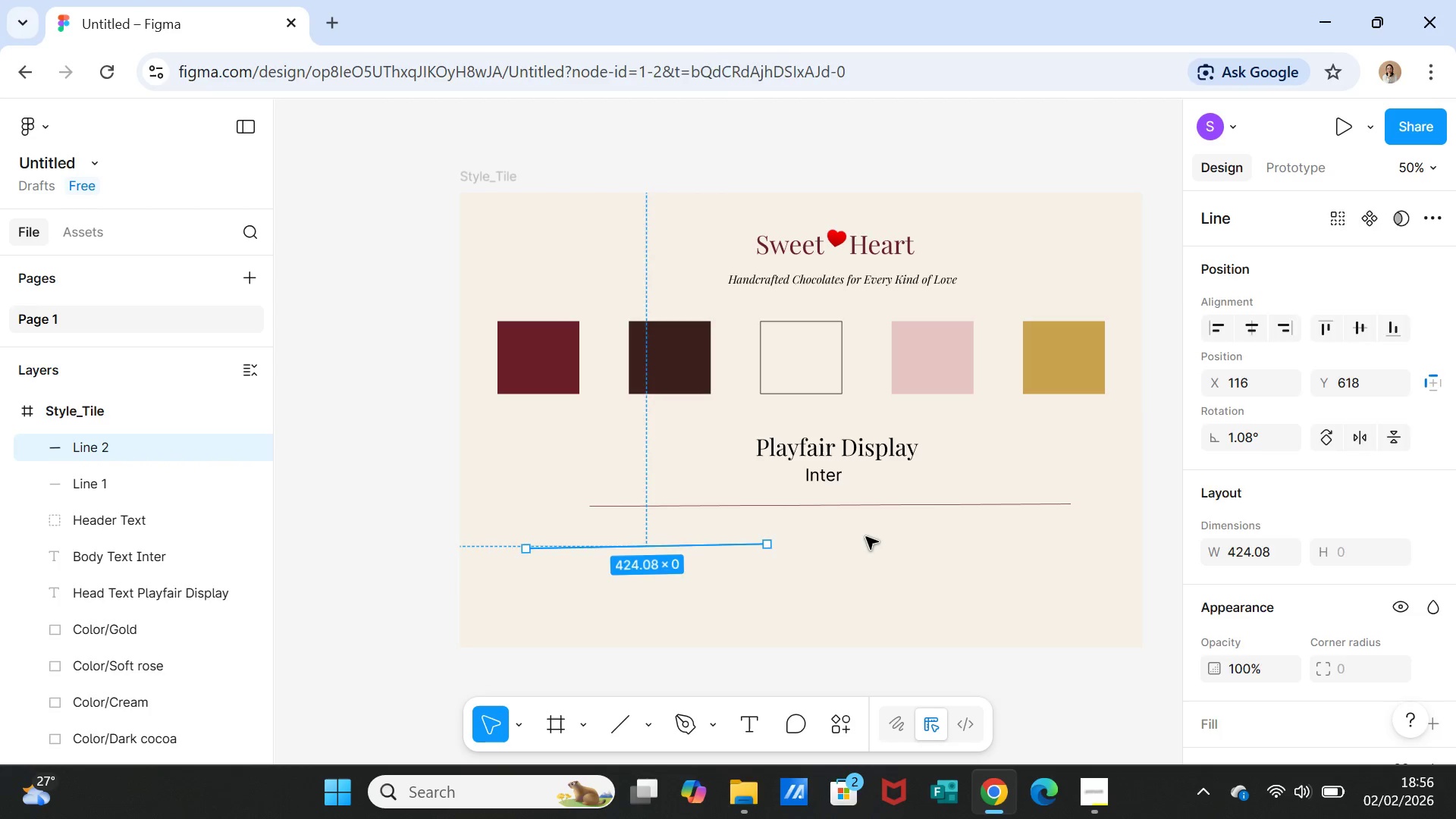 
left_click([866, 537])
 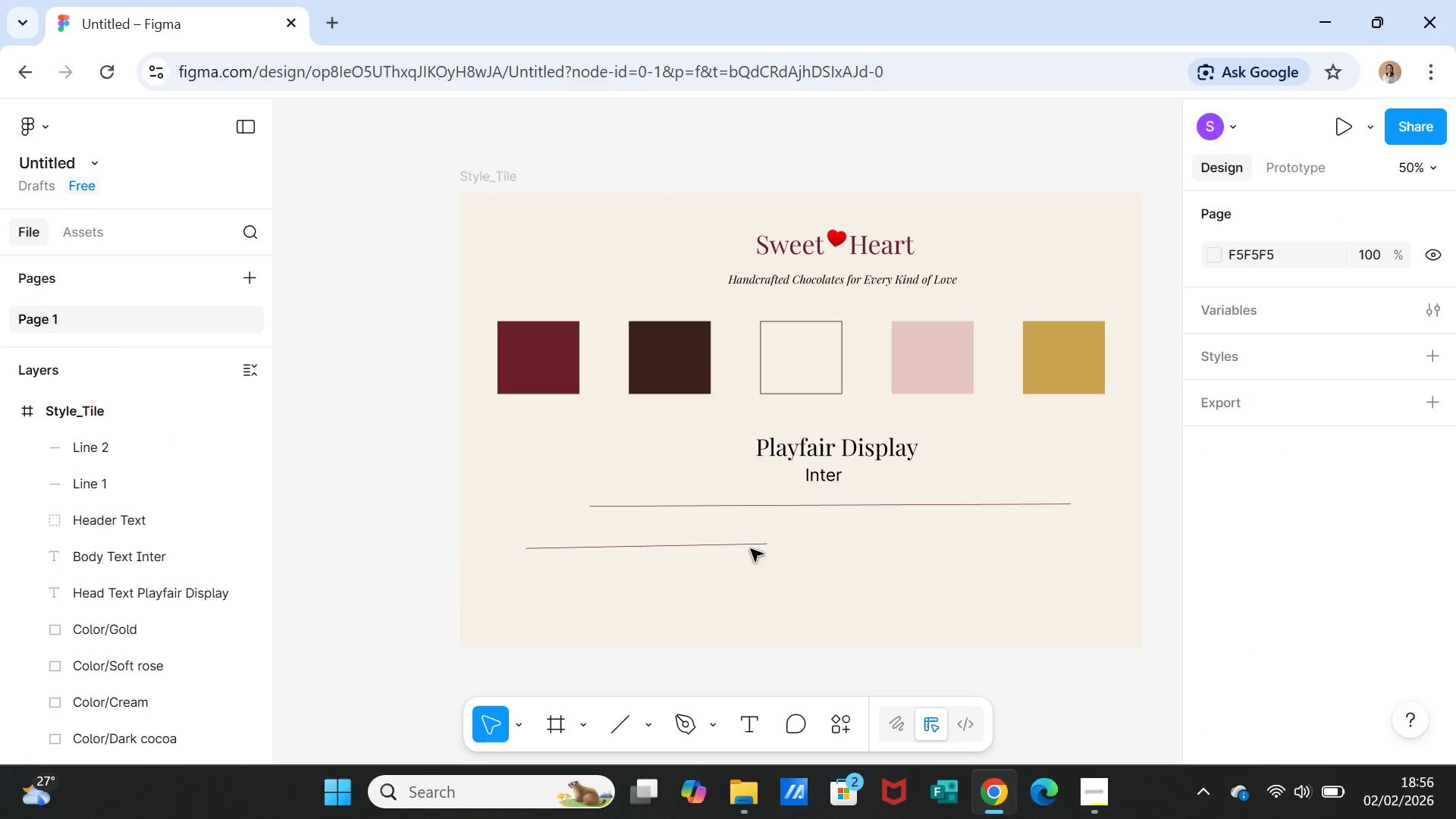 
left_click([746, 546])
 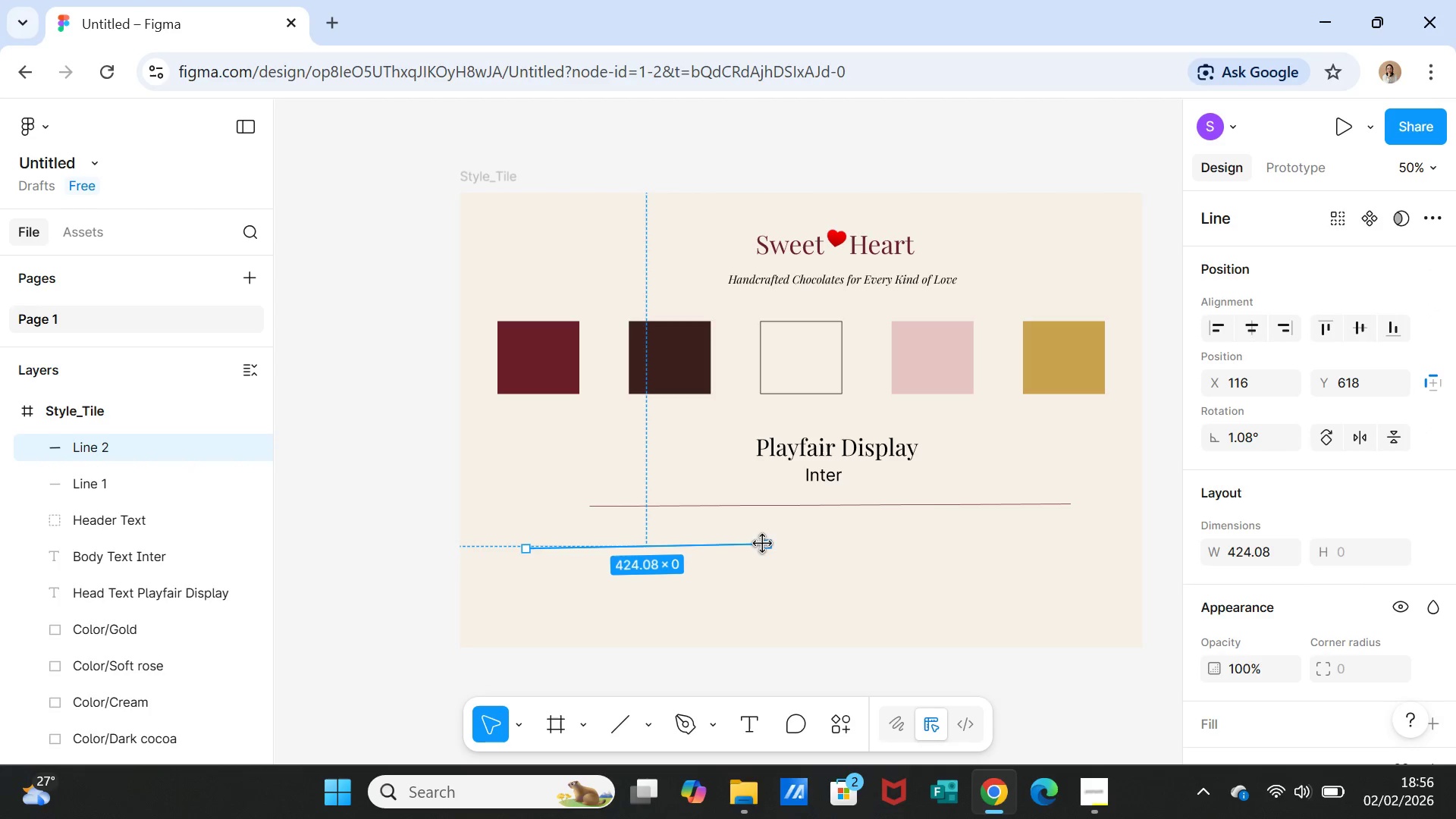 
left_click_drag(start_coordinate=[763, 544], to_coordinate=[767, 547])
 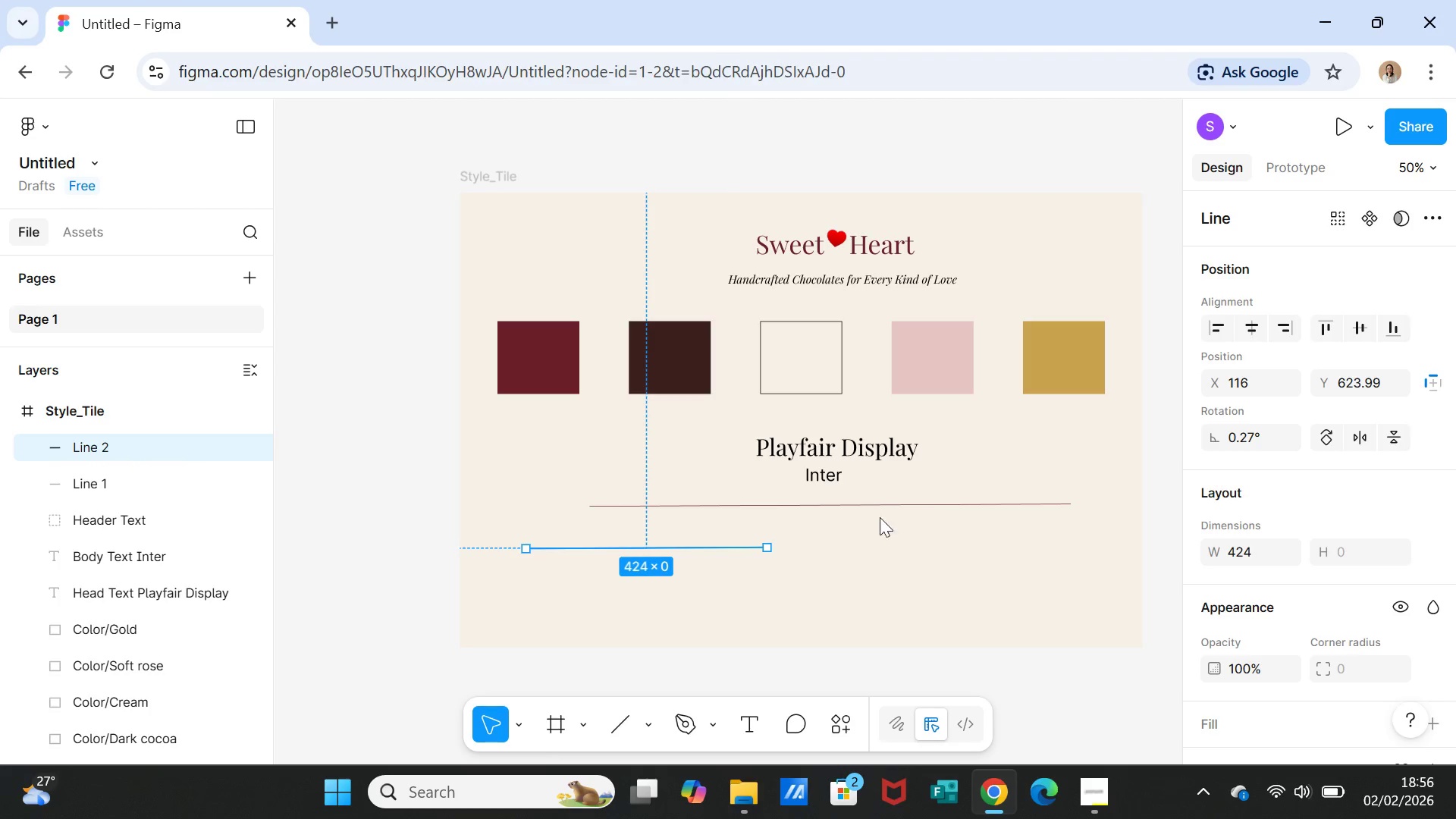 
left_click([880, 517])
 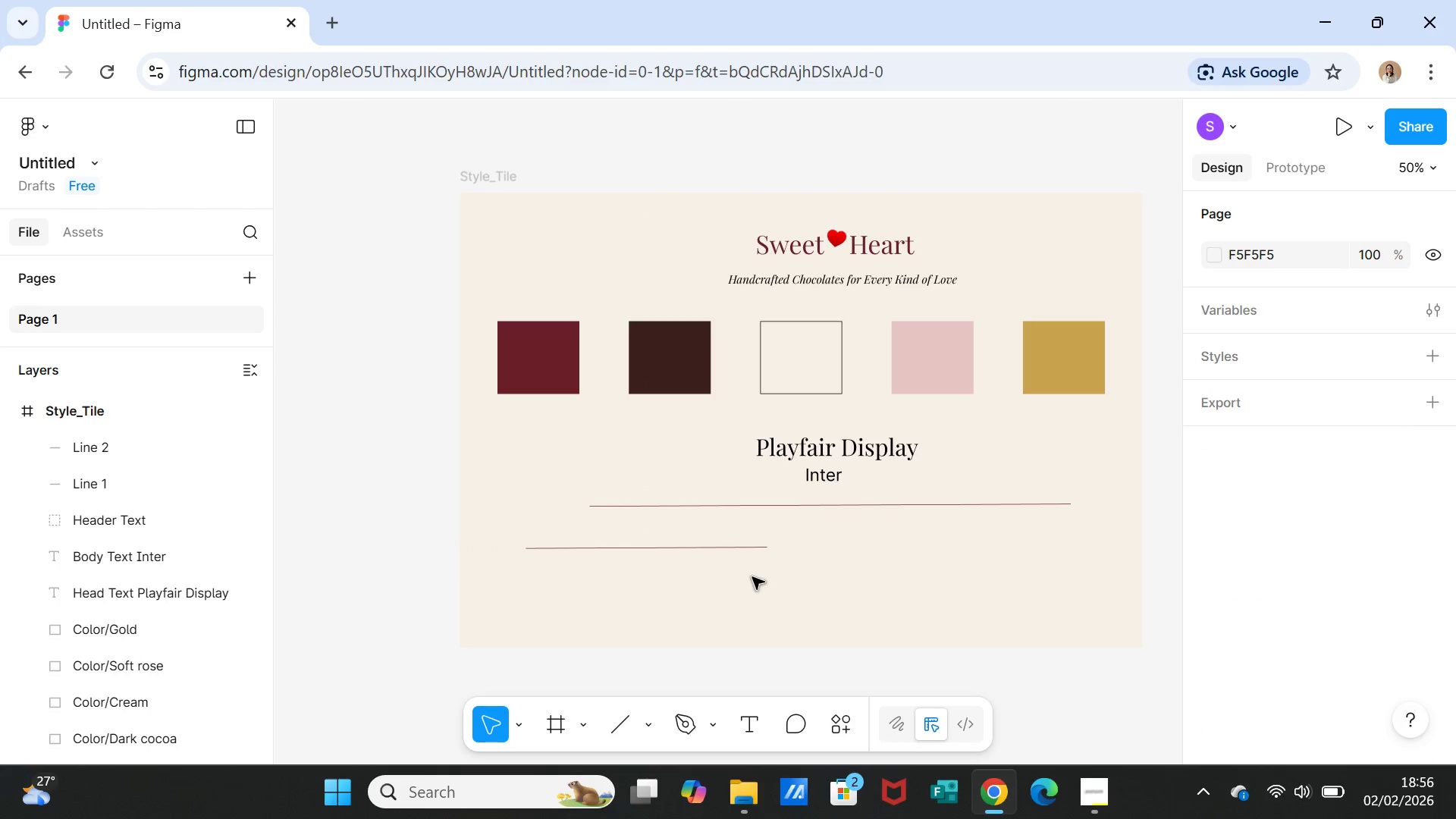 
left_click([720, 551])
 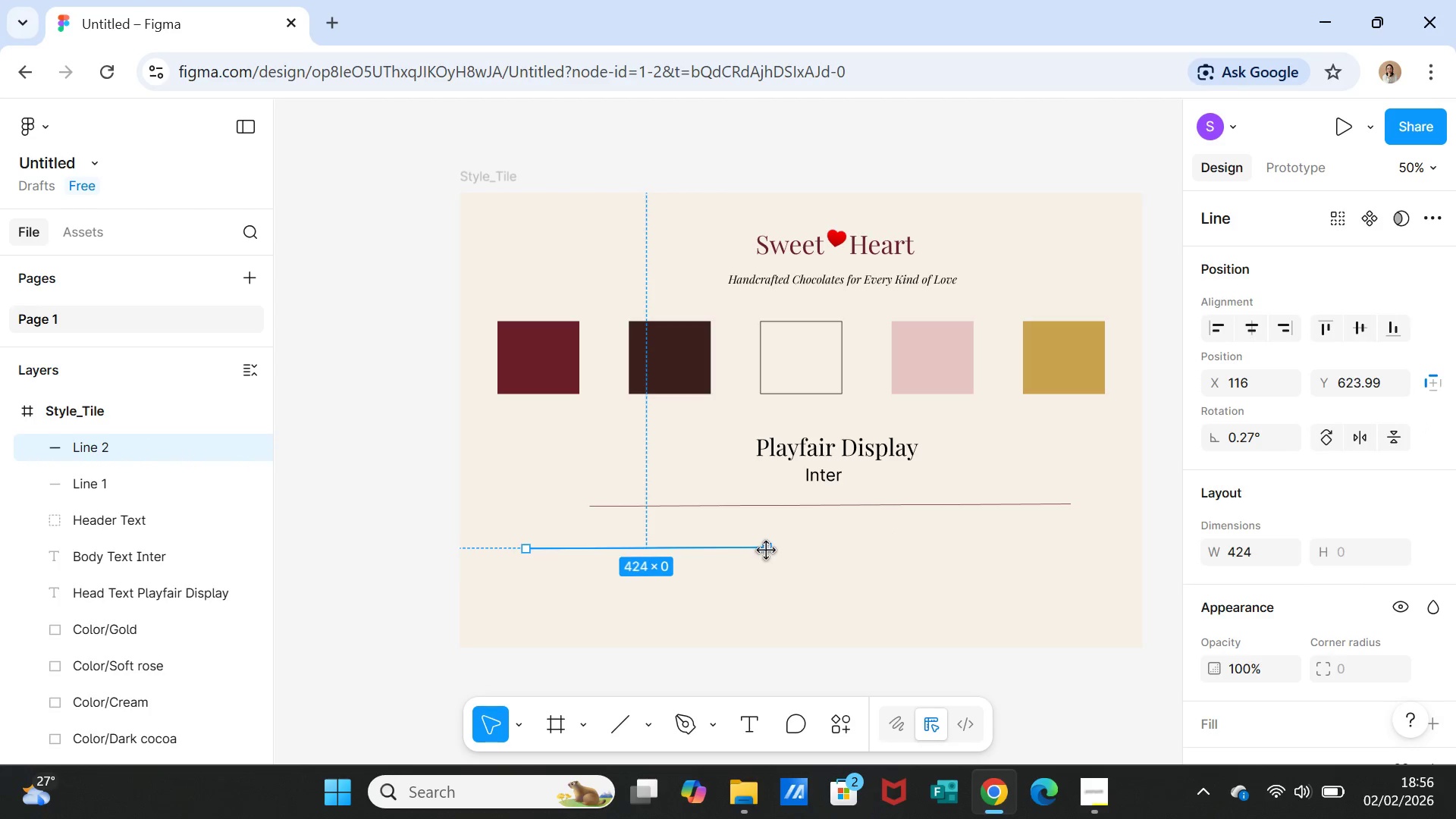 
left_click_drag(start_coordinate=[767, 550], to_coordinate=[735, 545])
 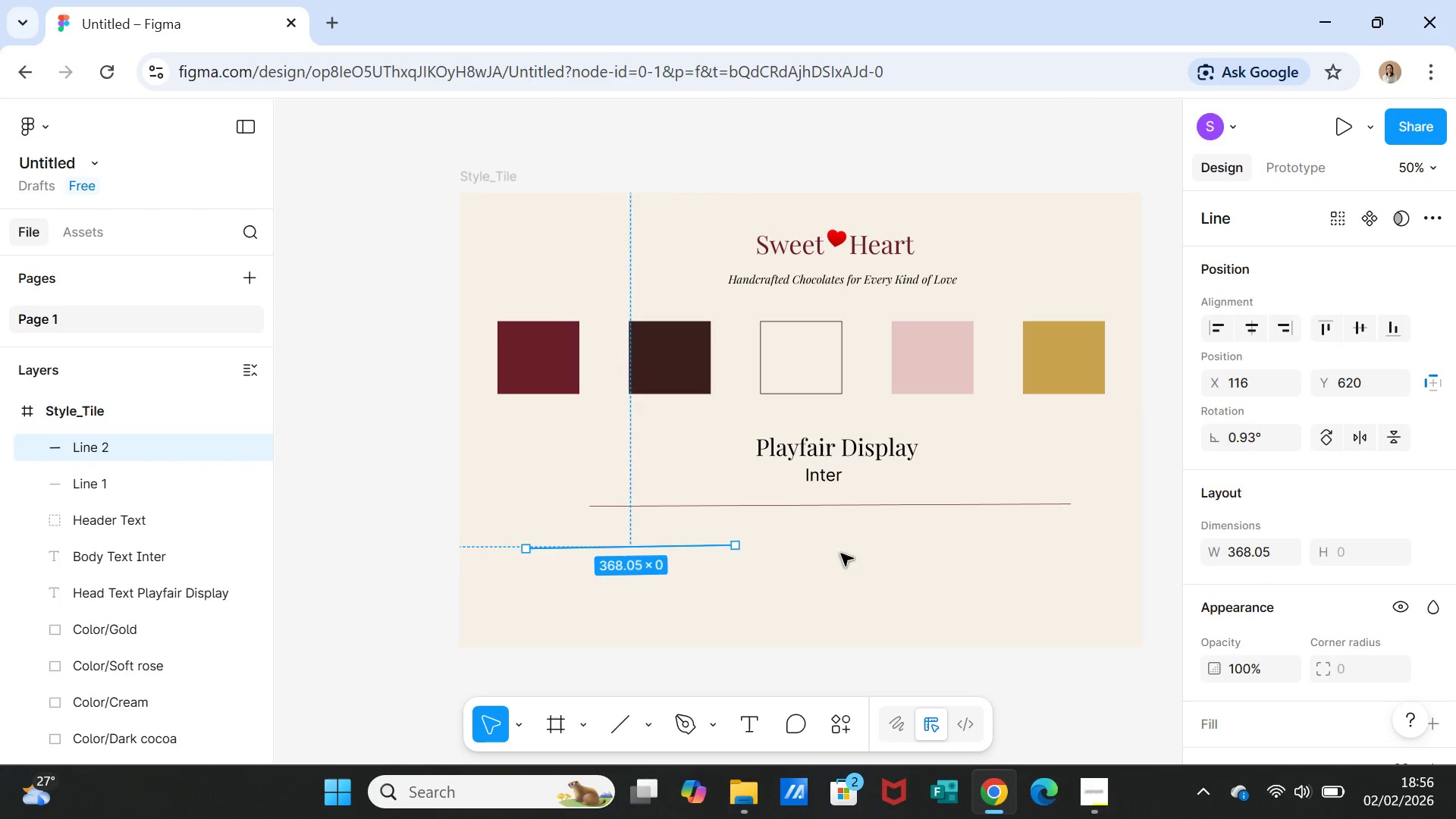 
left_click([841, 554])
 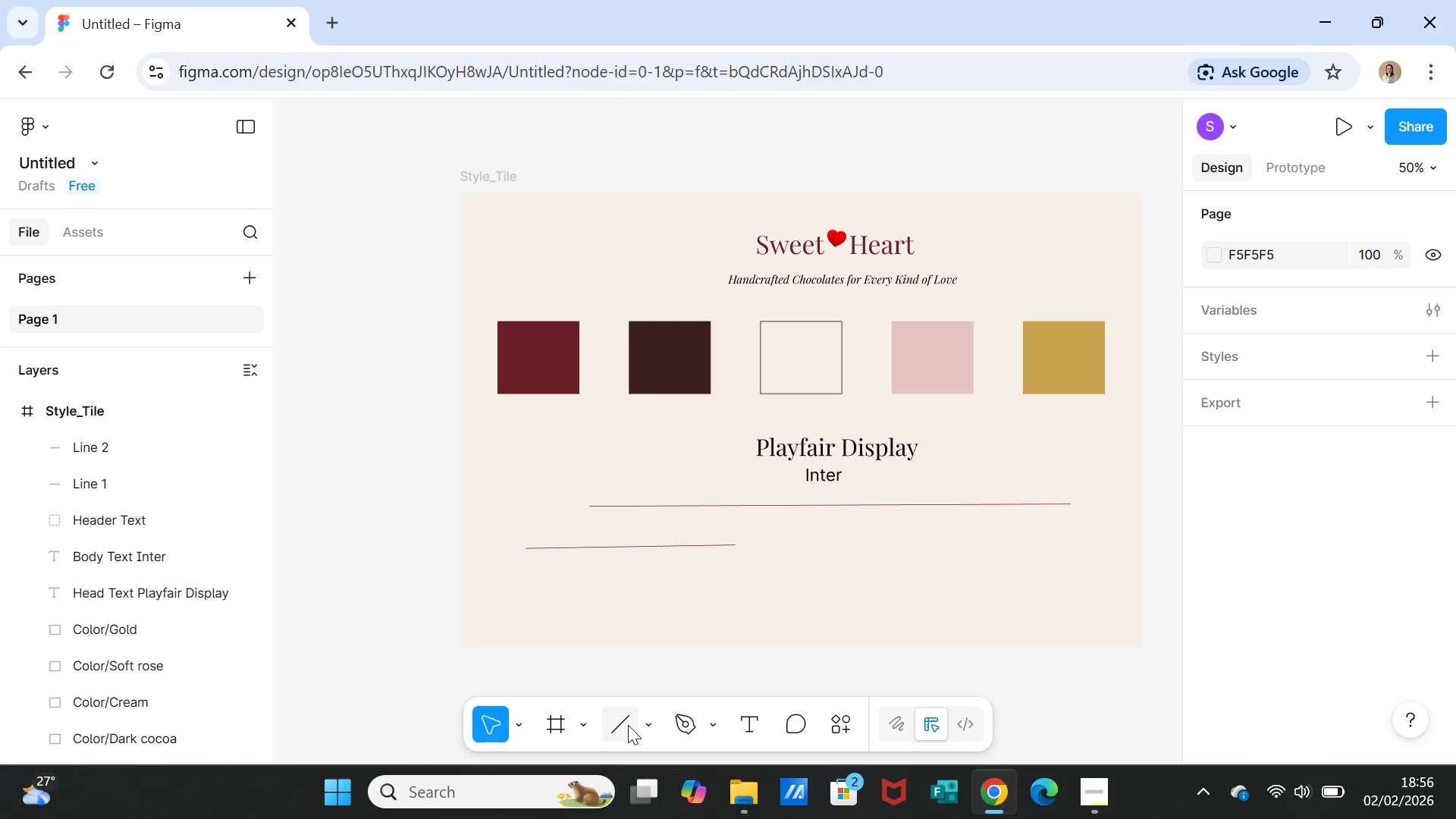 
left_click([647, 723])
 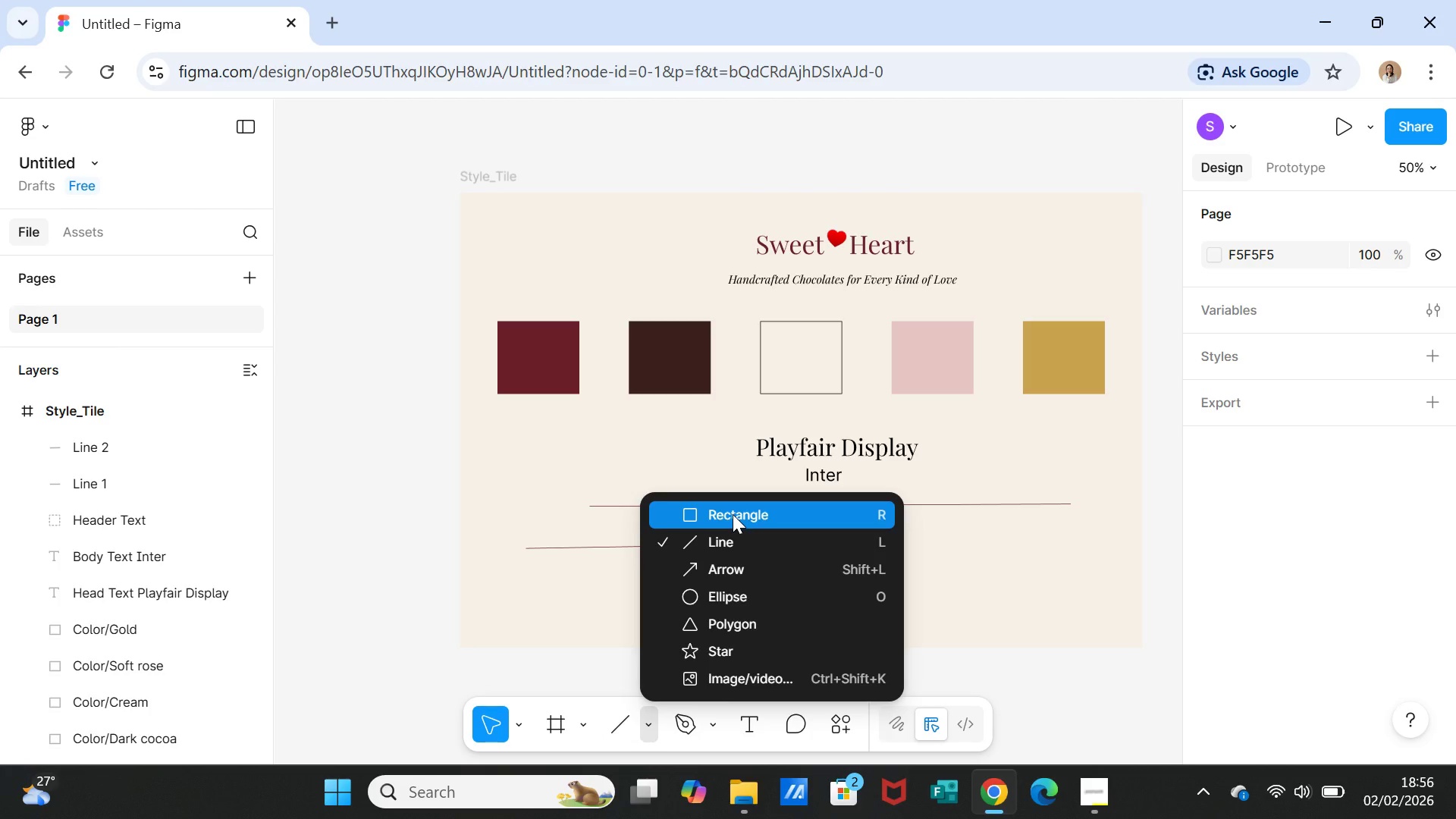 
left_click([733, 514])
 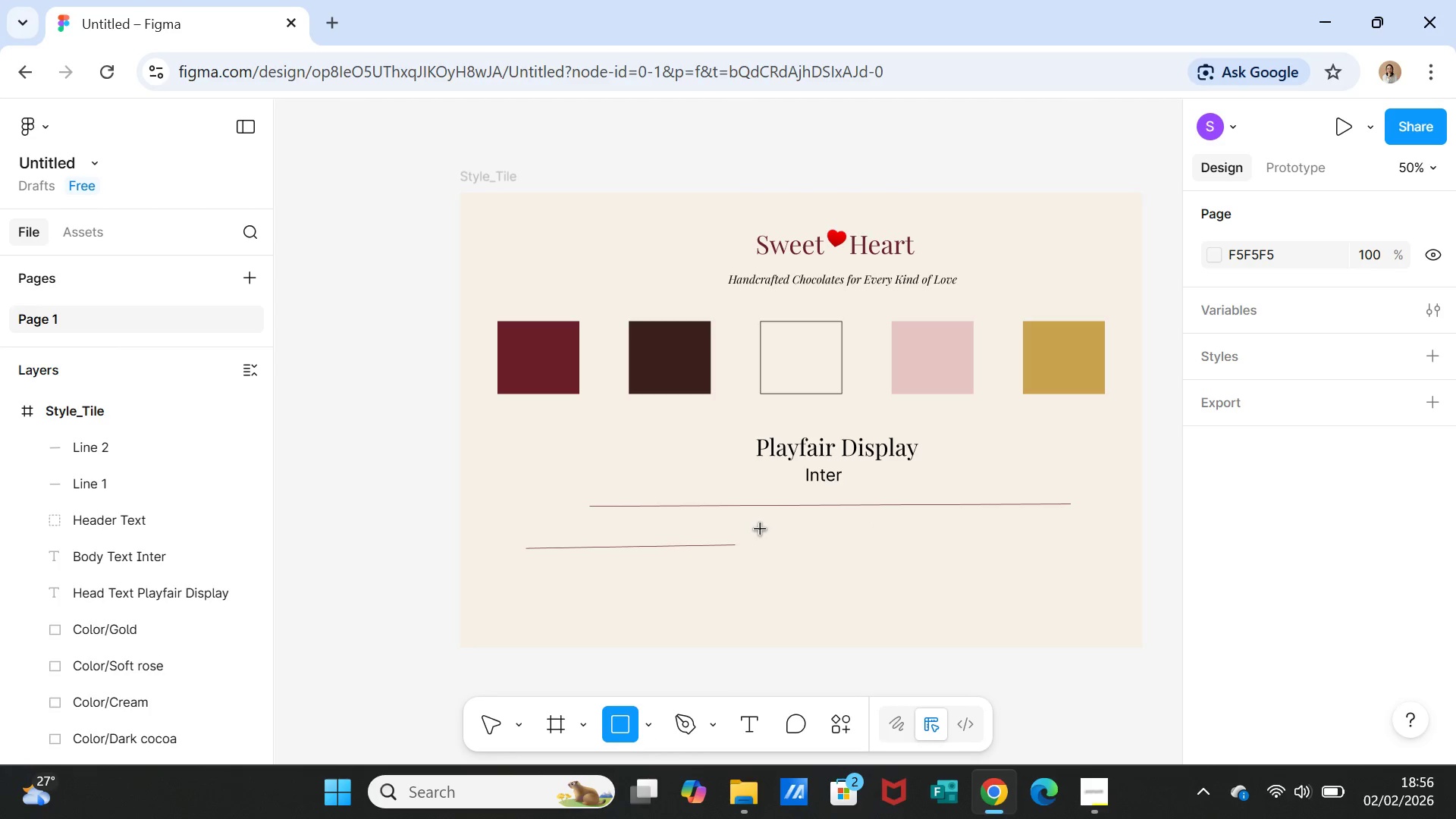 
left_click_drag(start_coordinate=[756, 527], to_coordinate=[936, 560])
 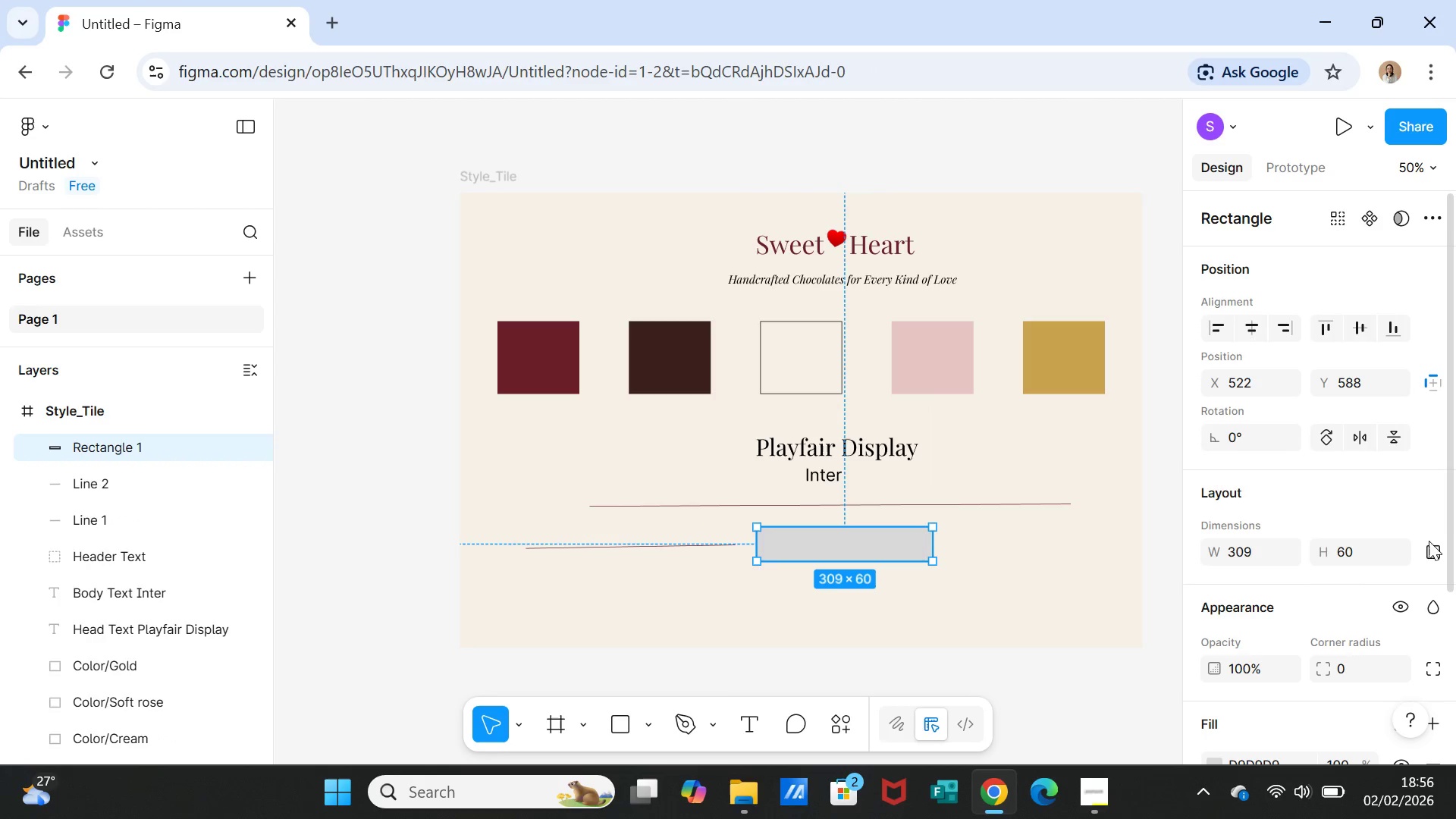 
scroll: coordinate [1432, 551], scroll_direction: down, amount: 1.0
 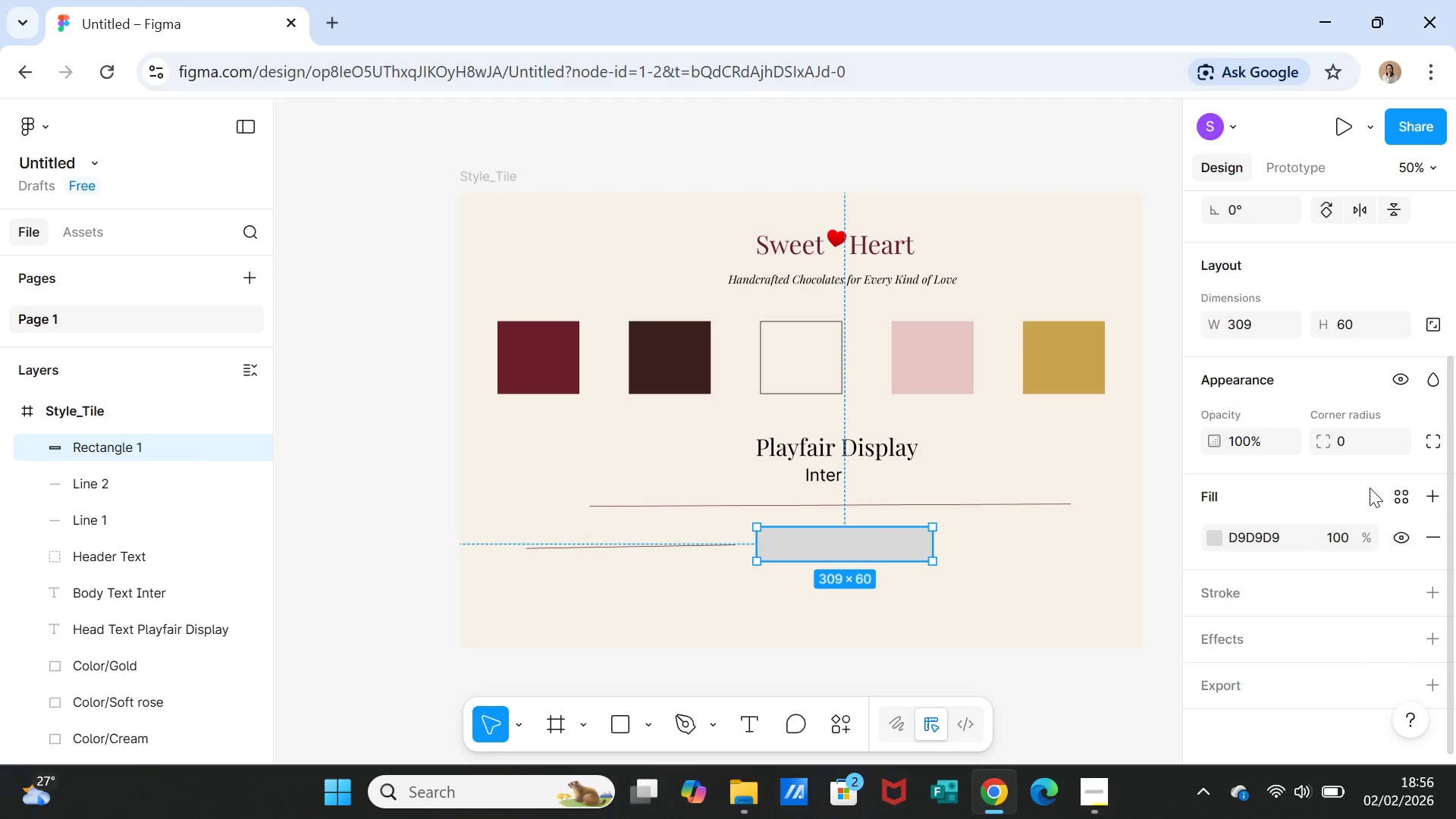 
left_click([1352, 446])
 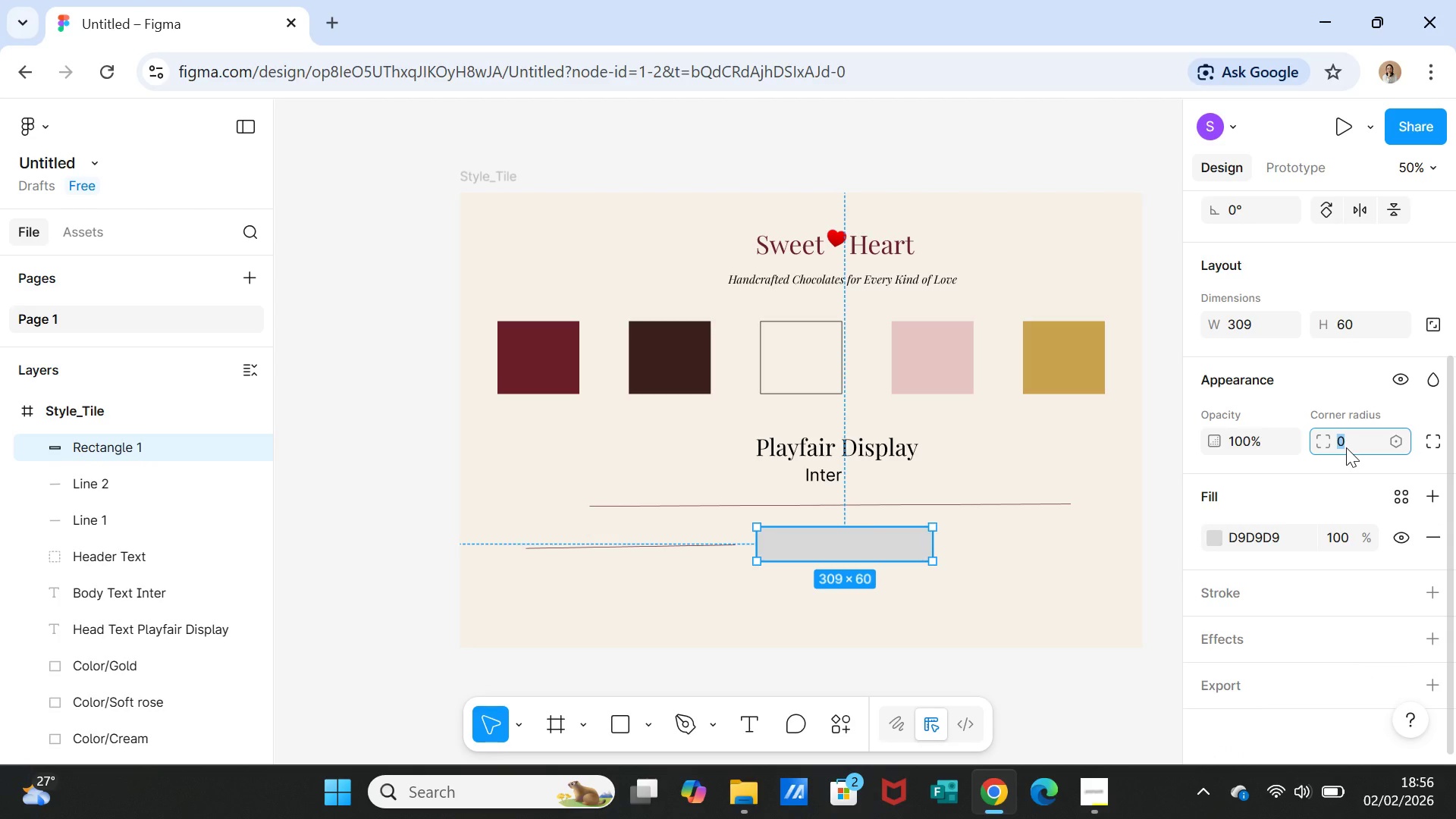 
key(5)
 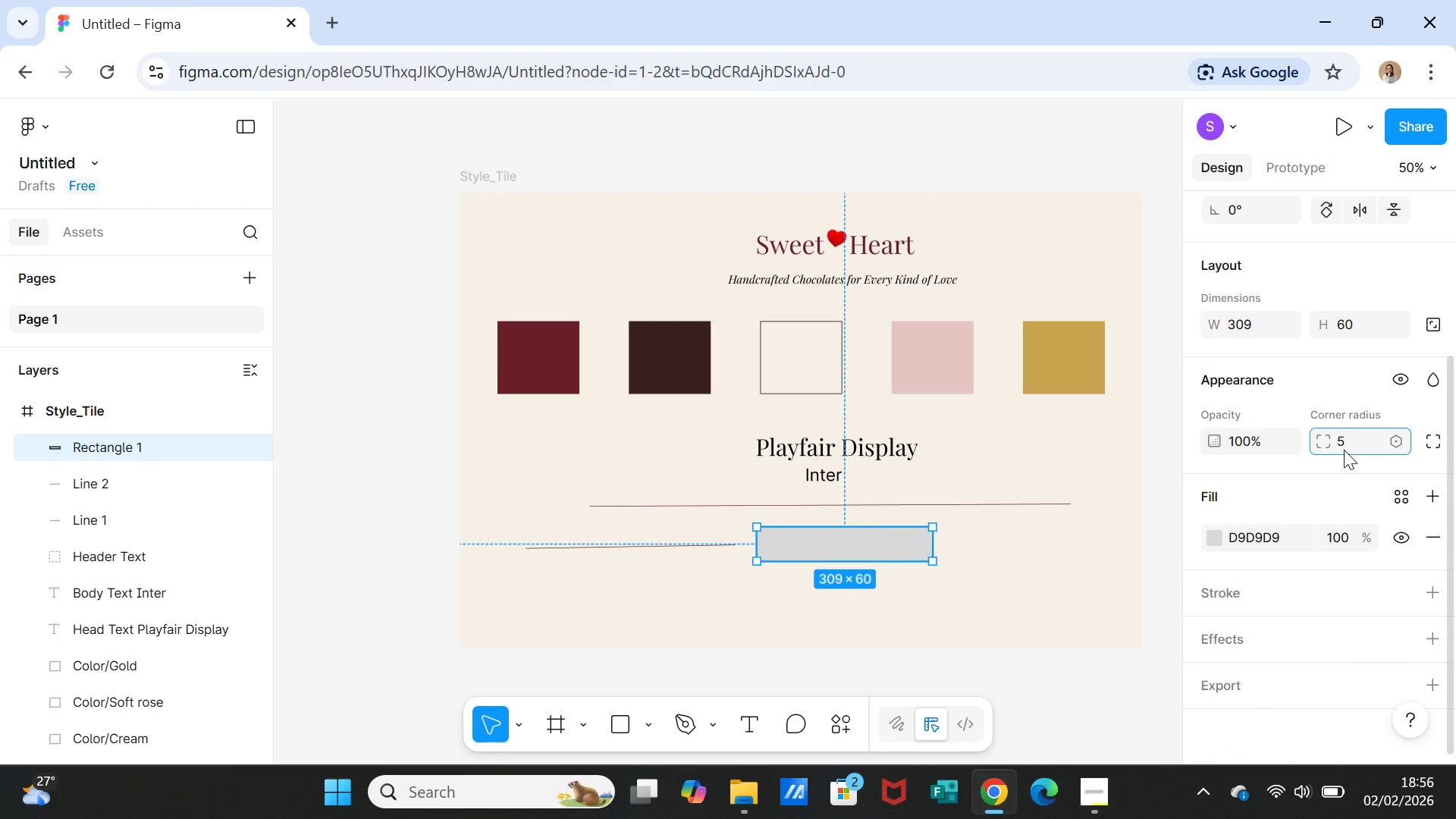 
key(Enter)
 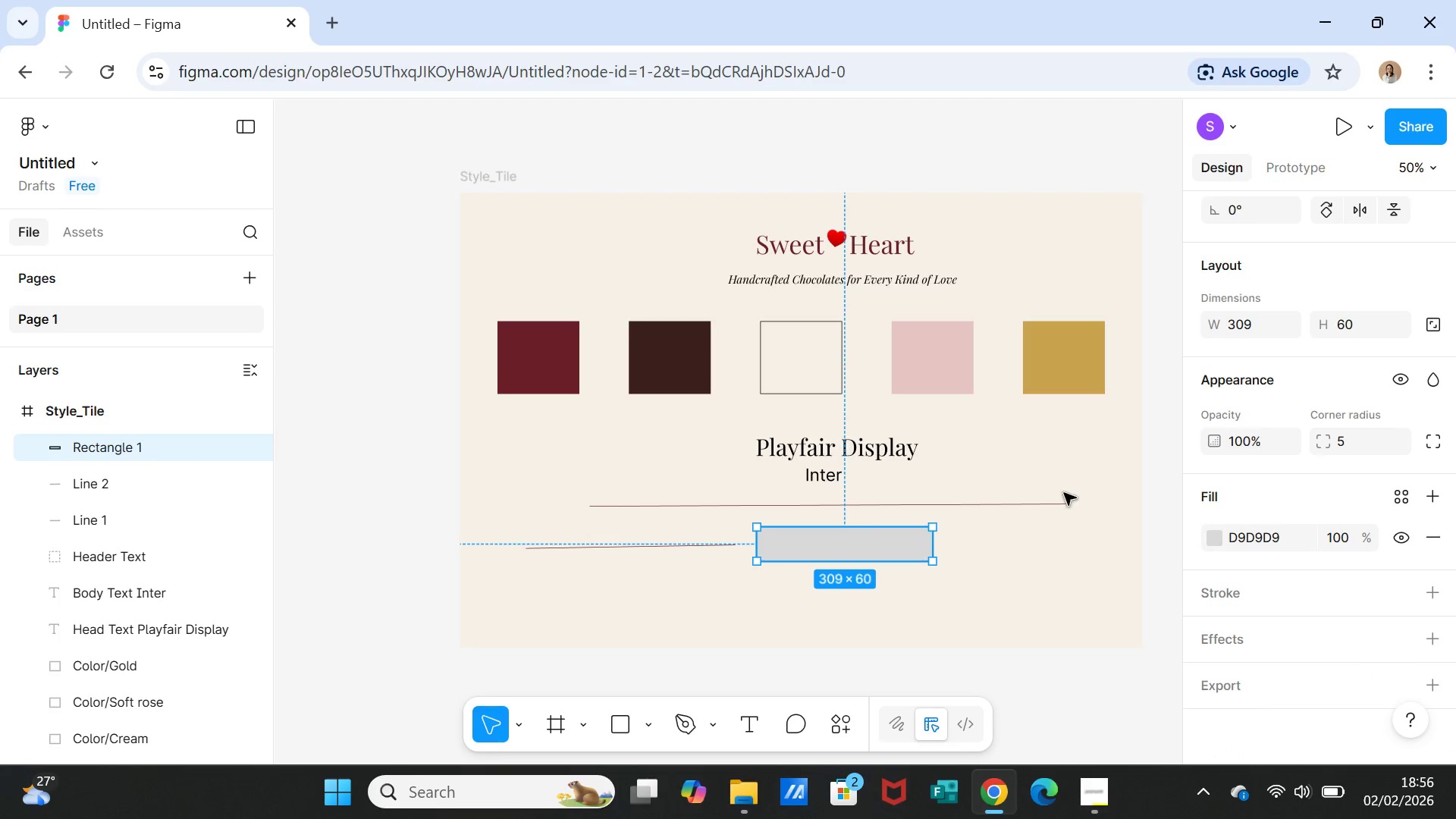 
left_click([1051, 573])
 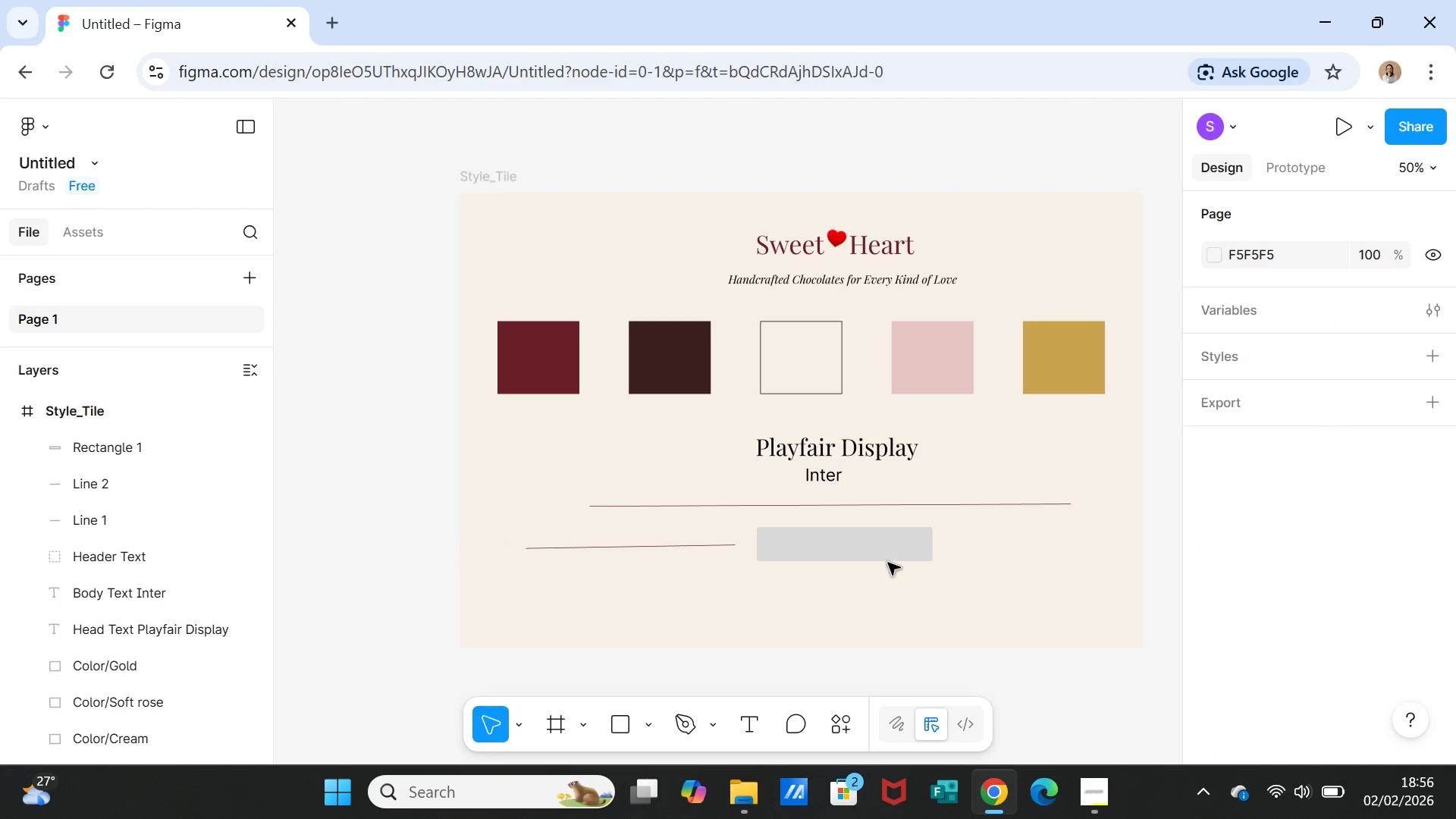 
left_click([887, 562])
 